 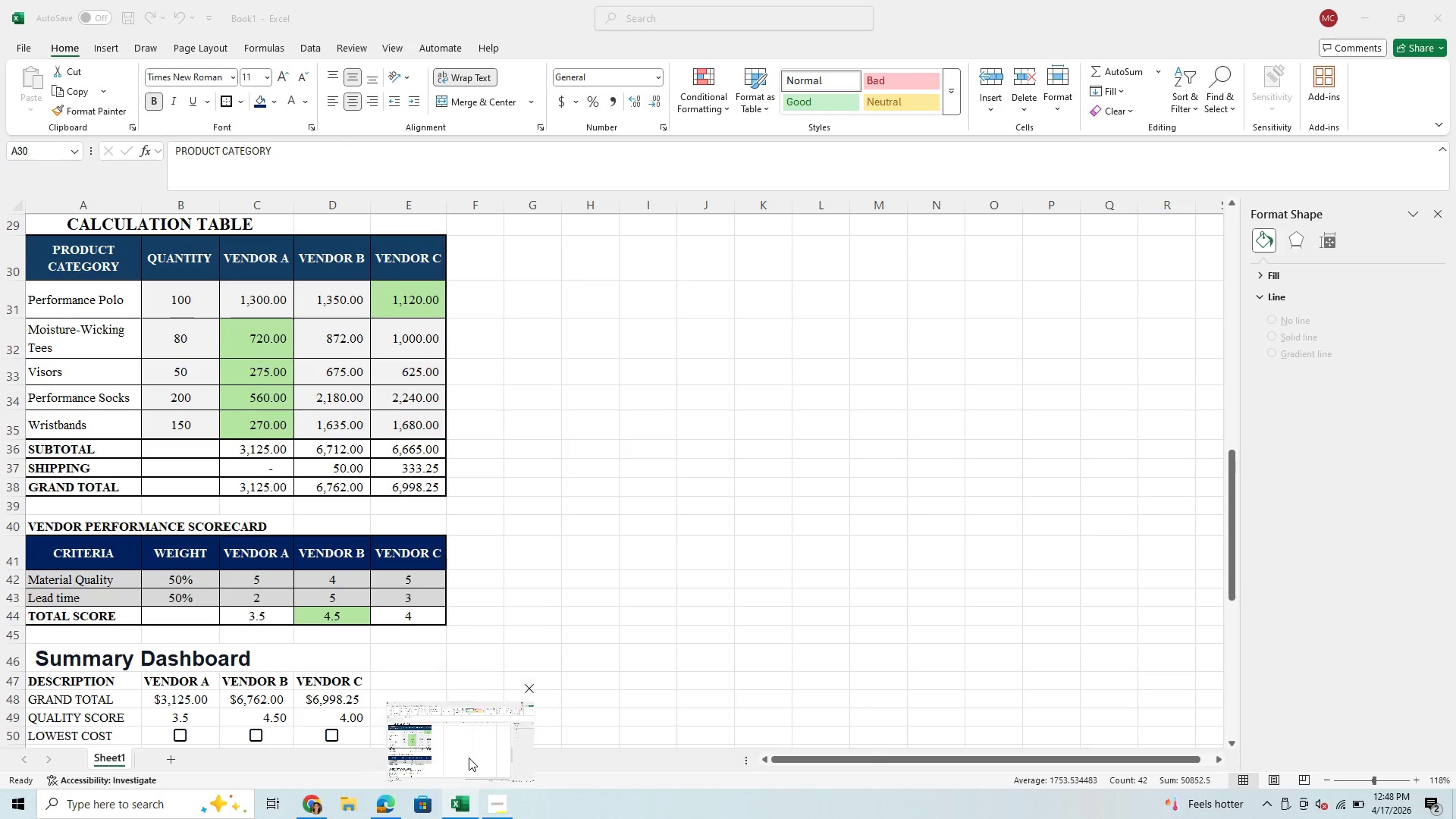 
scroll: coordinate [438, 594], scroll_direction: up, amount: 21.0
 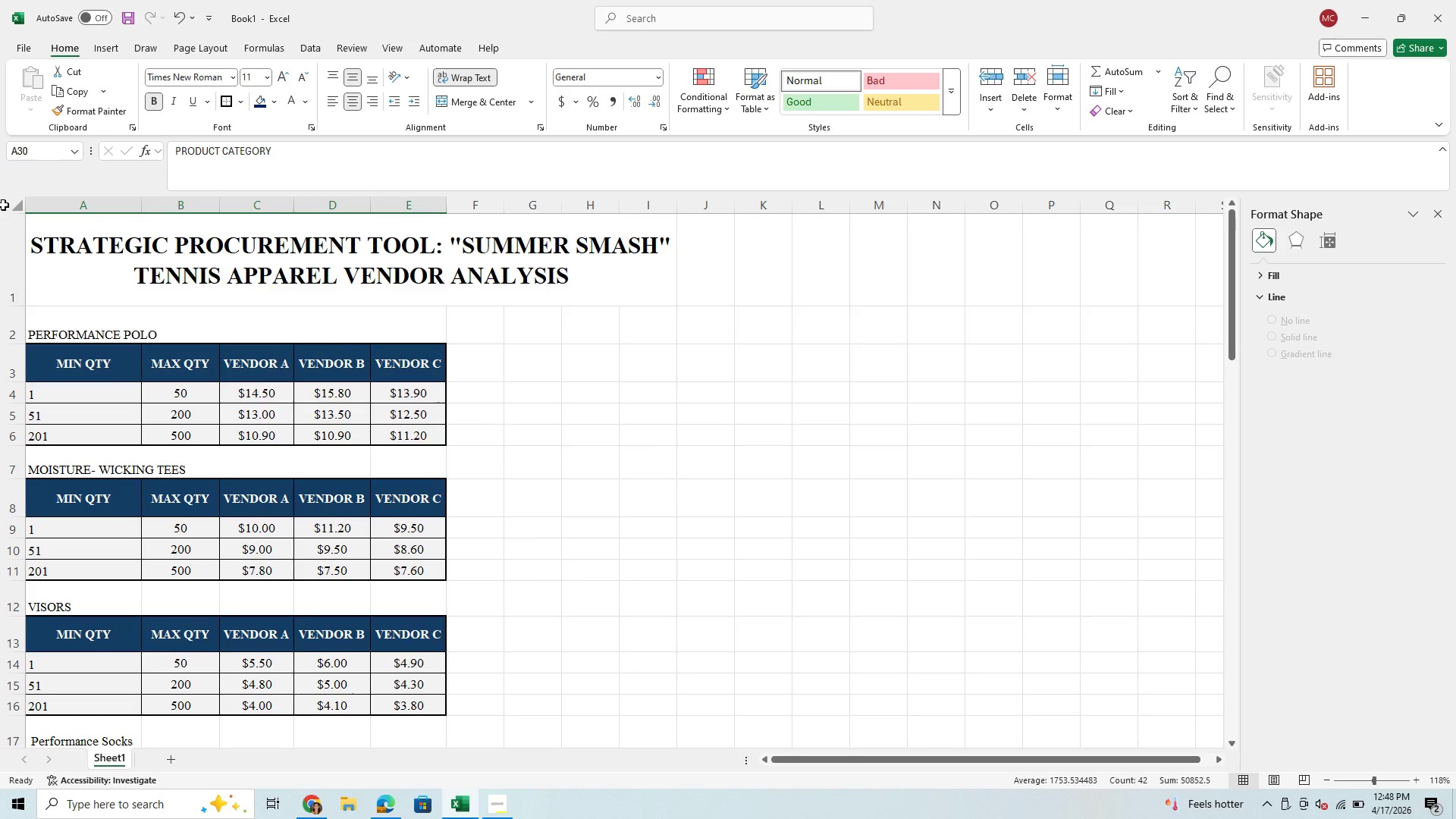 
left_click([14, 204])
 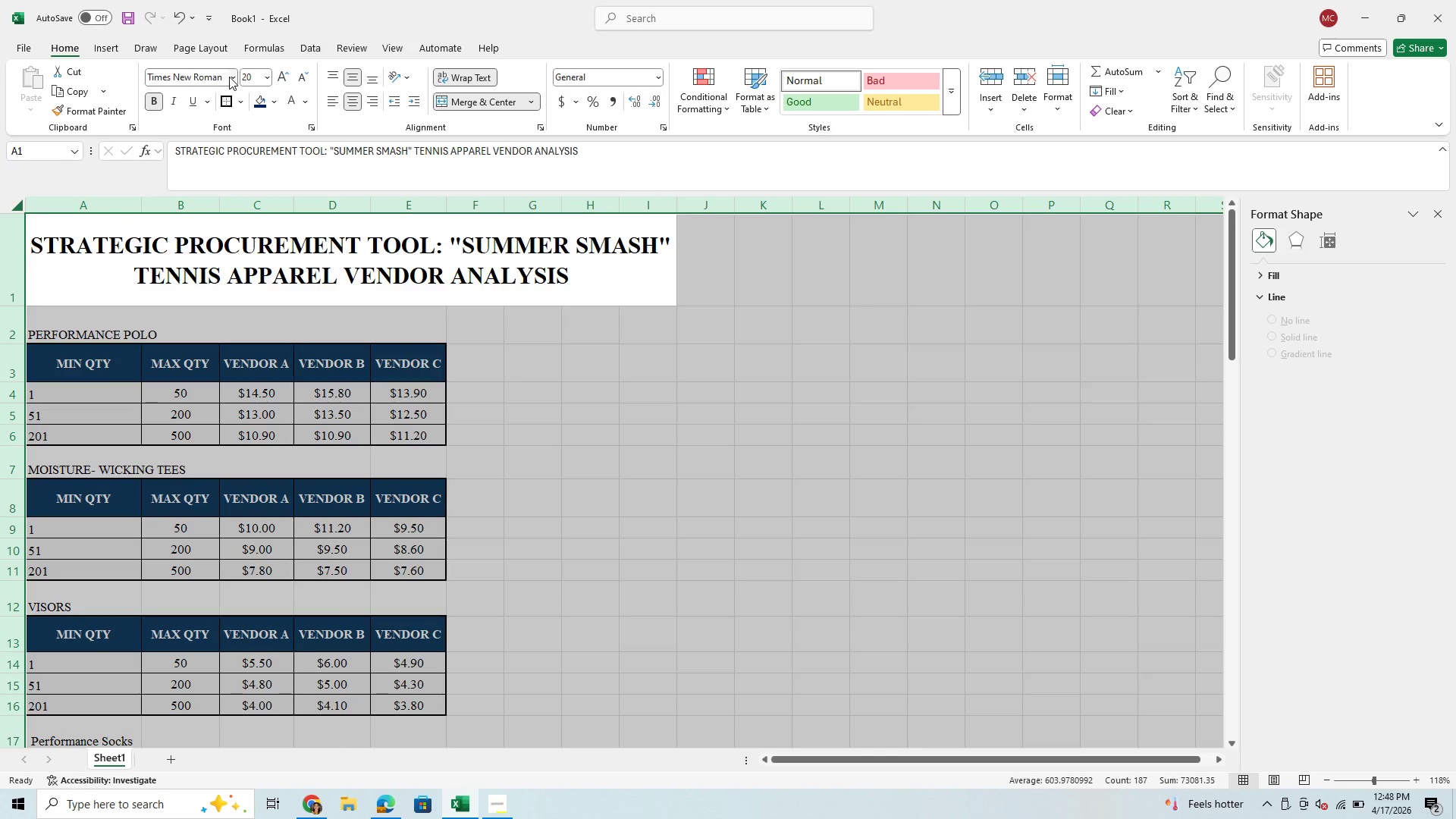 
left_click([229, 77])
 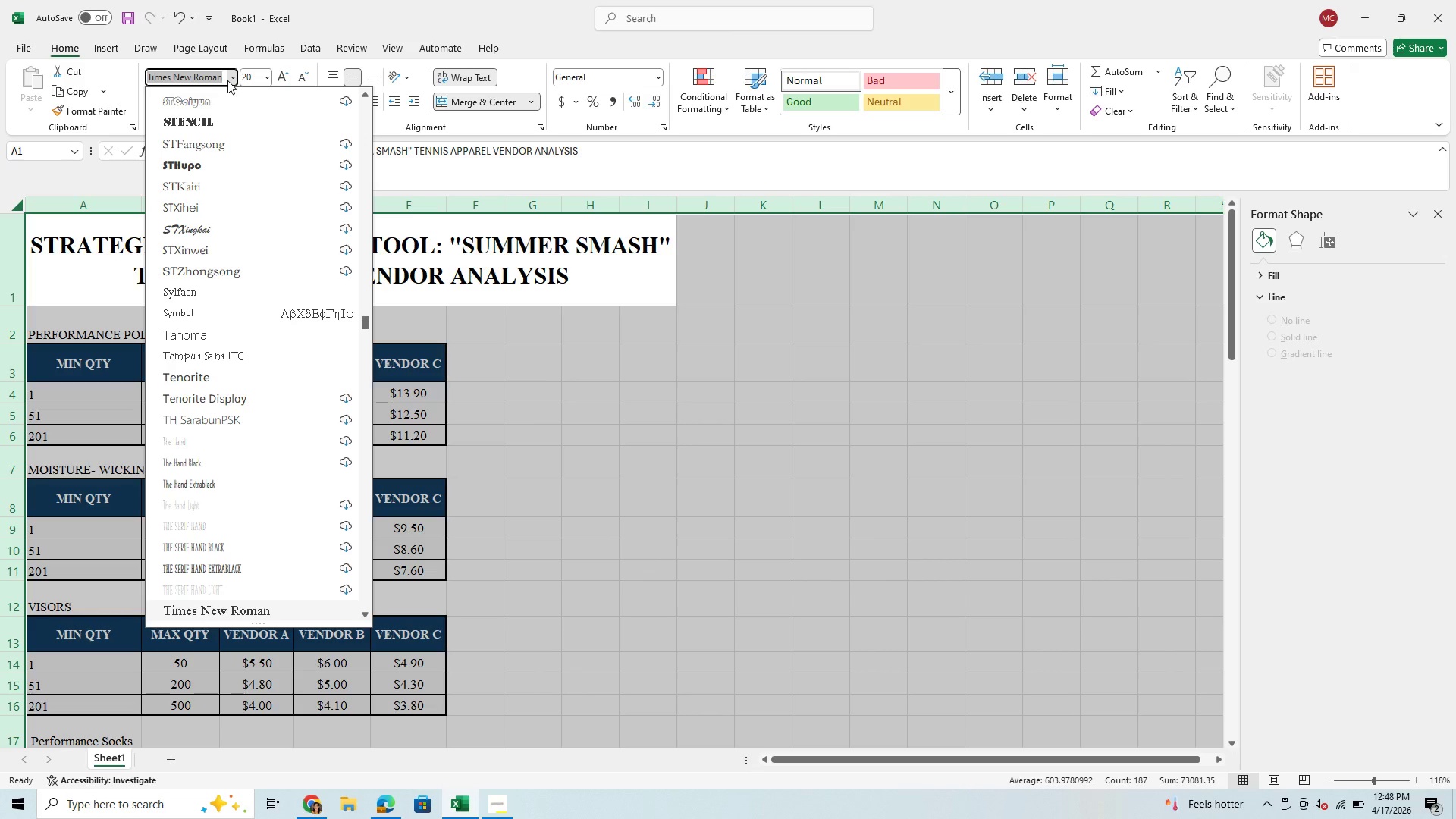 
type(ARI)
 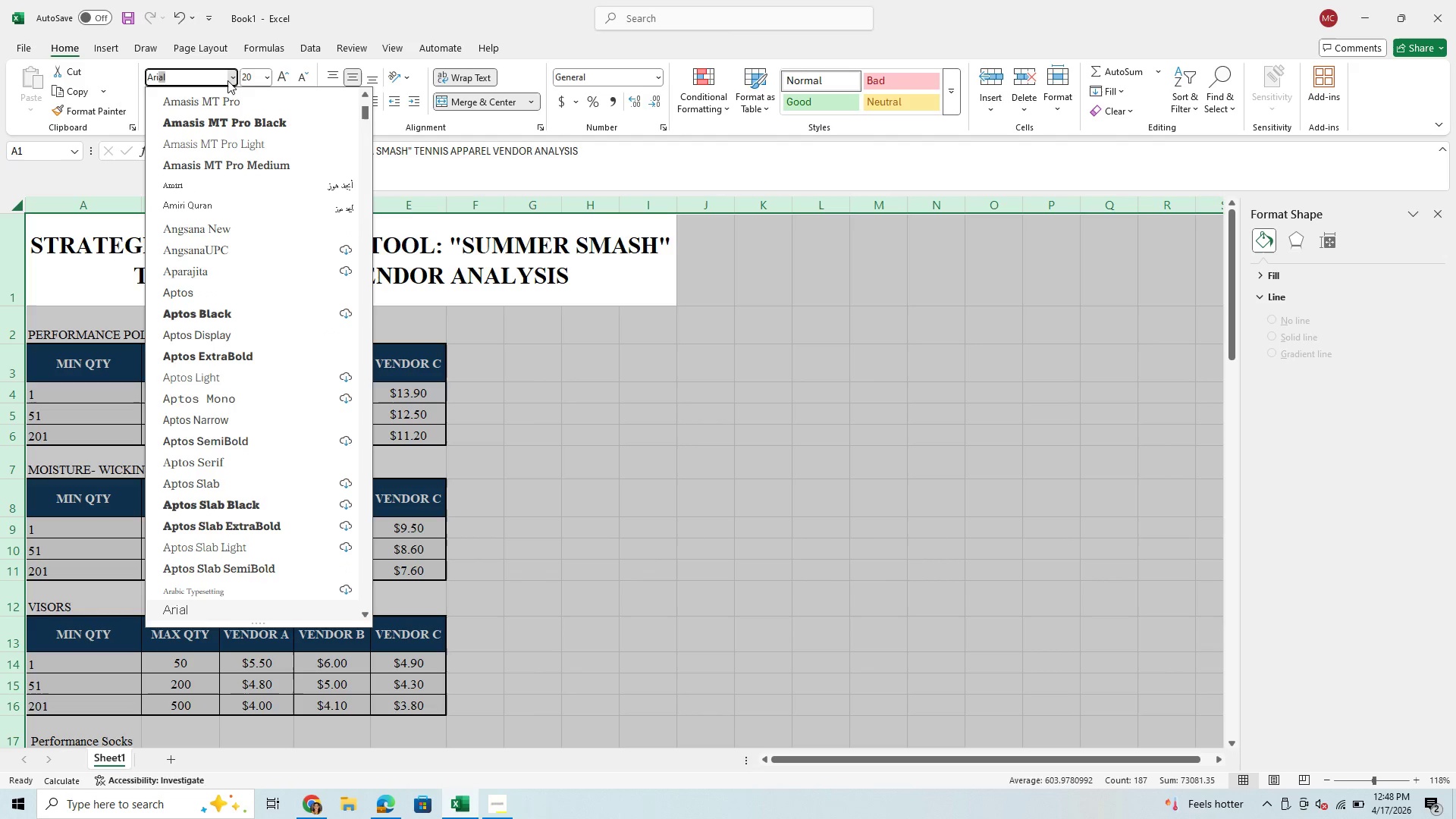 
key(Enter)
 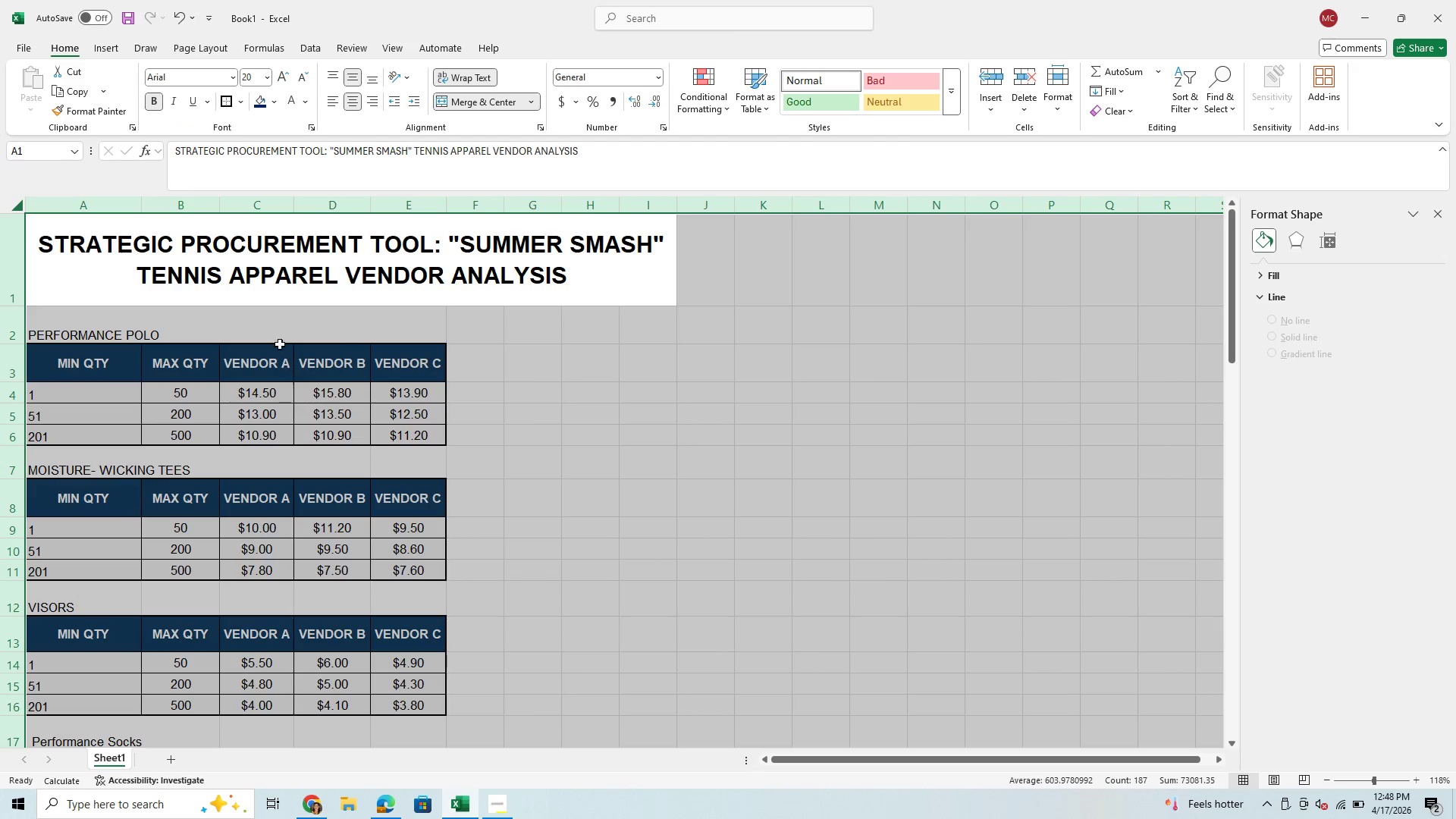 
wait(5.06)
 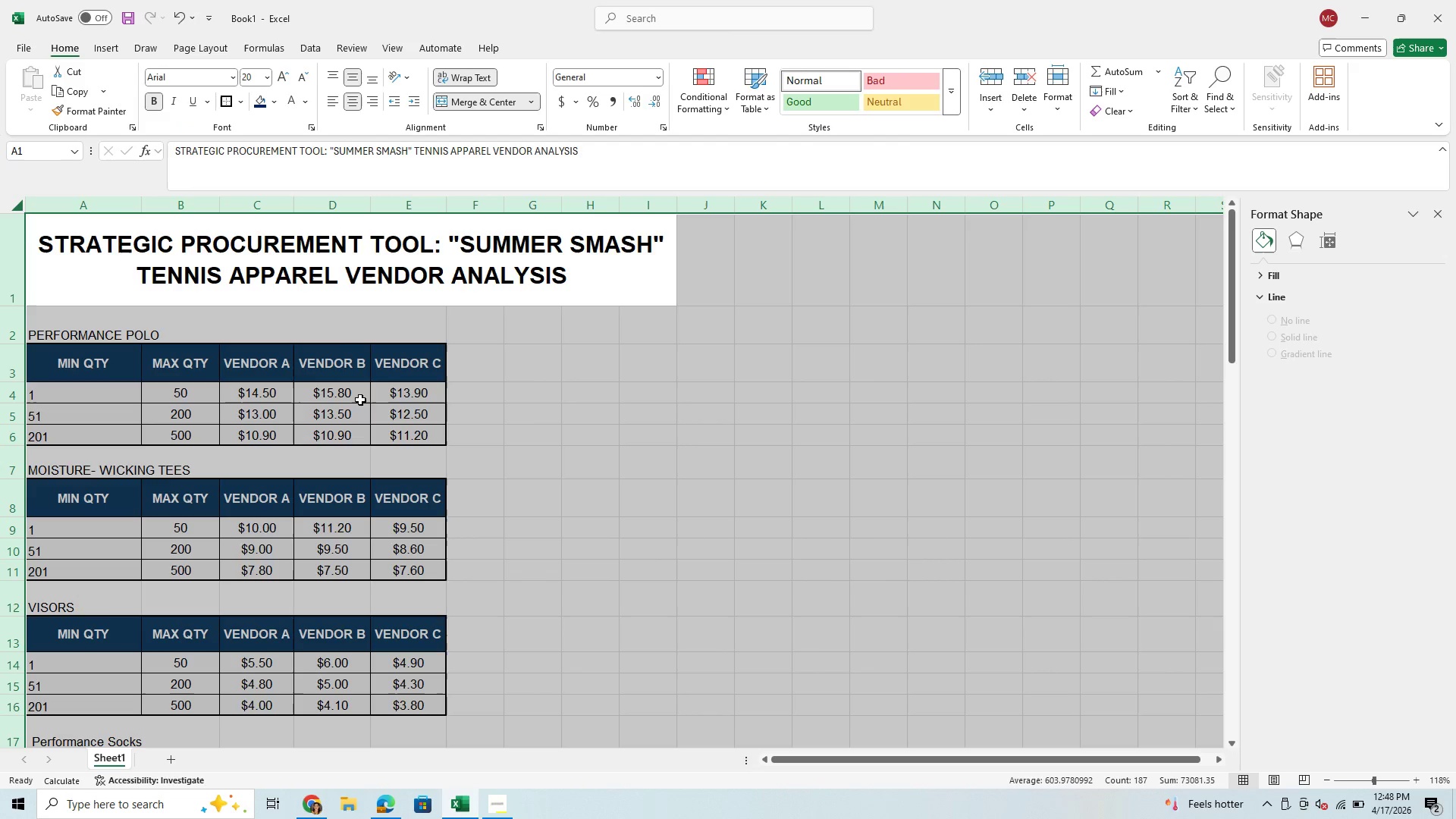 
left_click_drag(start_coordinate=[191, 74], to_coordinate=[152, 78])
 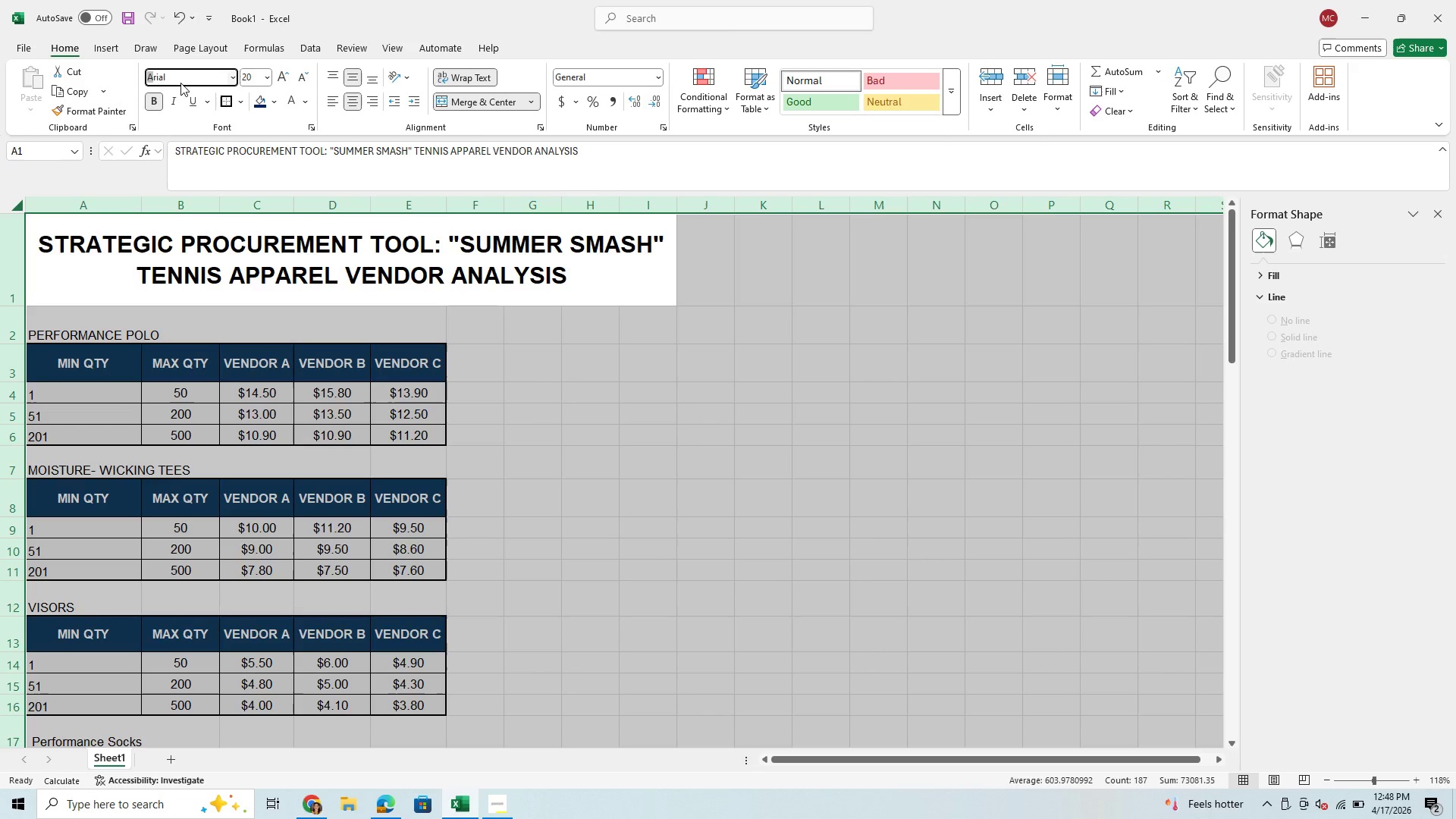 
left_click([174, 73])
 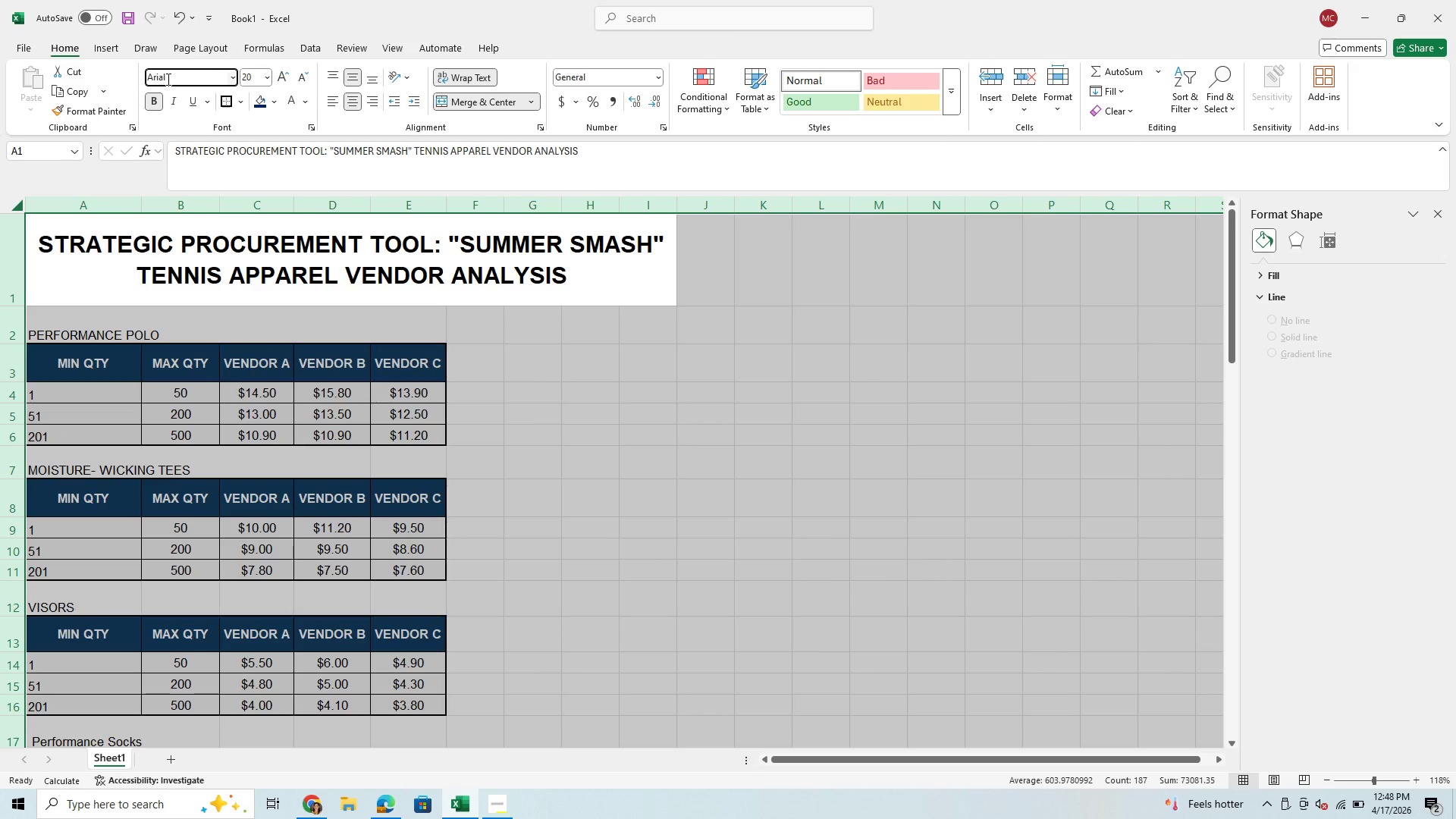 
left_click_drag(start_coordinate=[167, 79], to_coordinate=[139, 86])
 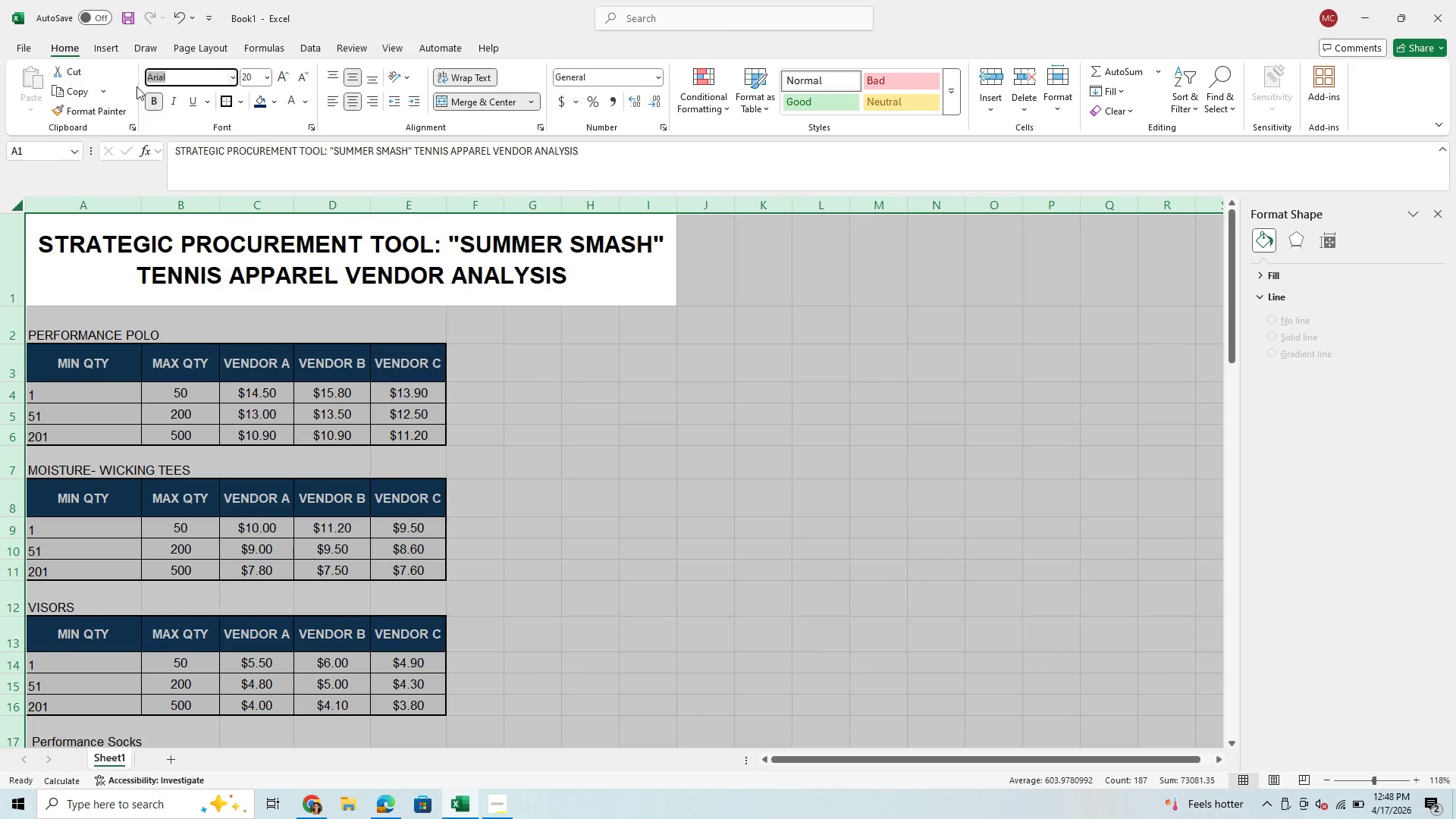 
type(CALIBRE)
 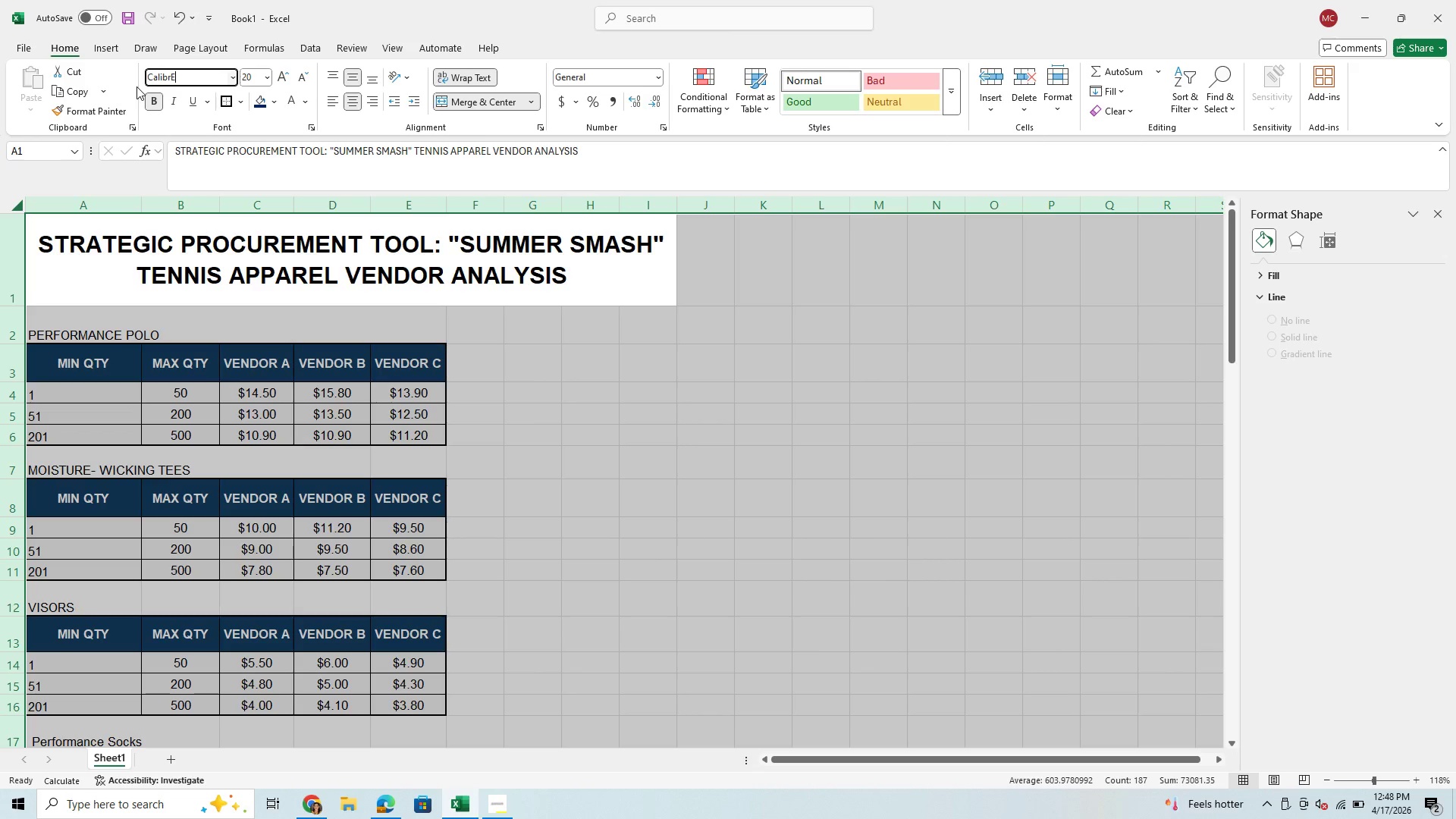 
key(Enter)
 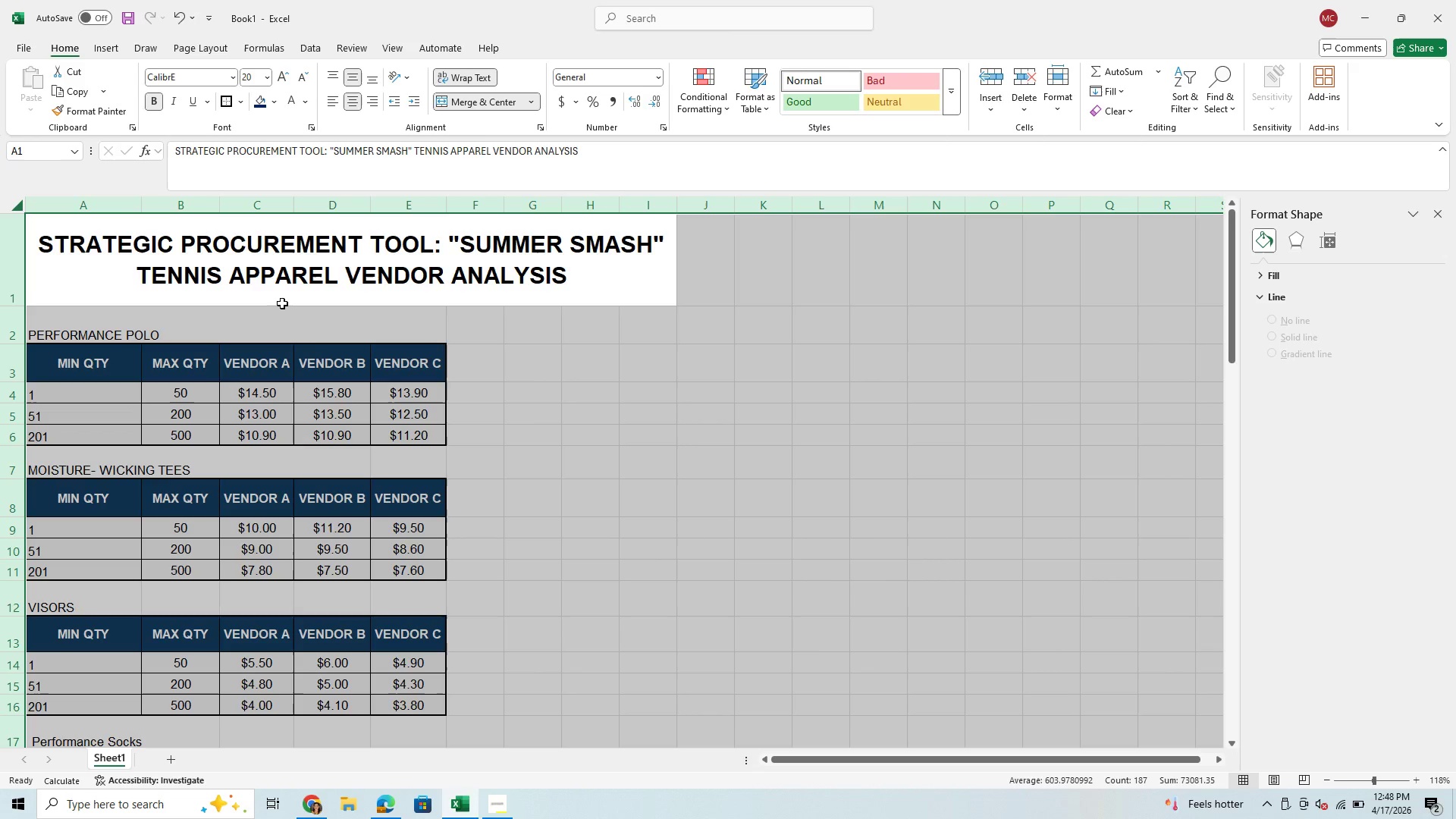 
left_click([453, 491])
 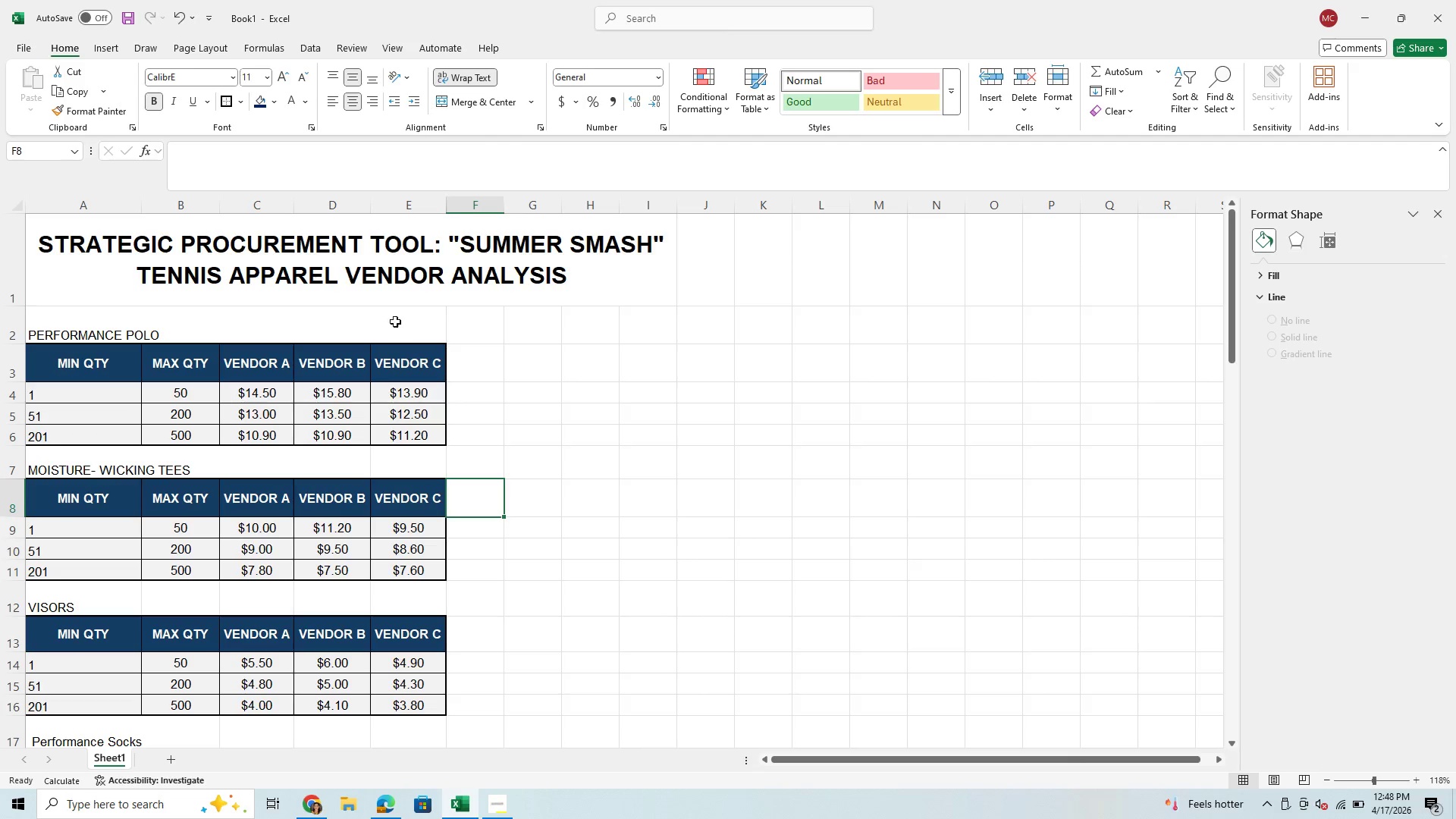 
left_click([362, 253])
 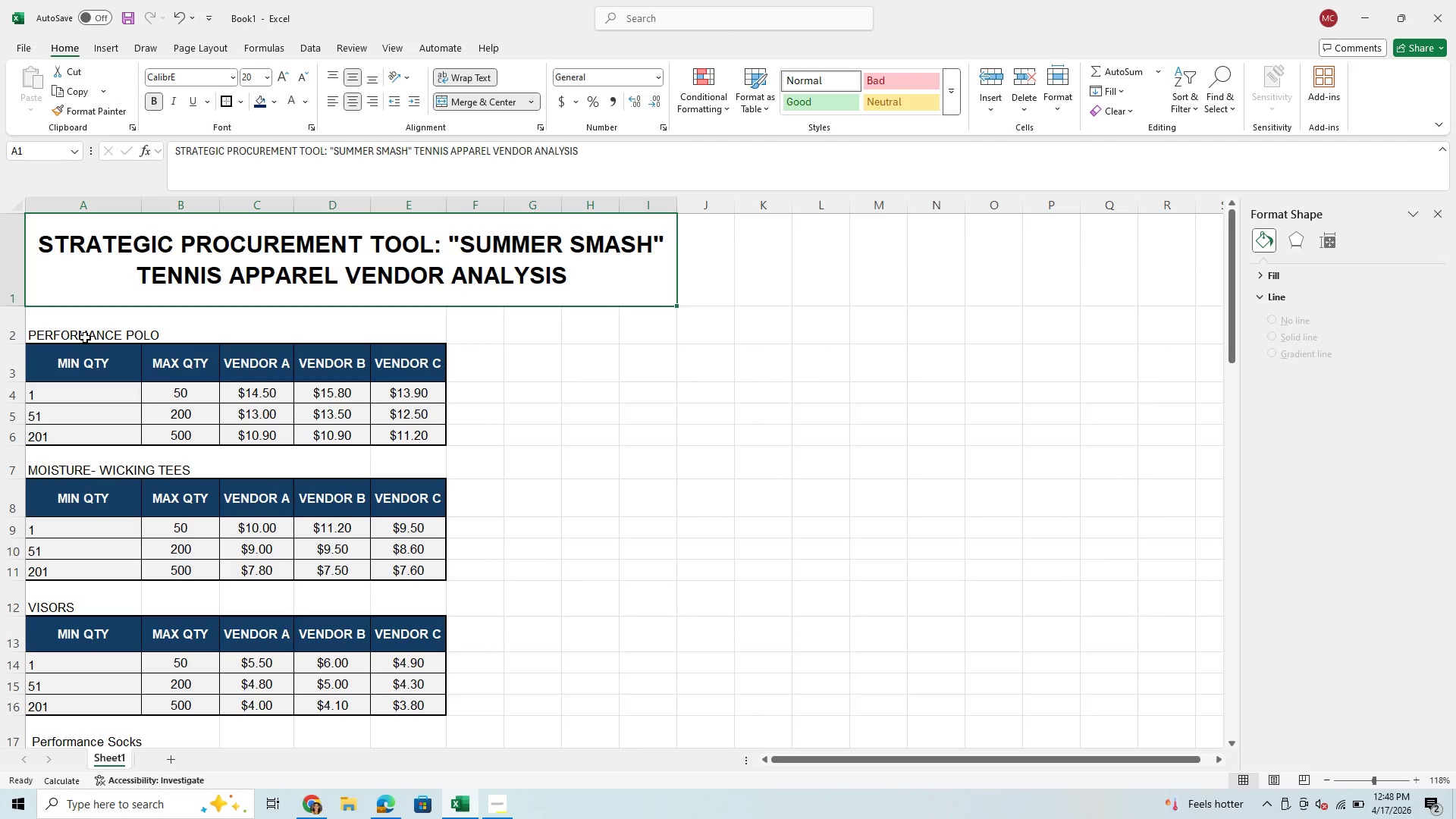 
left_click([85, 337])
 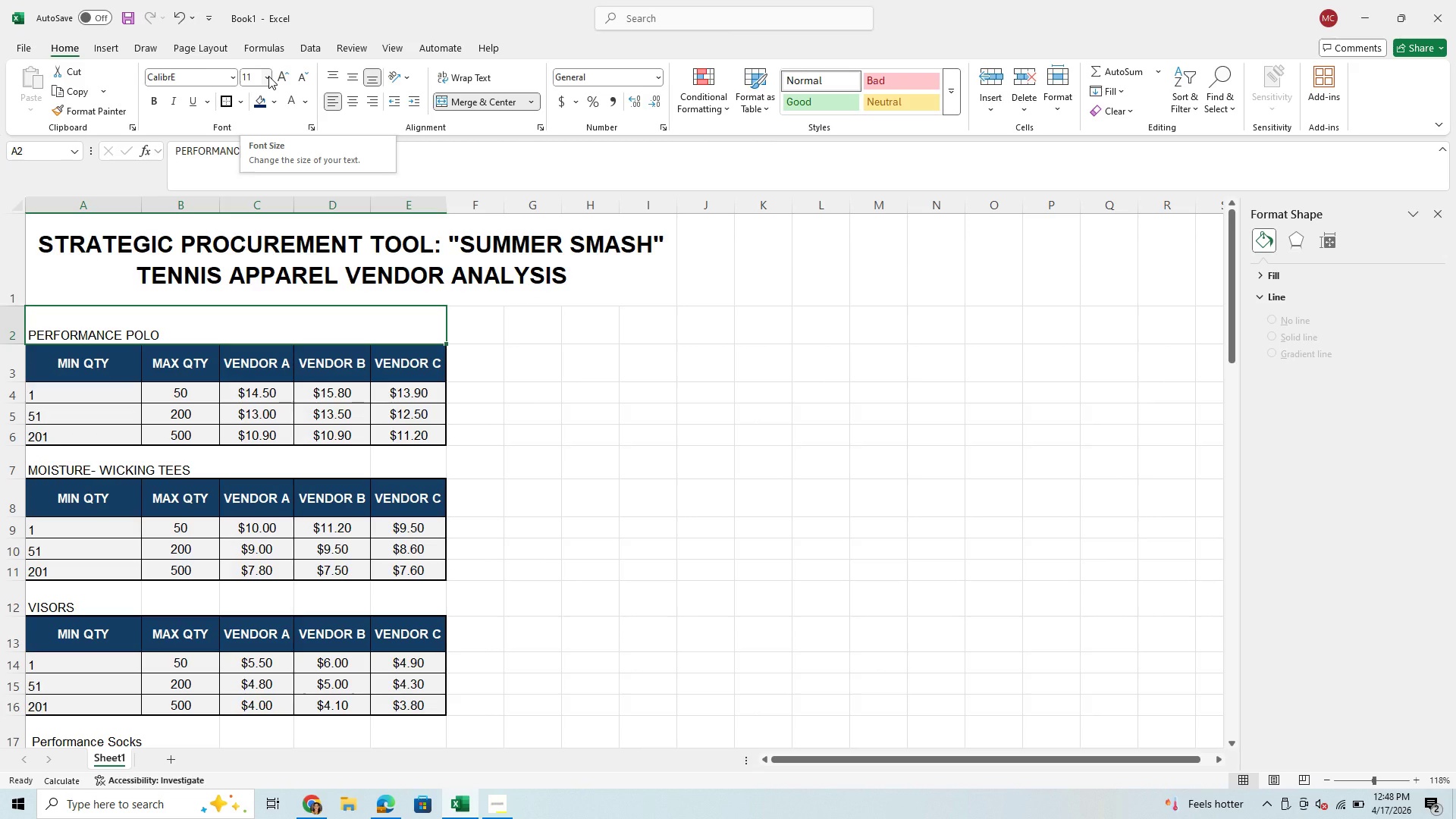 
wait(7.98)
 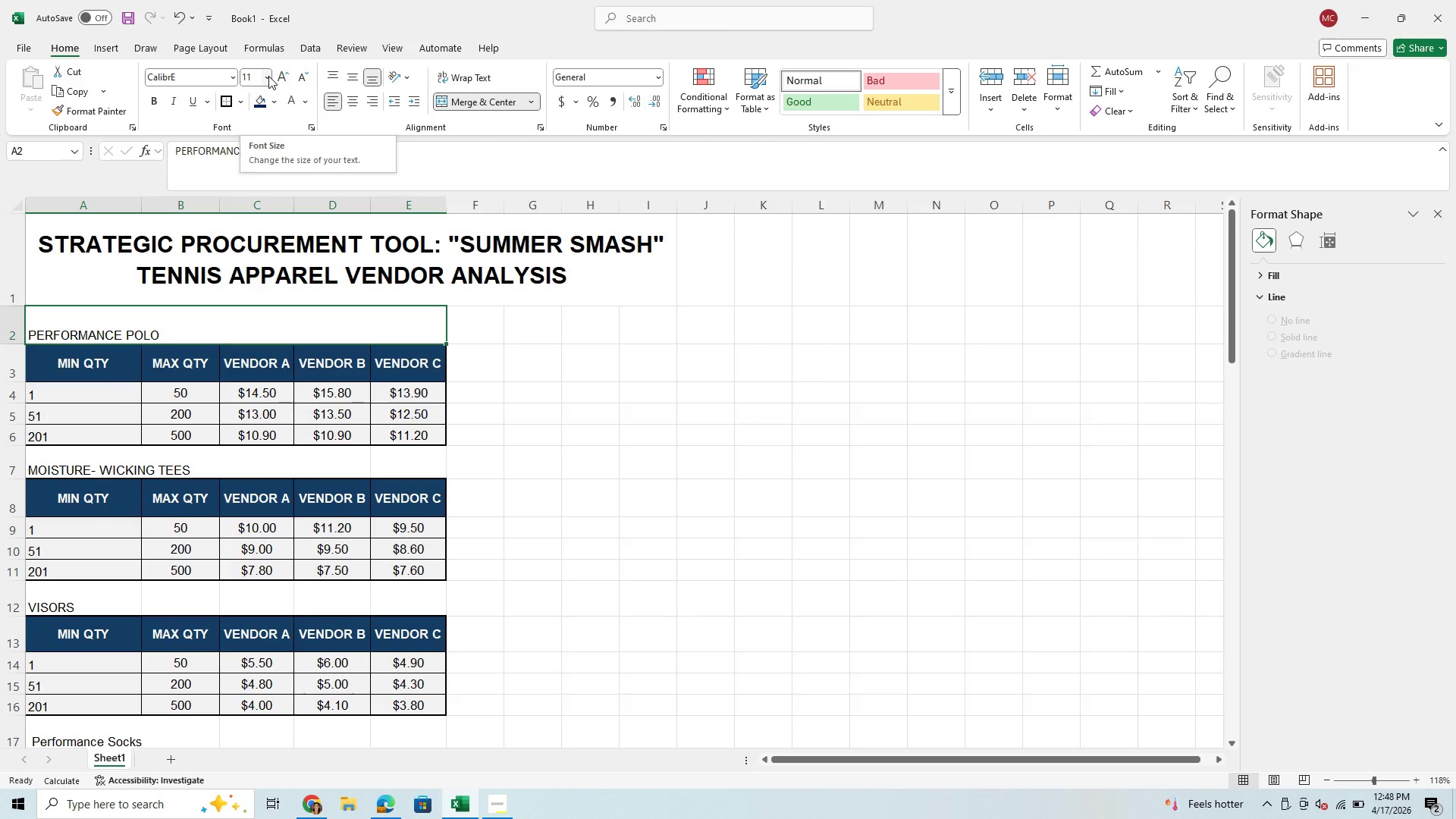 
left_click([268, 76])
 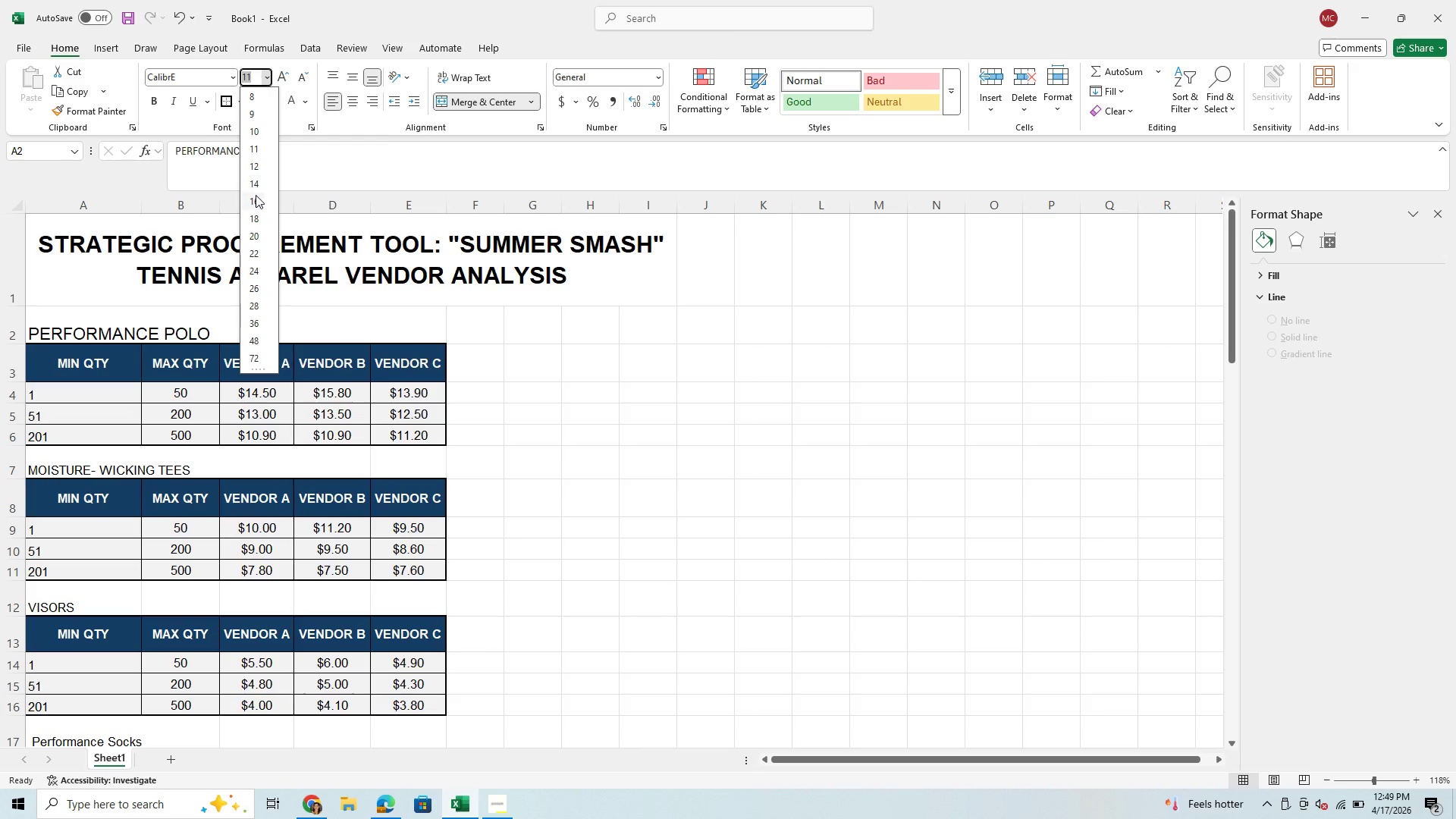 
wait(5.89)
 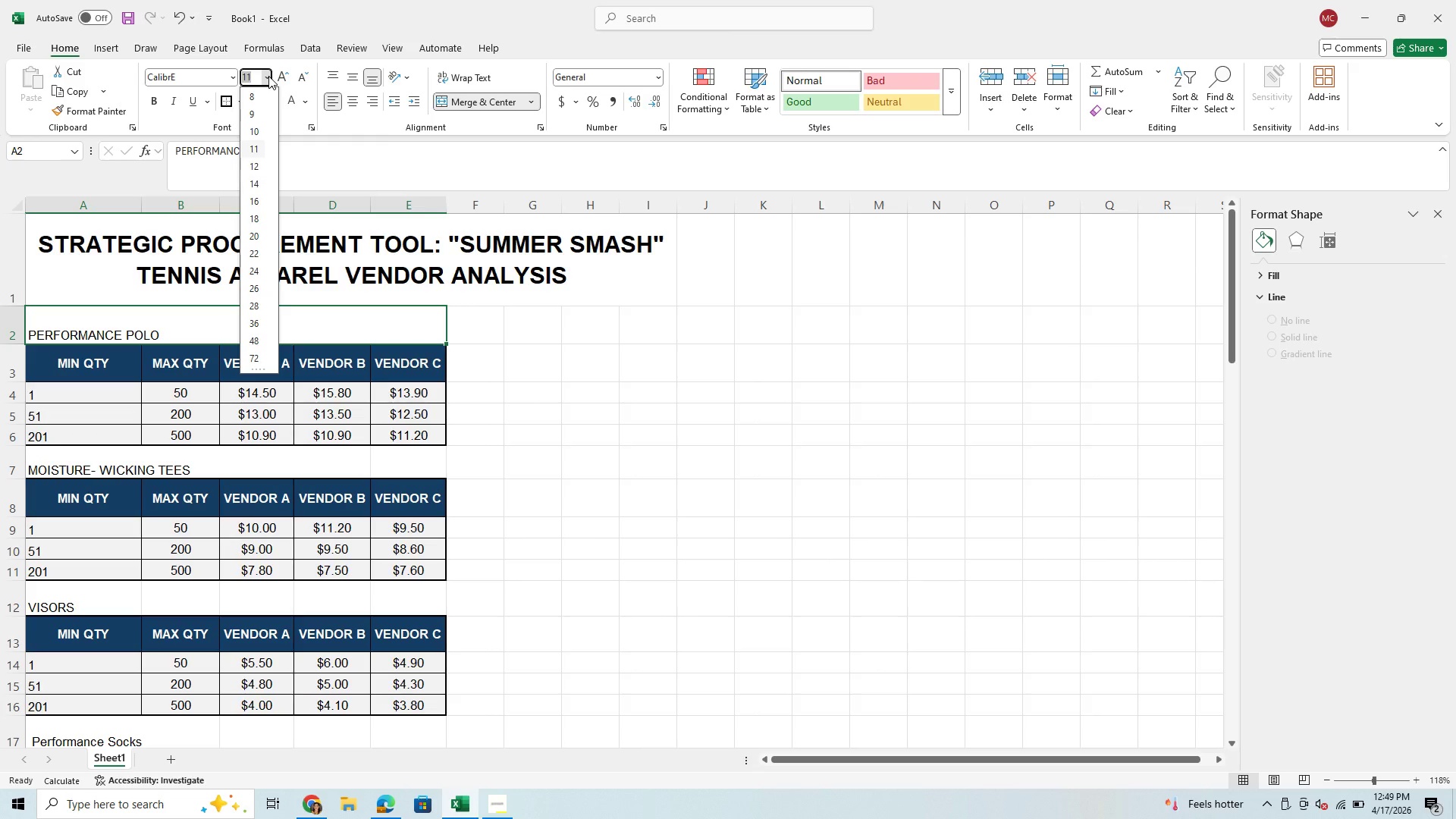 
left_click([255, 187])
 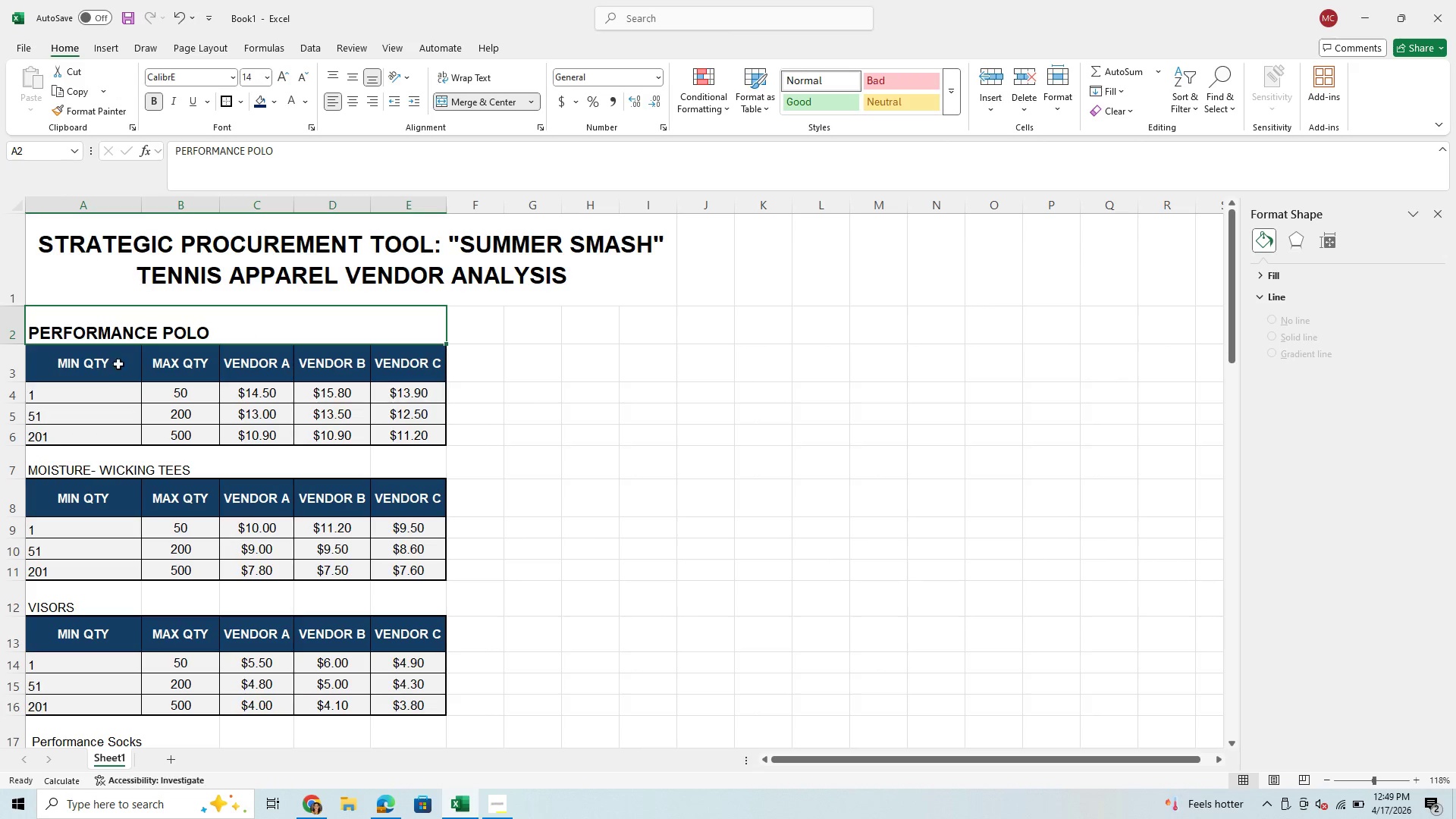 
left_click([102, 467])
 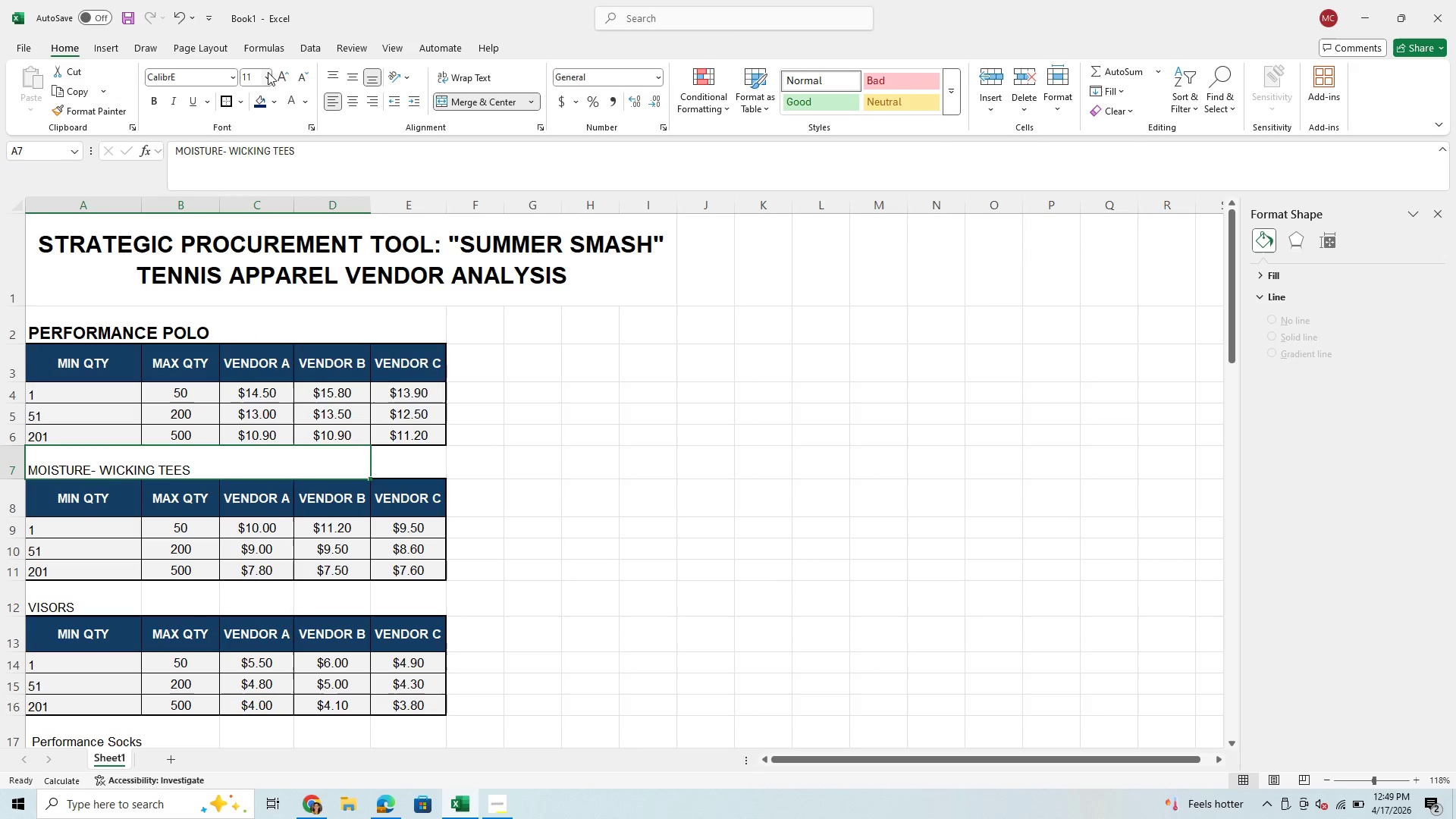 
left_click([268, 74])
 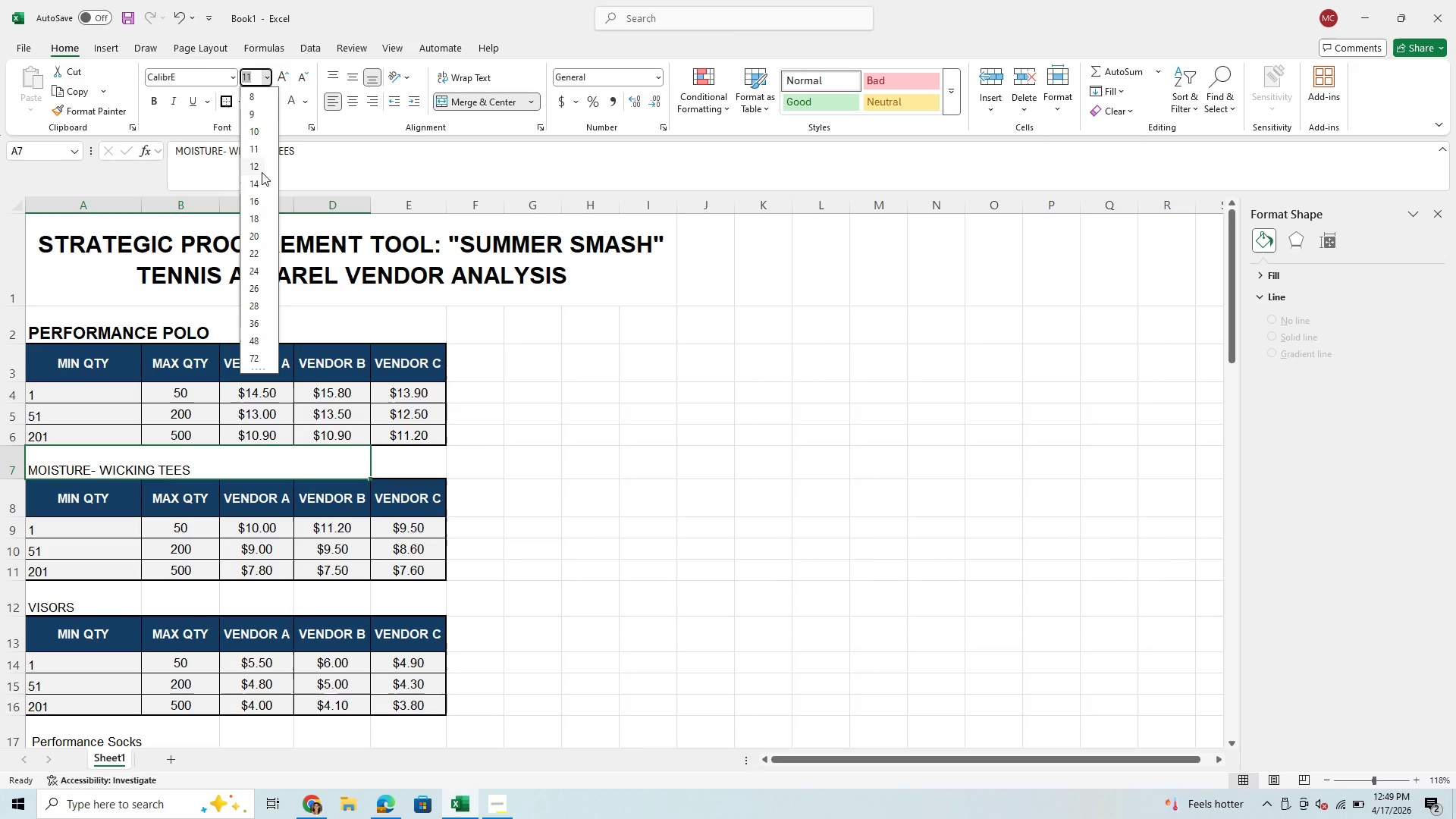 
left_click([255, 183])
 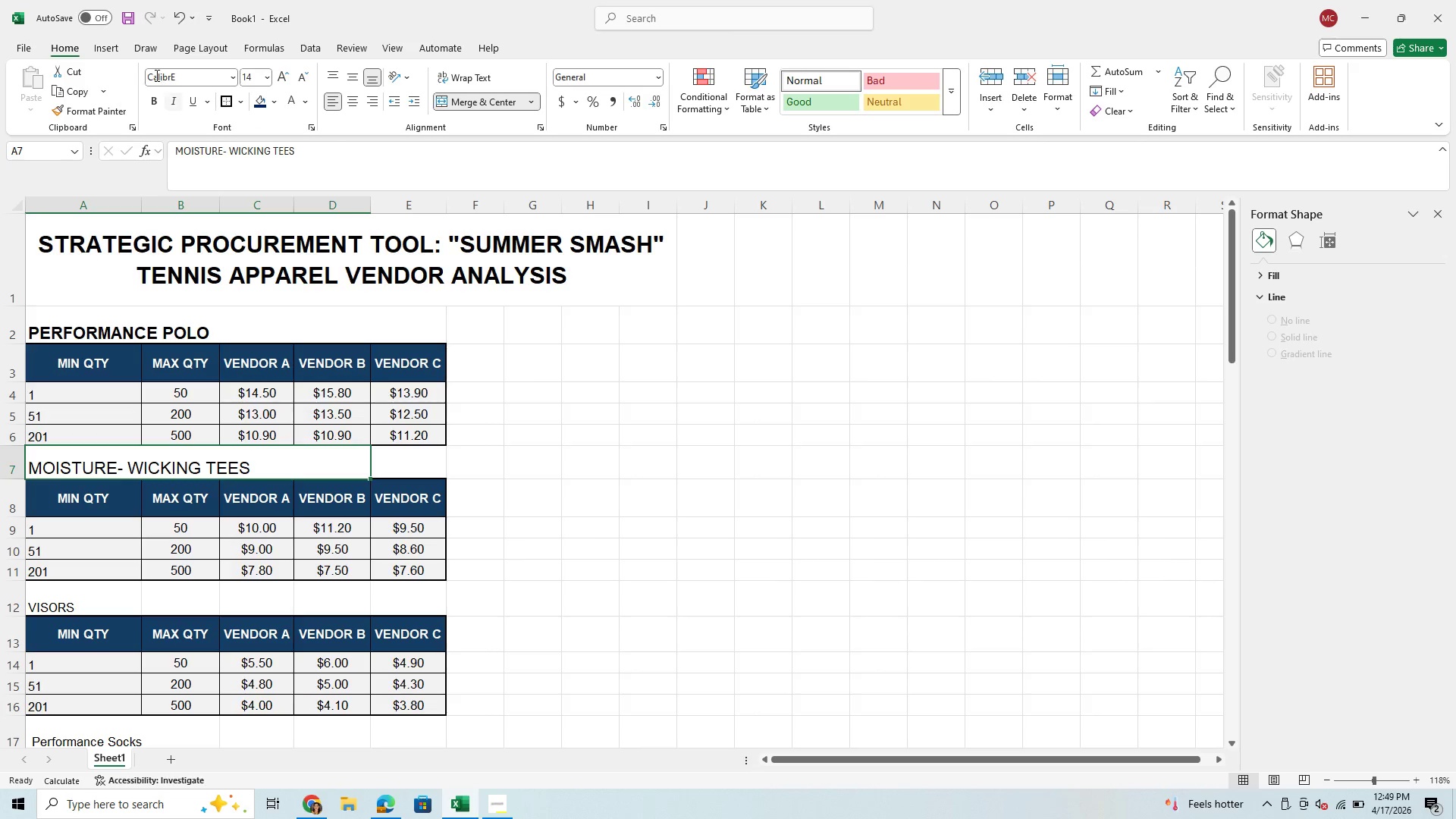 
left_click([155, 102])
 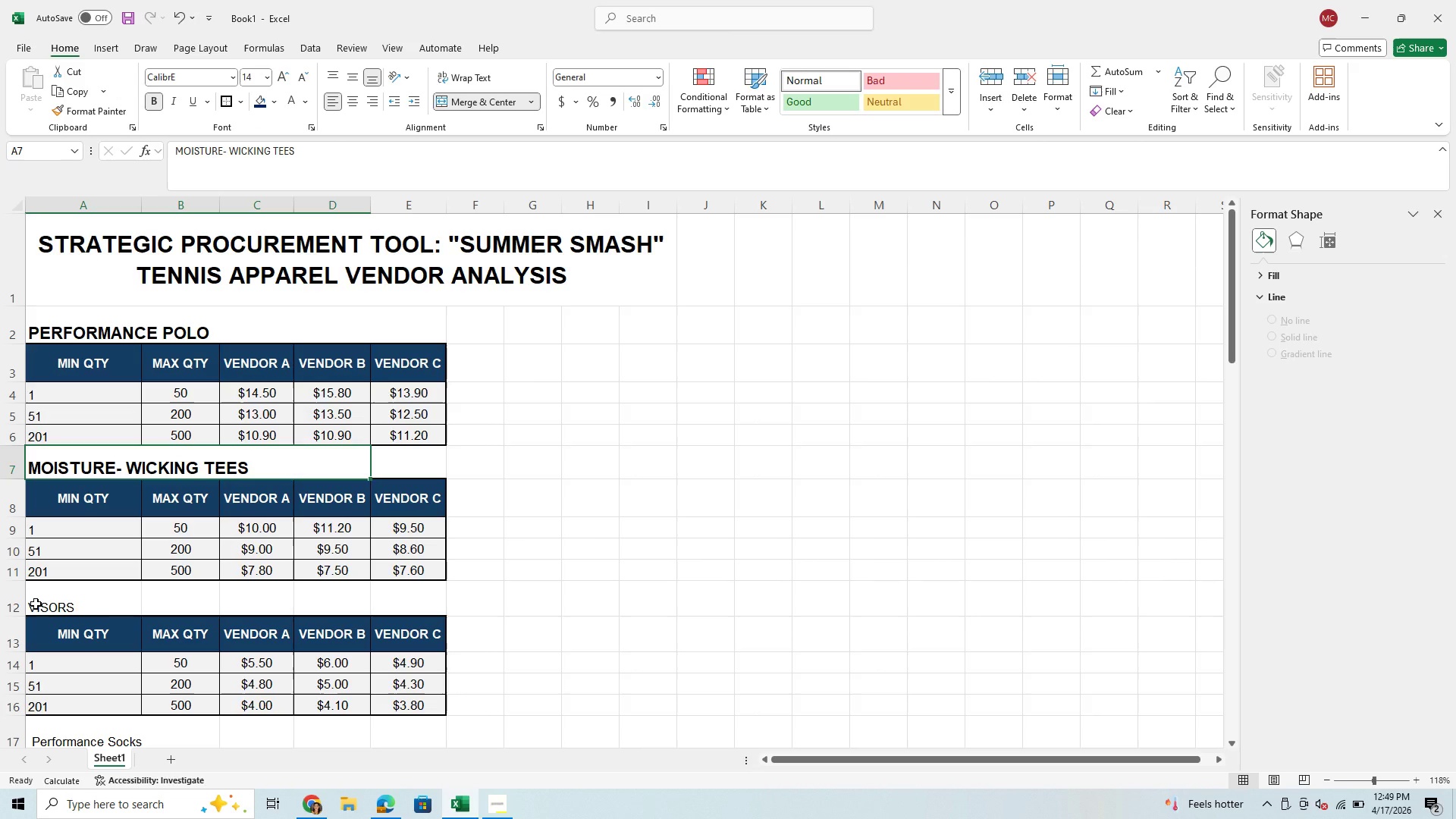 
left_click([36, 604])
 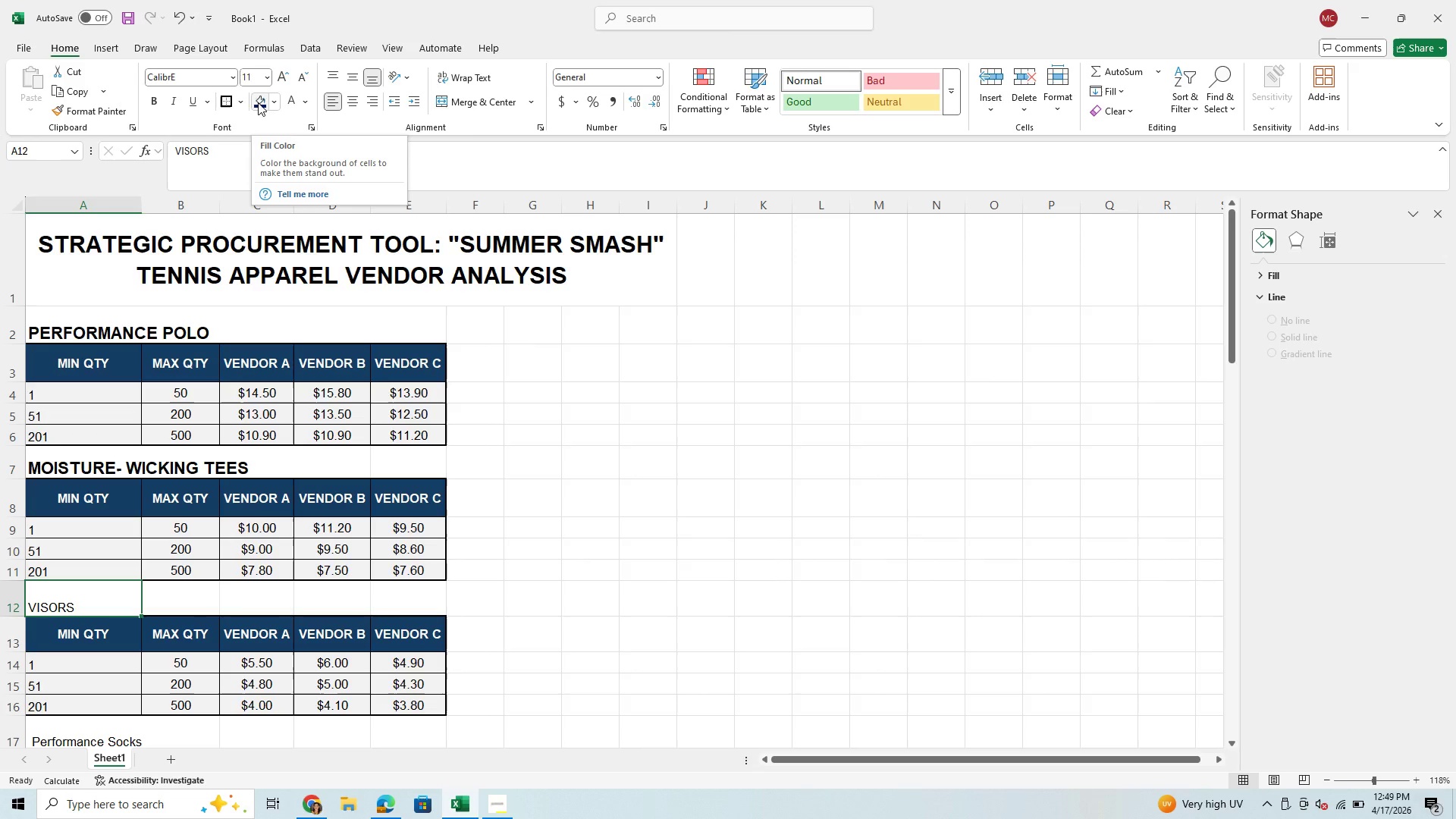 
wait(14.44)
 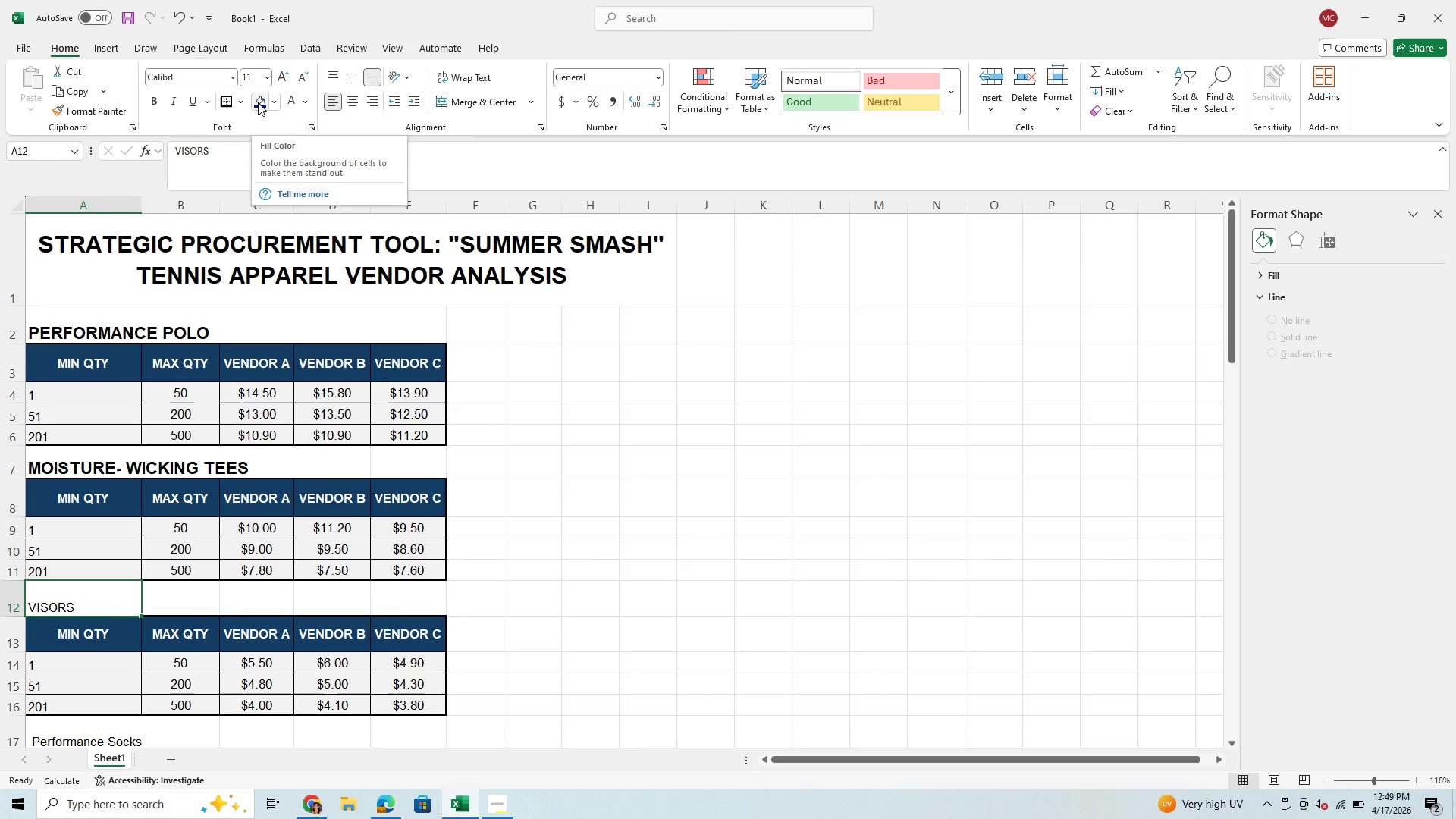 
left_click([148, 102])
 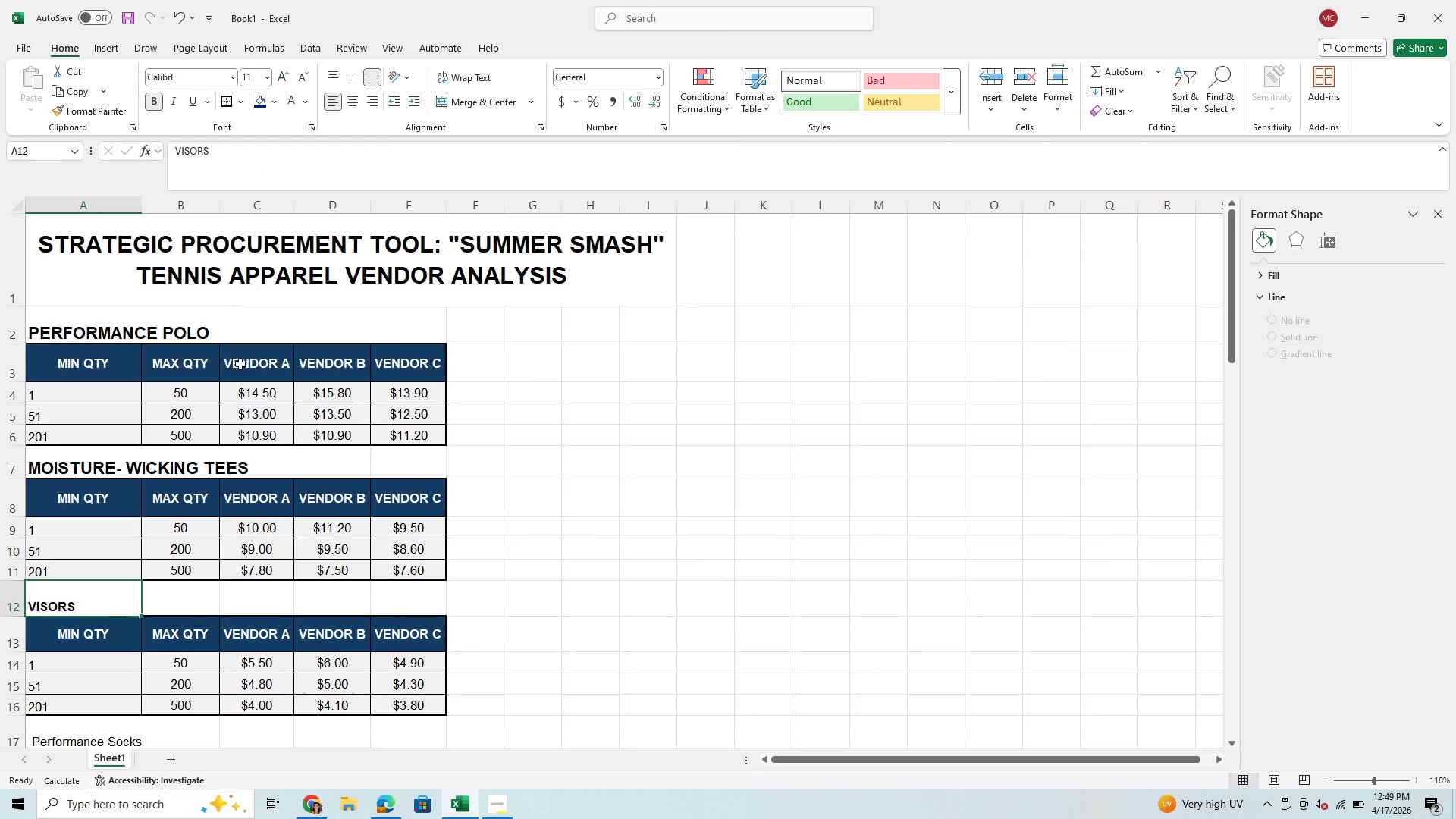 
scroll: coordinate [318, 443], scroll_direction: down, amount: 3.0
 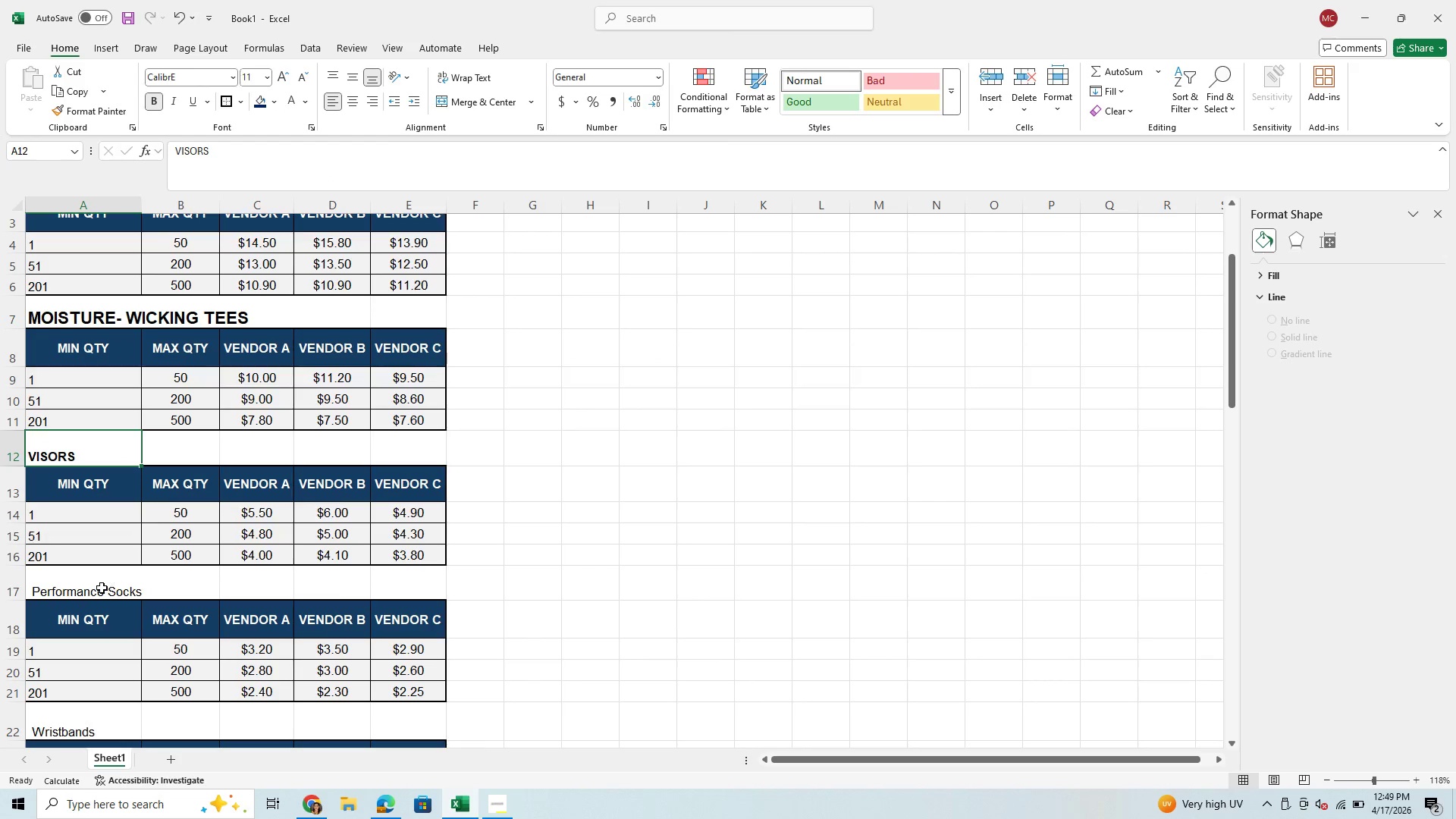 
left_click([100, 588])
 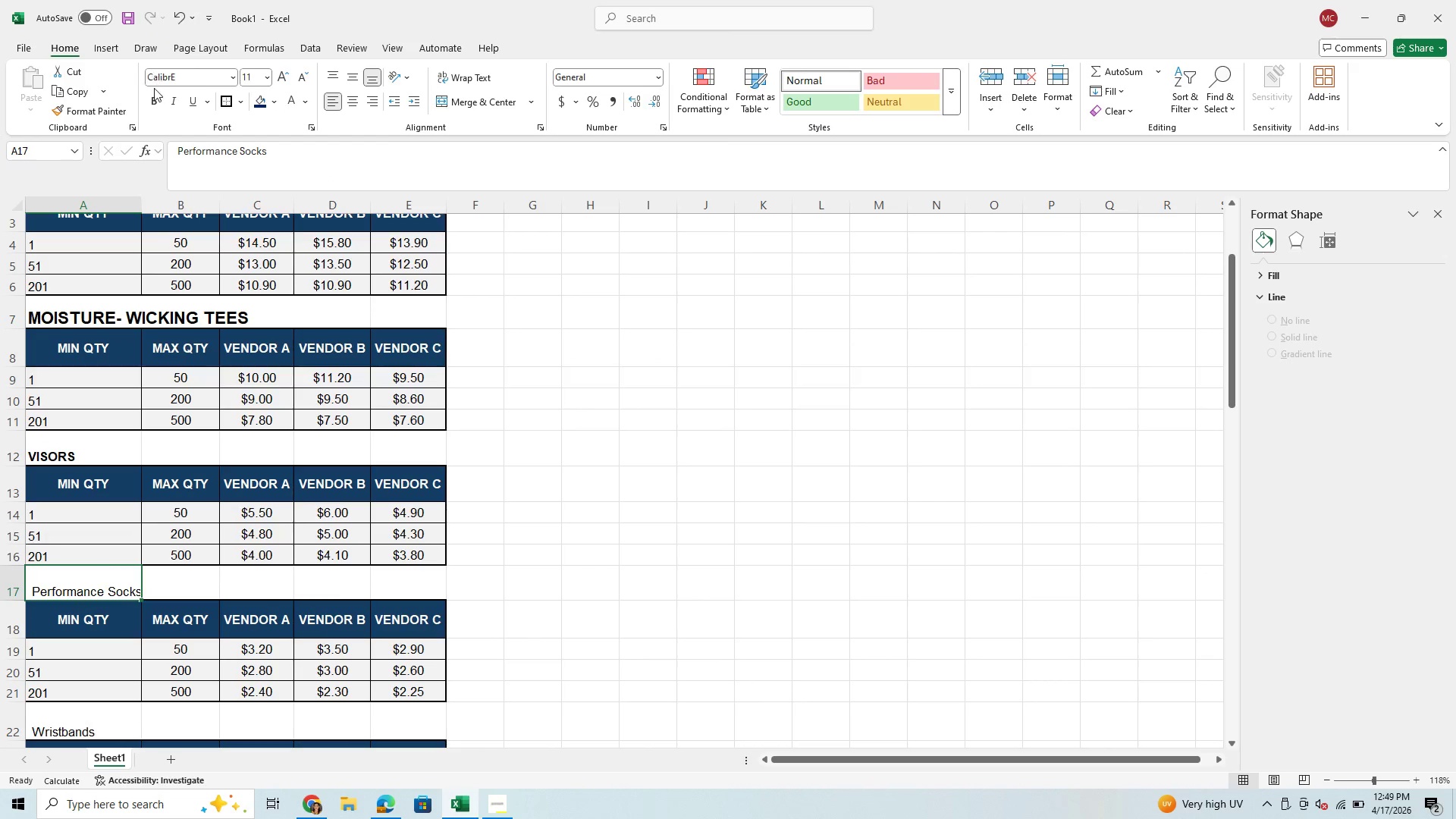 
left_click([157, 99])
 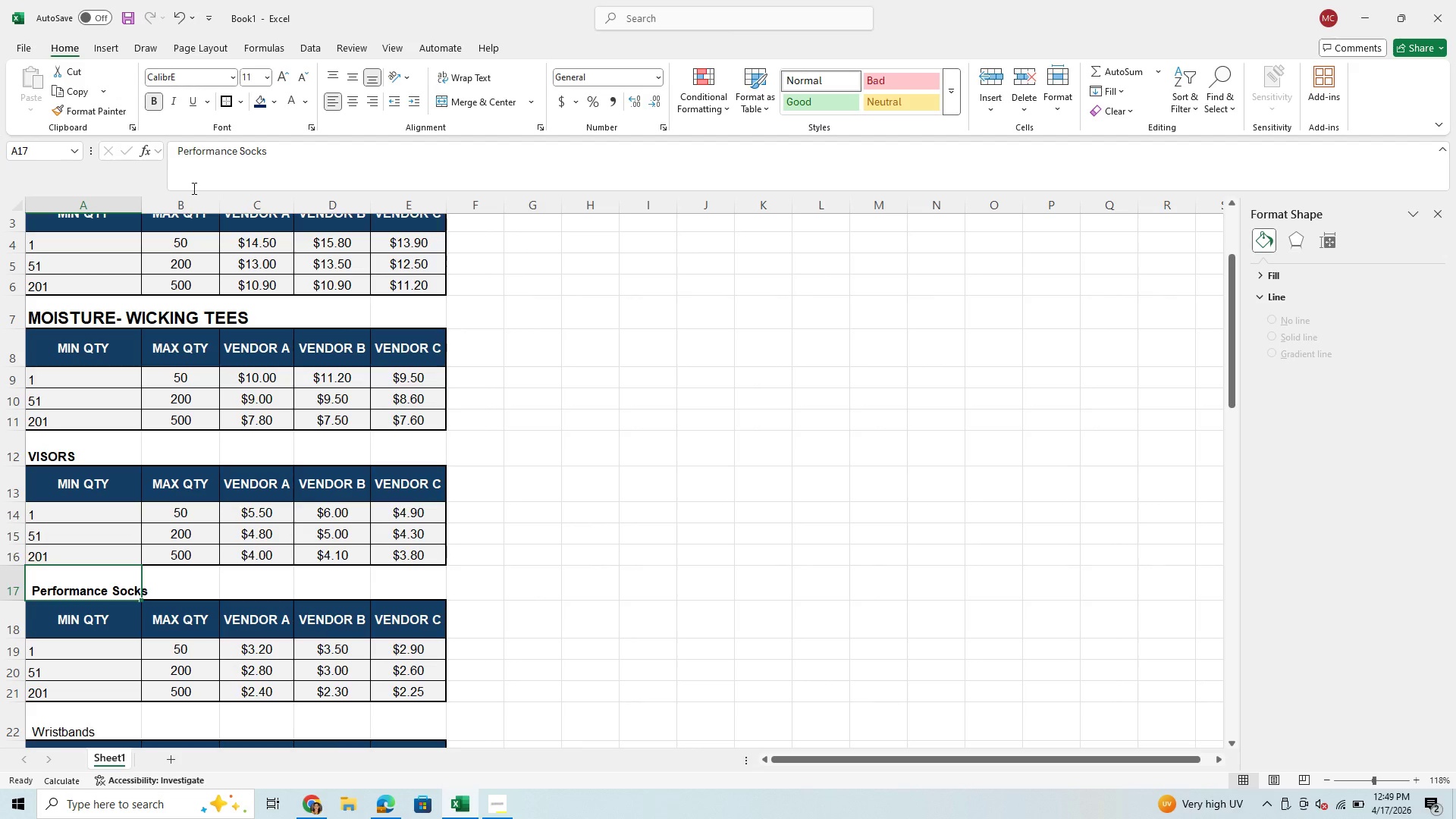 
scroll: coordinate [306, 363], scroll_direction: down, amount: 4.0
 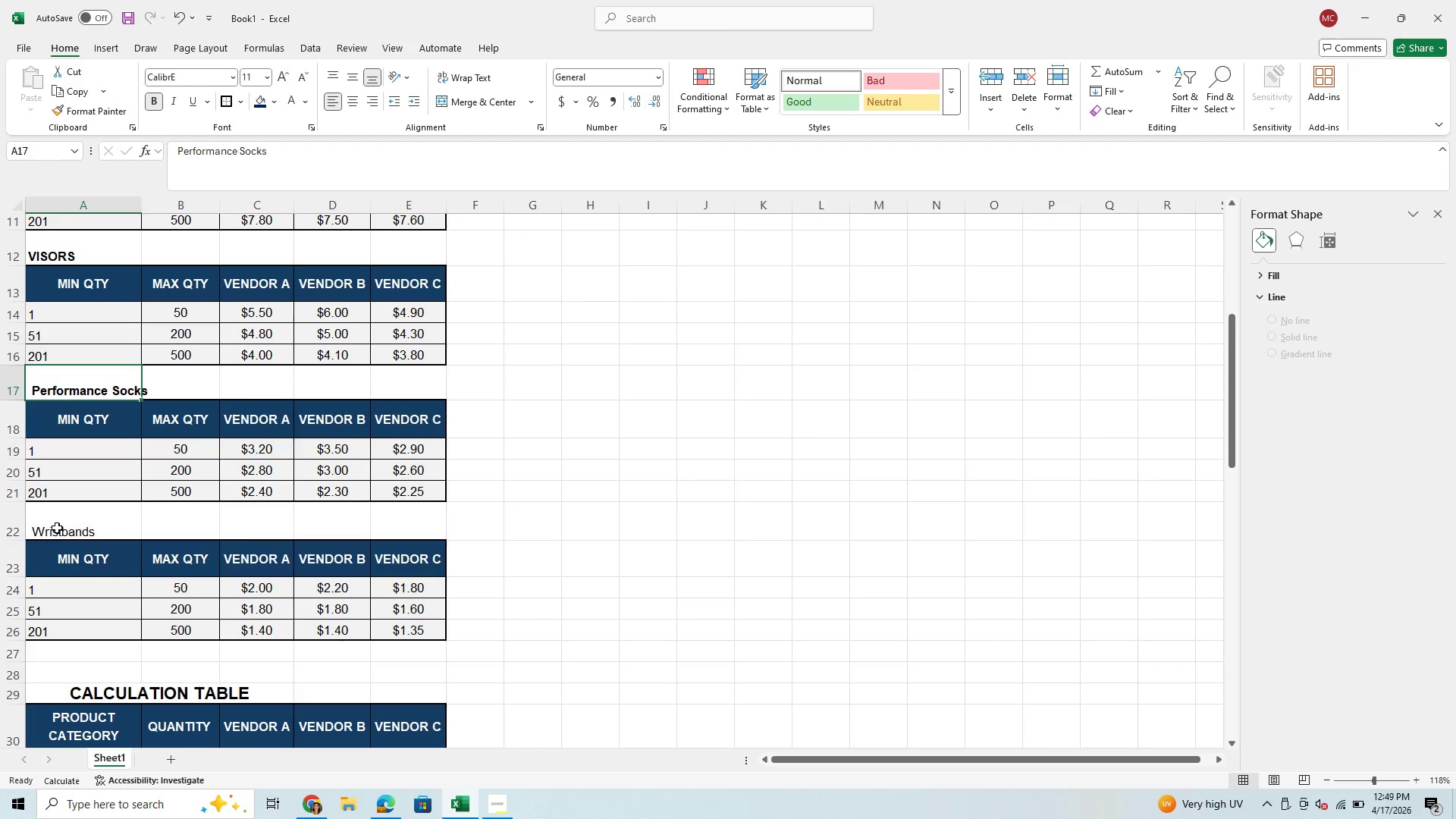 
left_click([57, 530])
 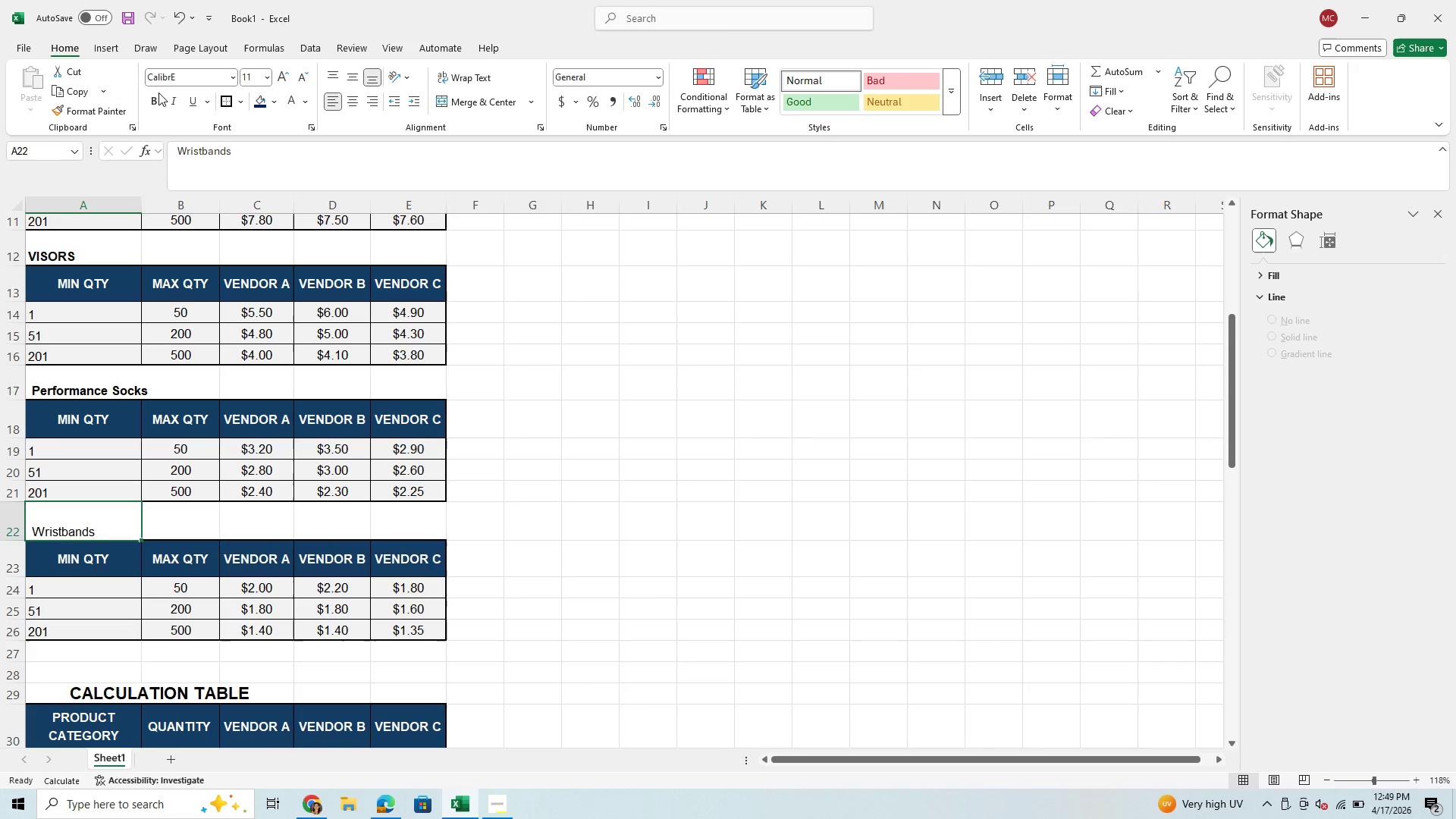 
left_click([151, 102])
 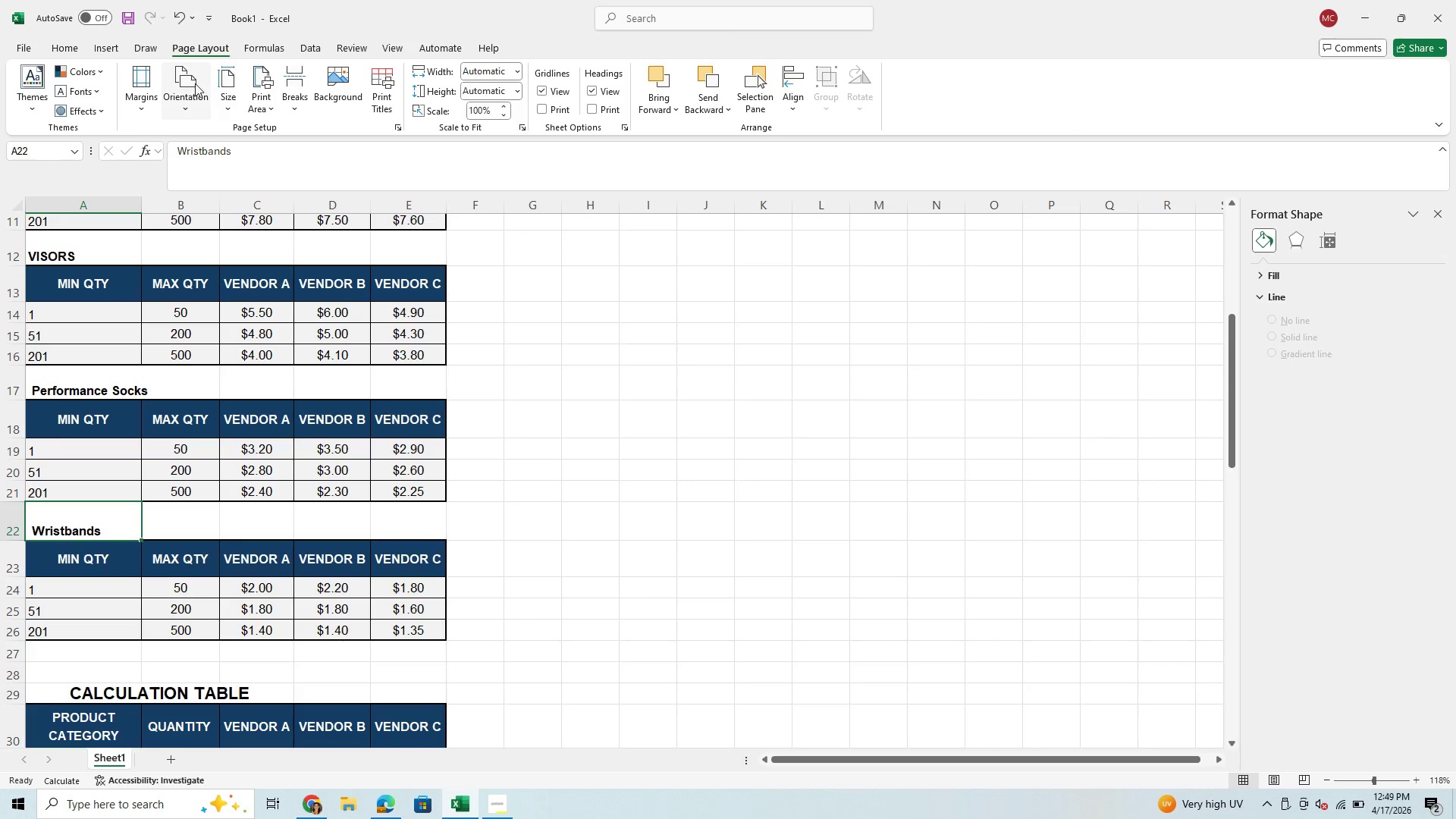 
left_click([135, 86])
 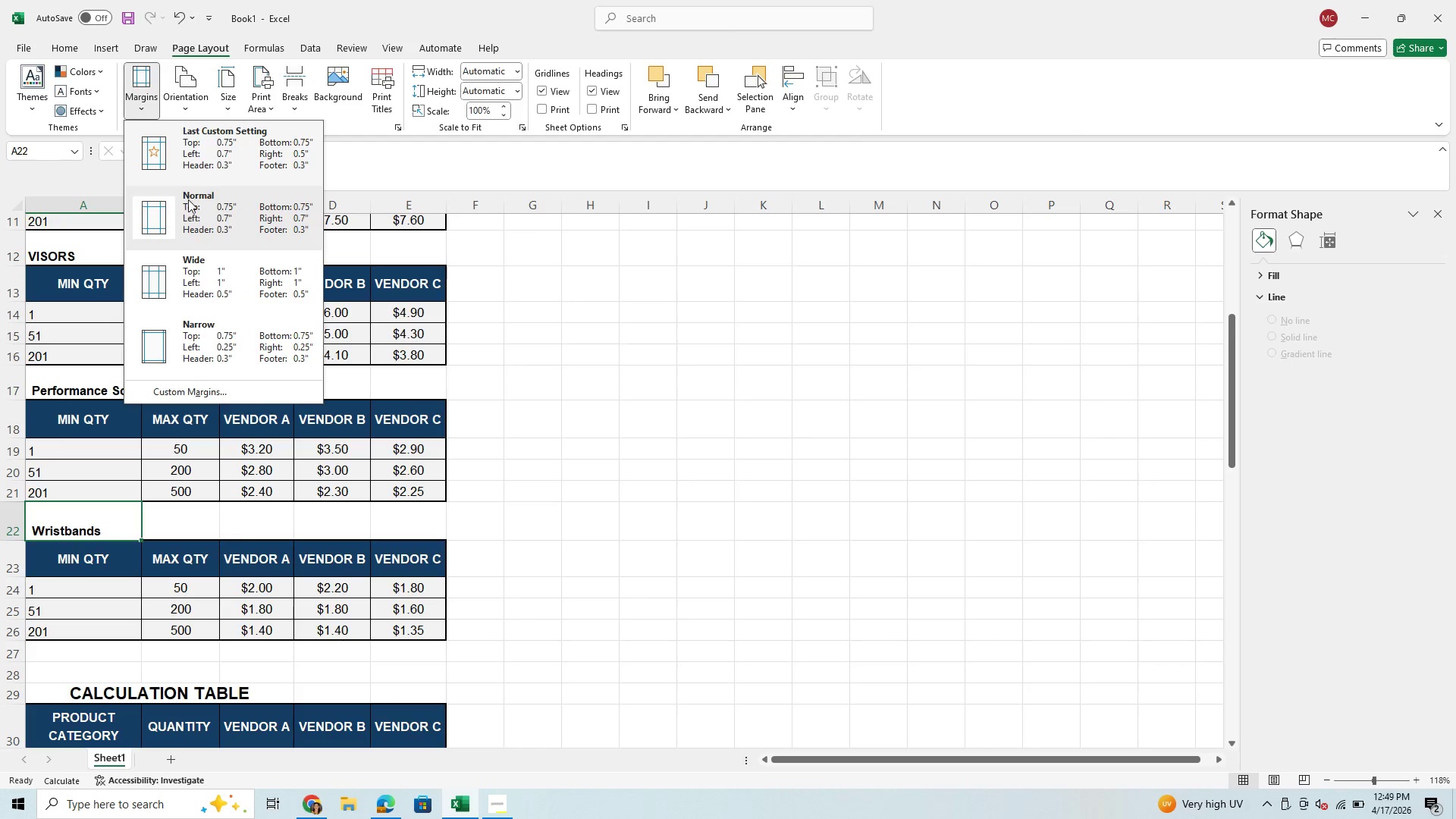 
left_click([188, 223])
 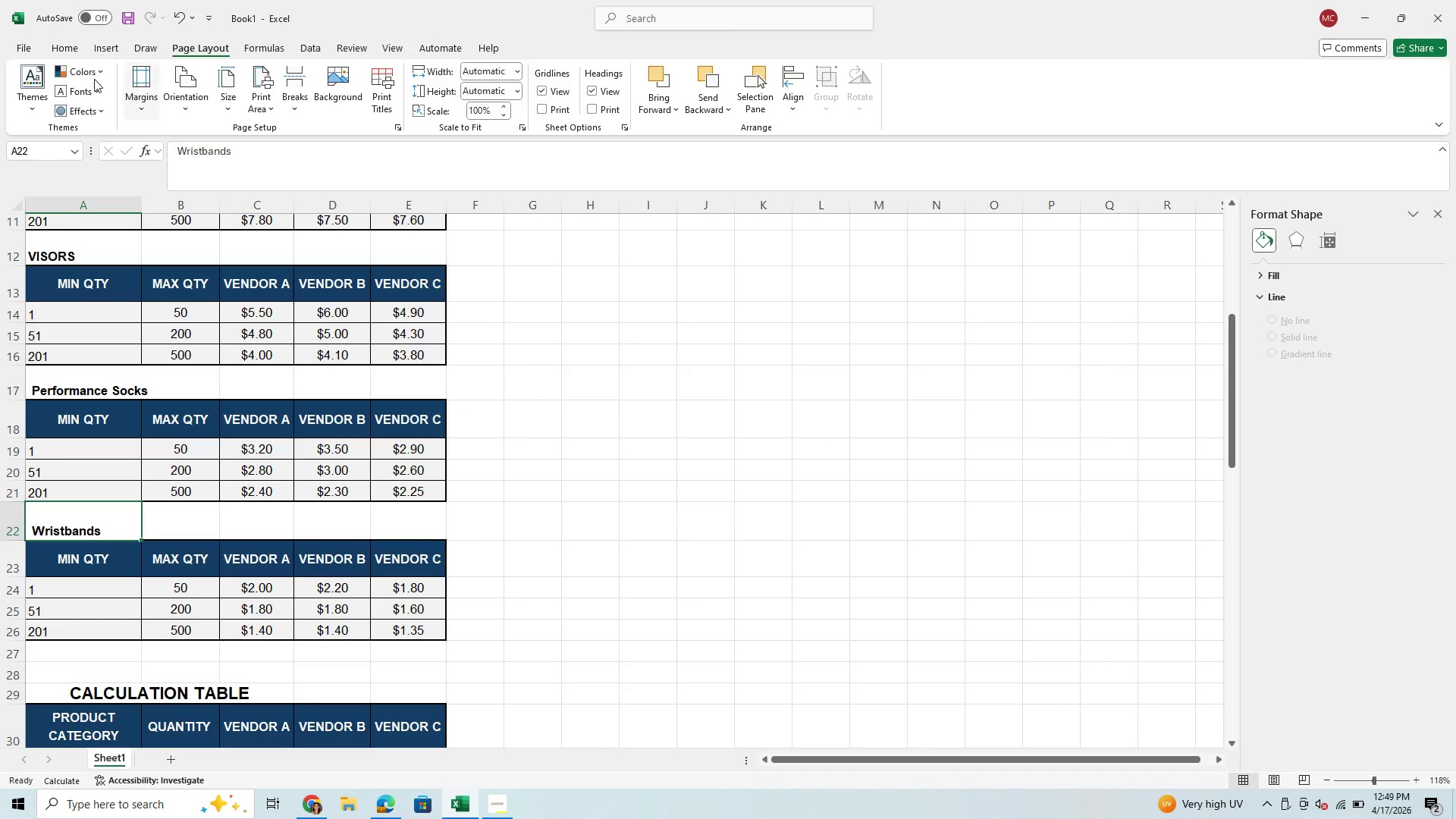 
left_click([27, 45])
 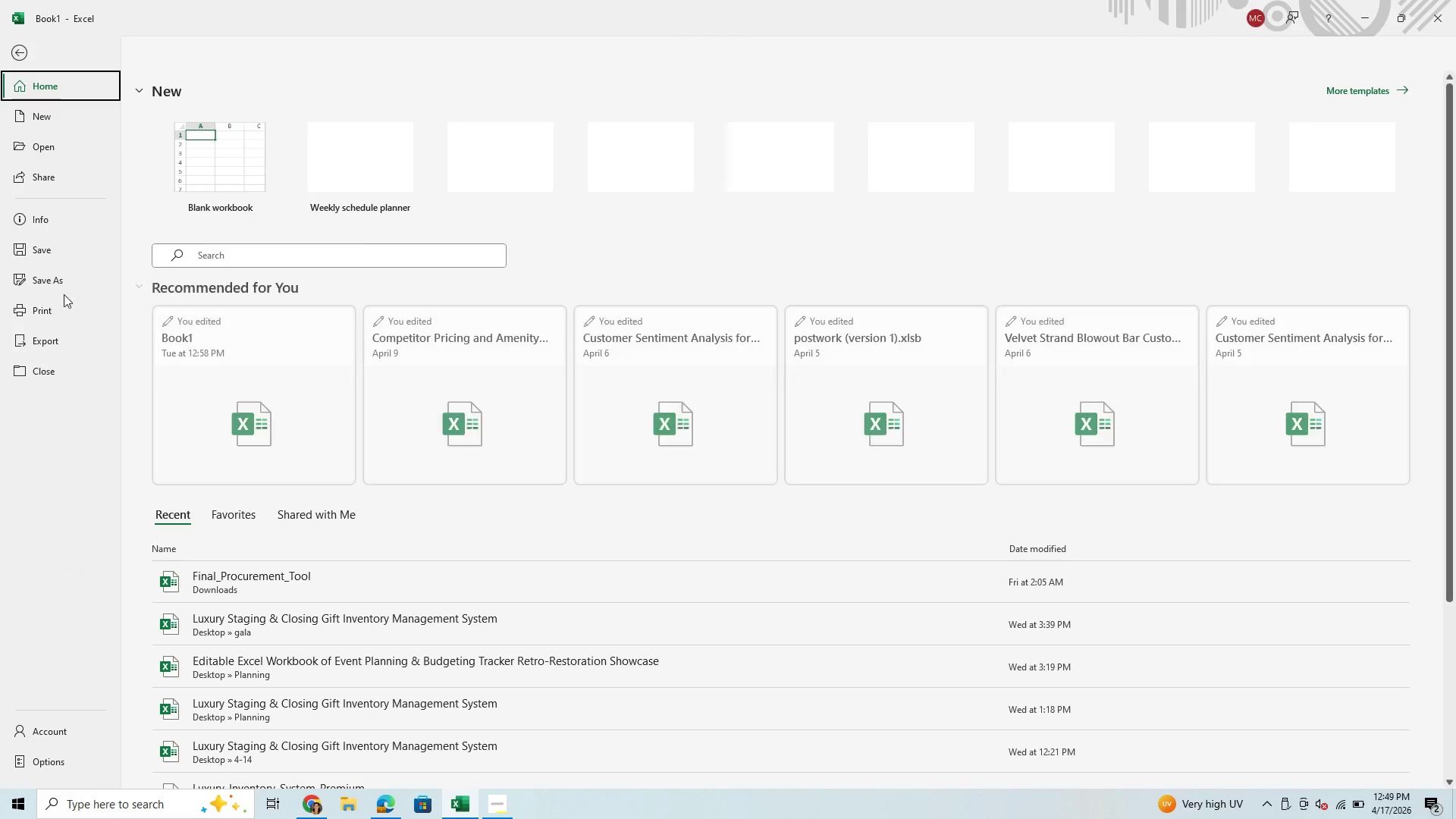 
mouse_move([92, 307])
 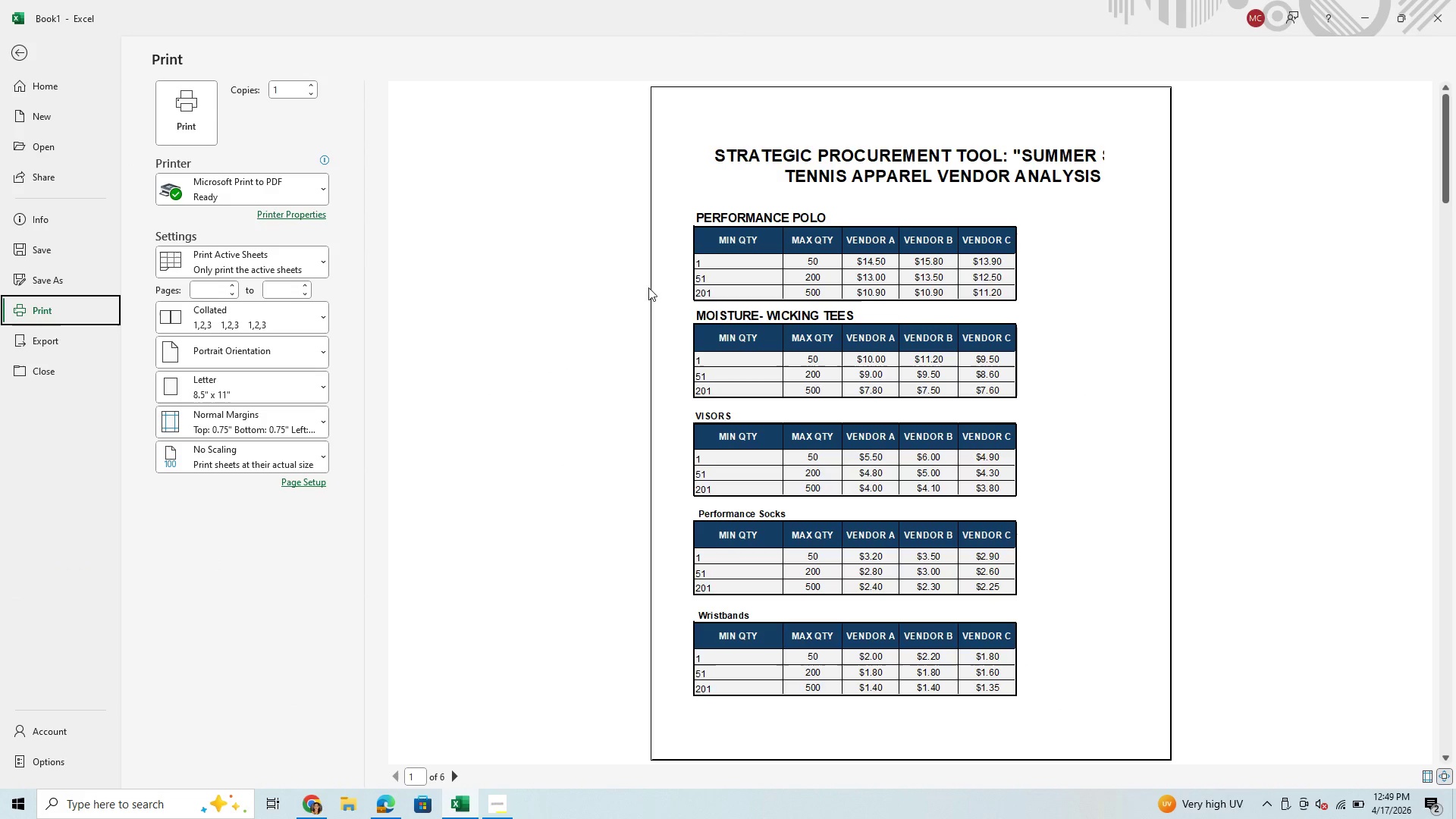 
scroll: coordinate [860, 424], scroll_direction: down, amount: 2.0
 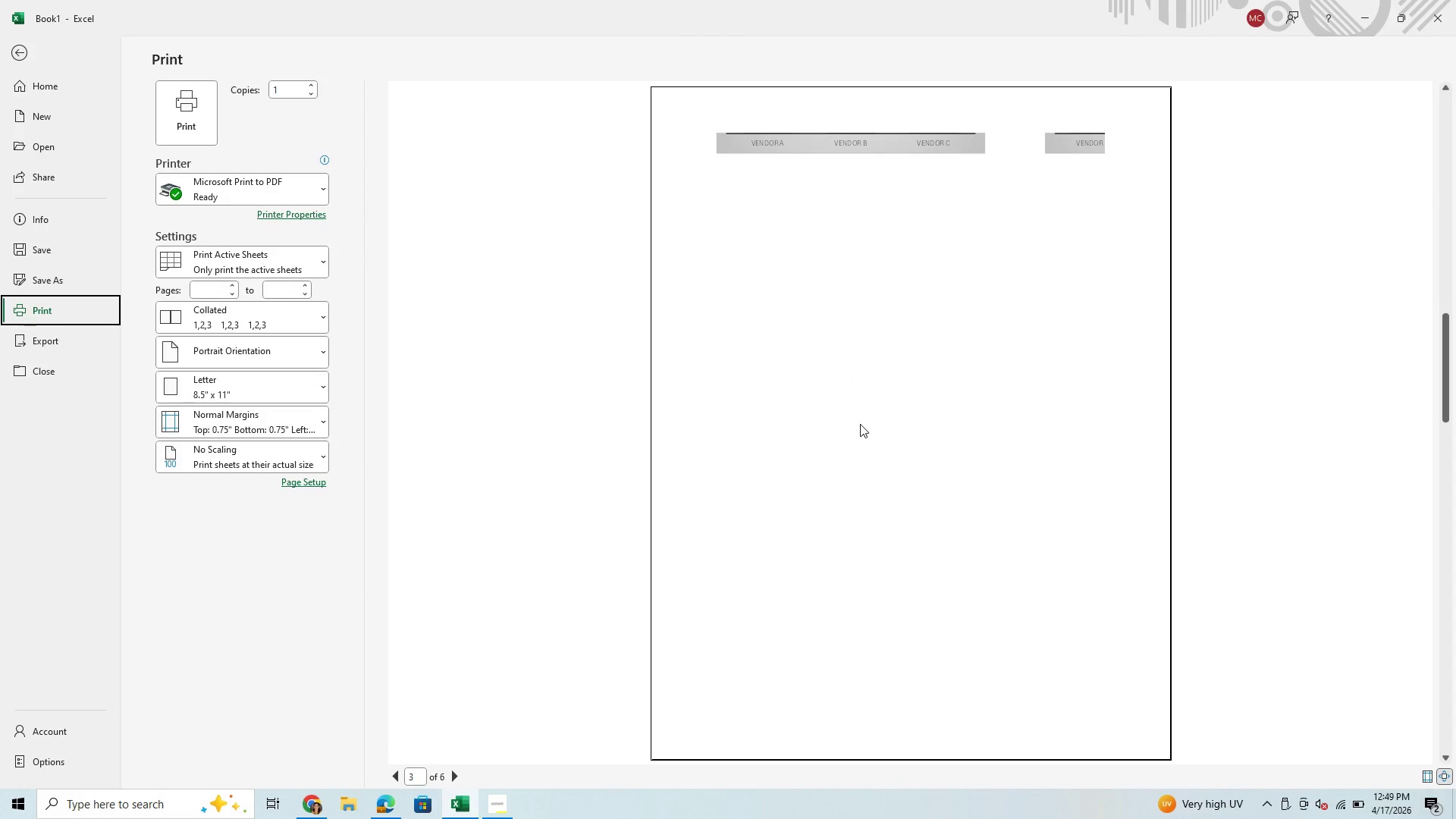 
scroll: coordinate [855, 498], scroll_direction: up, amount: 2.0
 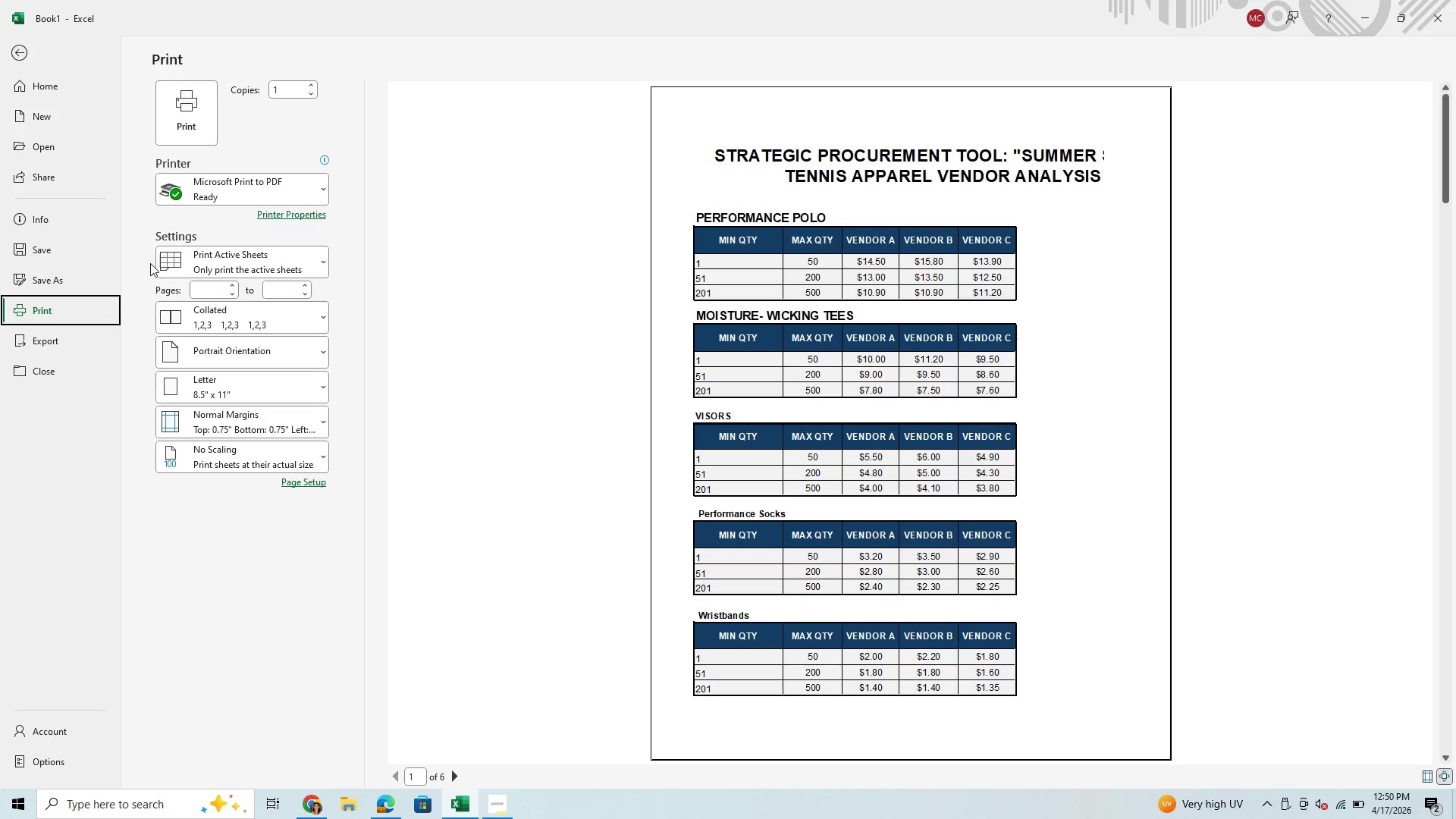 
wait(6.61)
 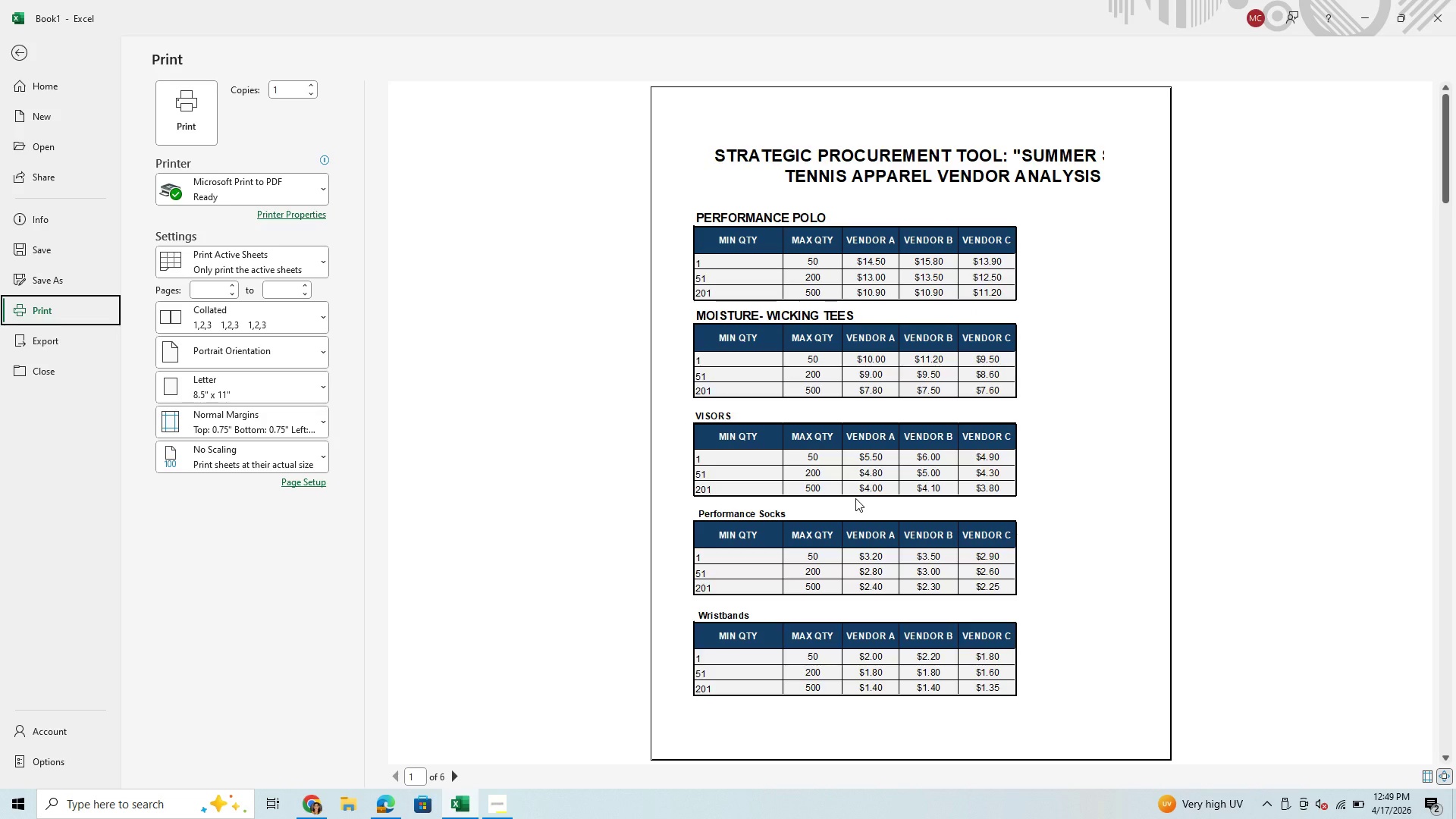 
left_click([15, 54])
 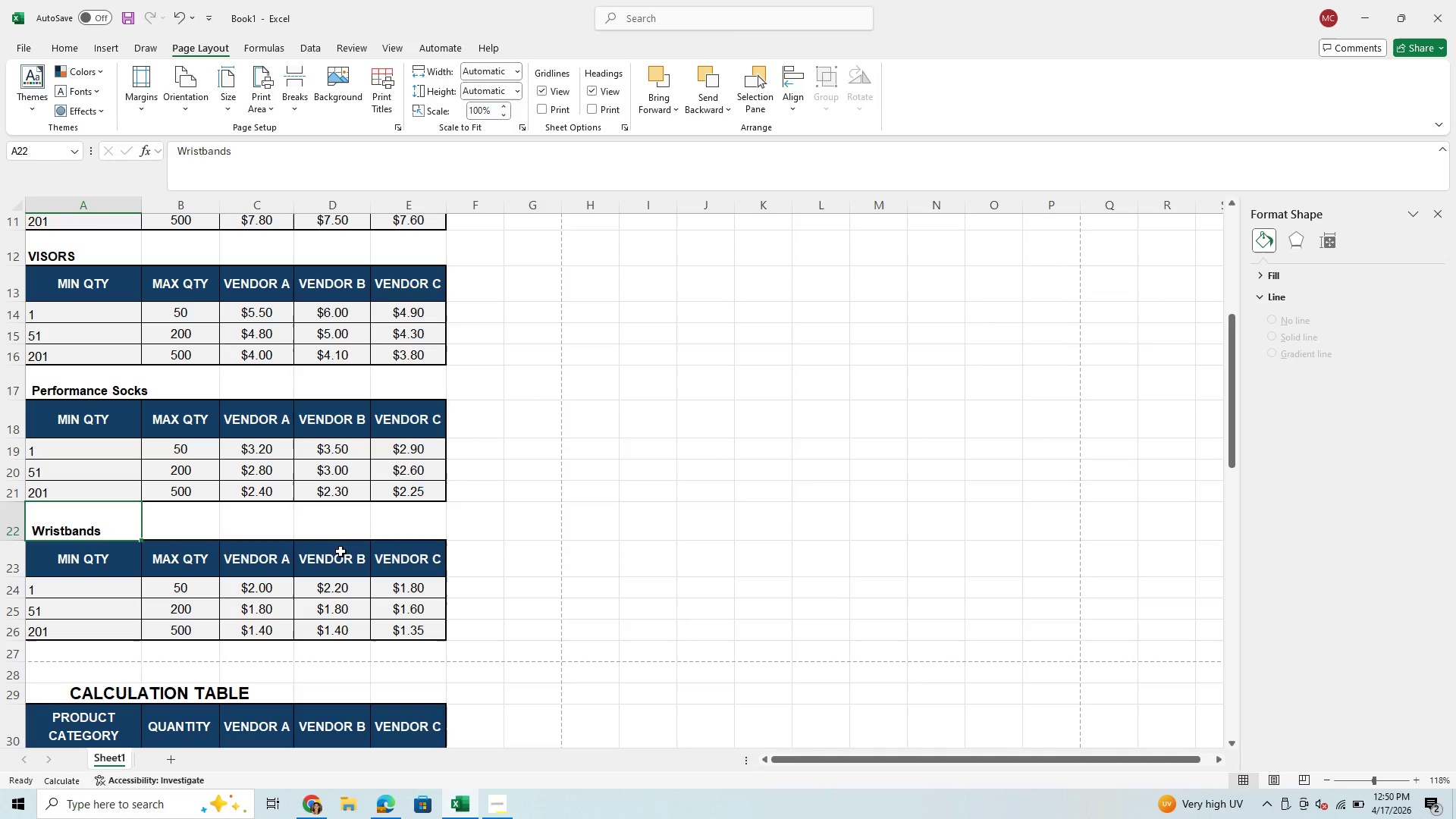 
scroll: coordinate [385, 563], scroll_direction: down, amount: 18.0
 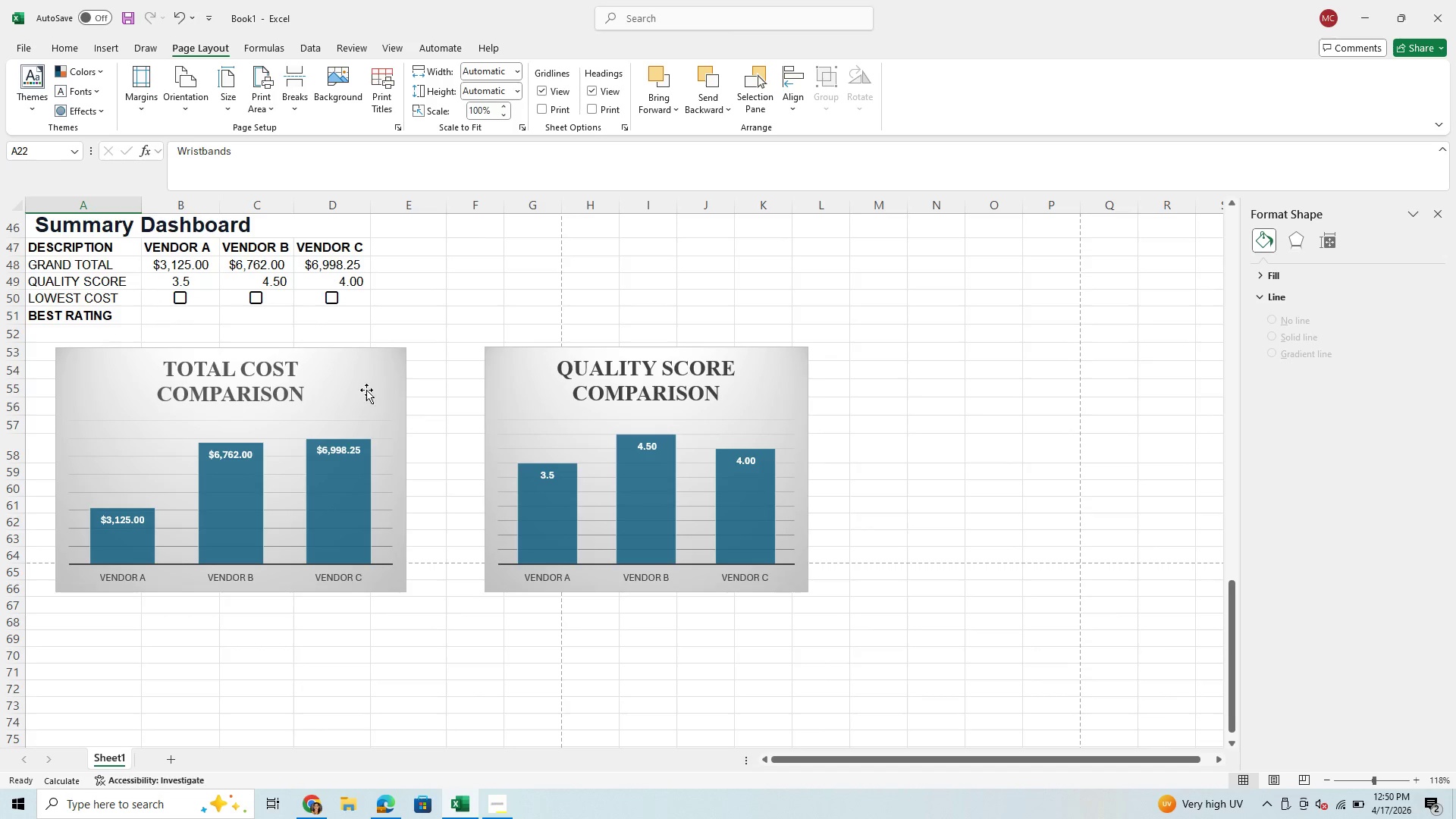 
left_click([366, 390])
 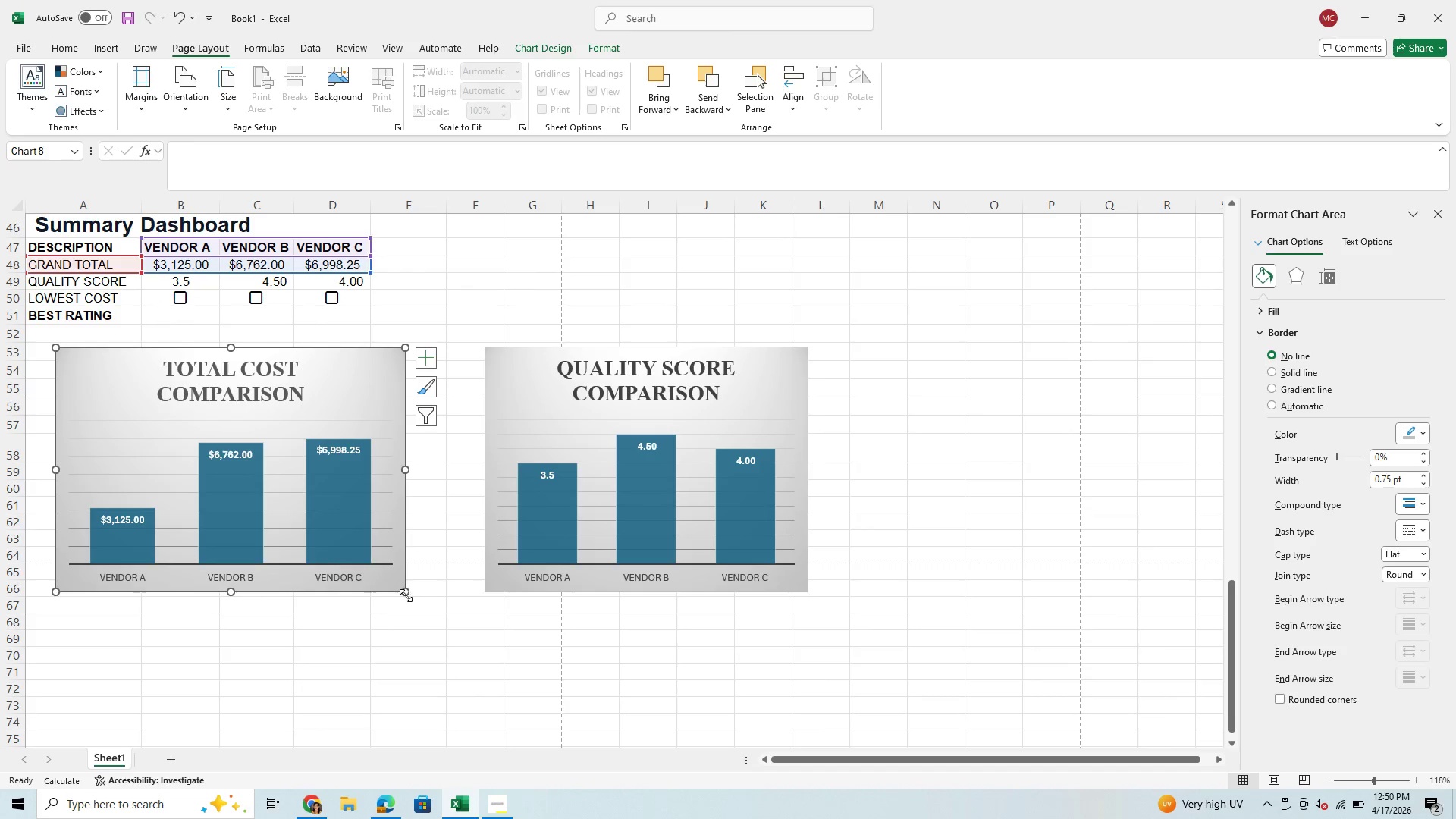 
left_click_drag(start_coordinate=[406, 595], to_coordinate=[217, 507])
 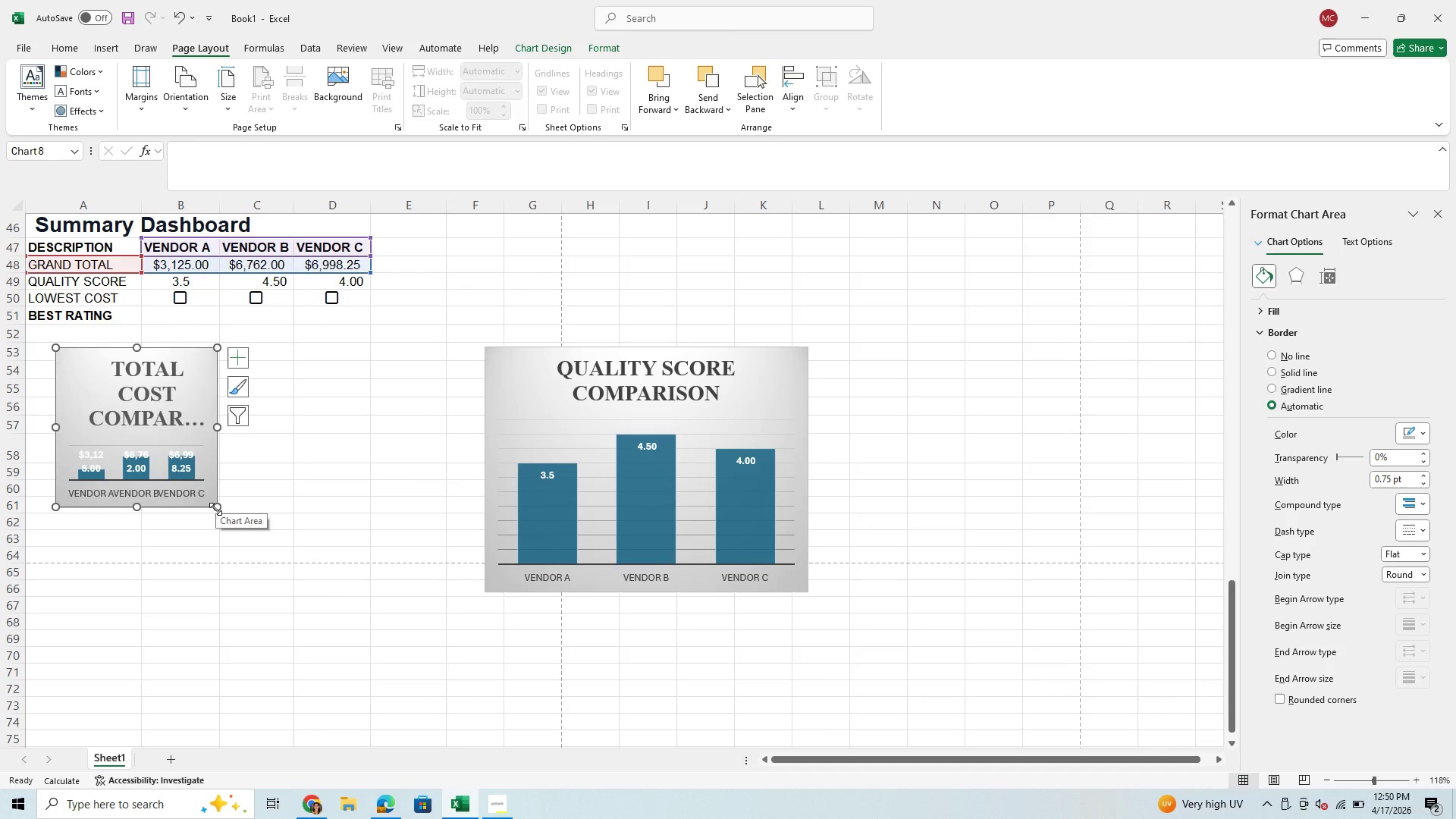 
left_click_drag(start_coordinate=[216, 509], to_coordinate=[282, 522])
 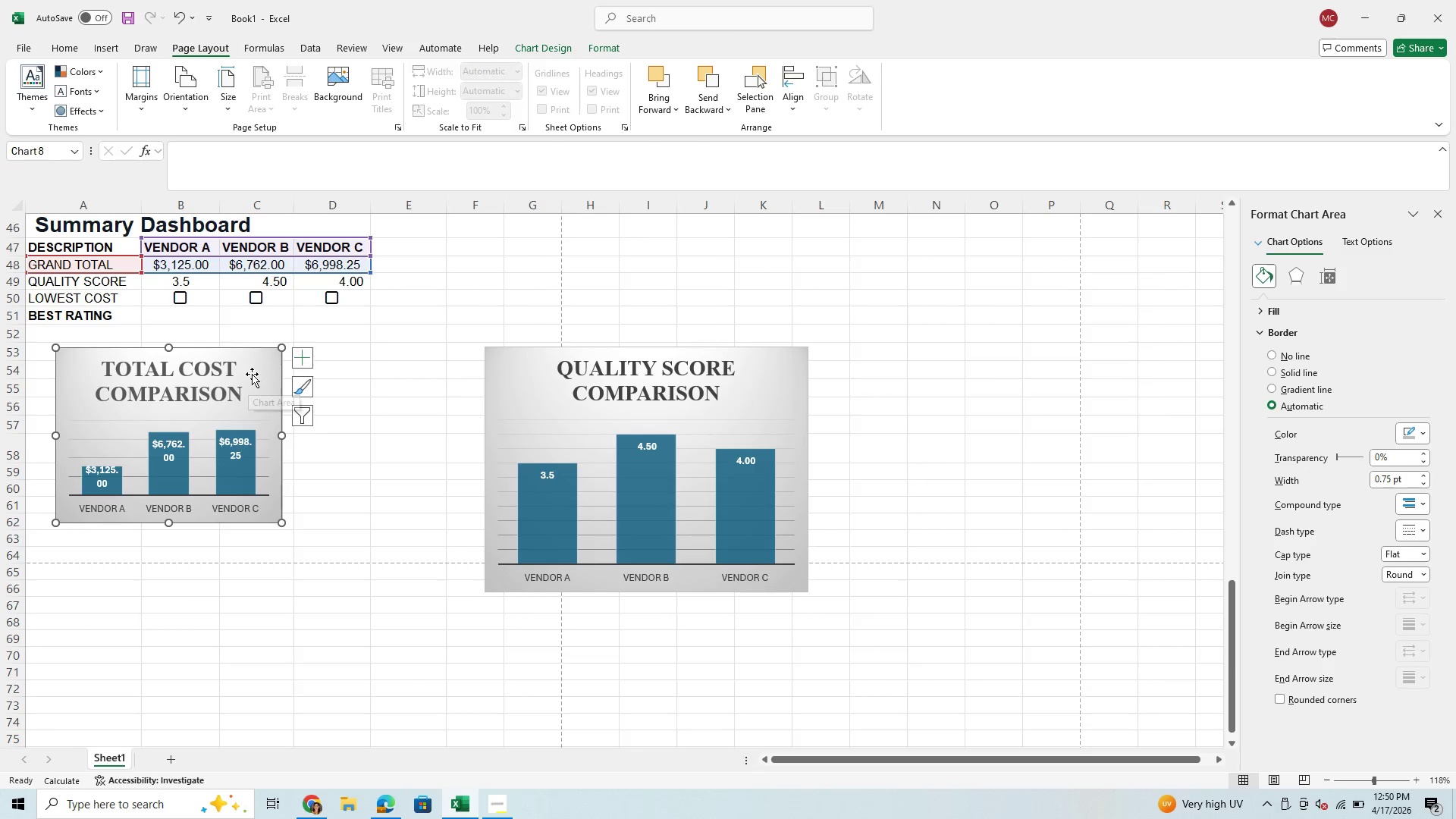 
left_click_drag(start_coordinate=[256, 364], to_coordinate=[237, 362])
 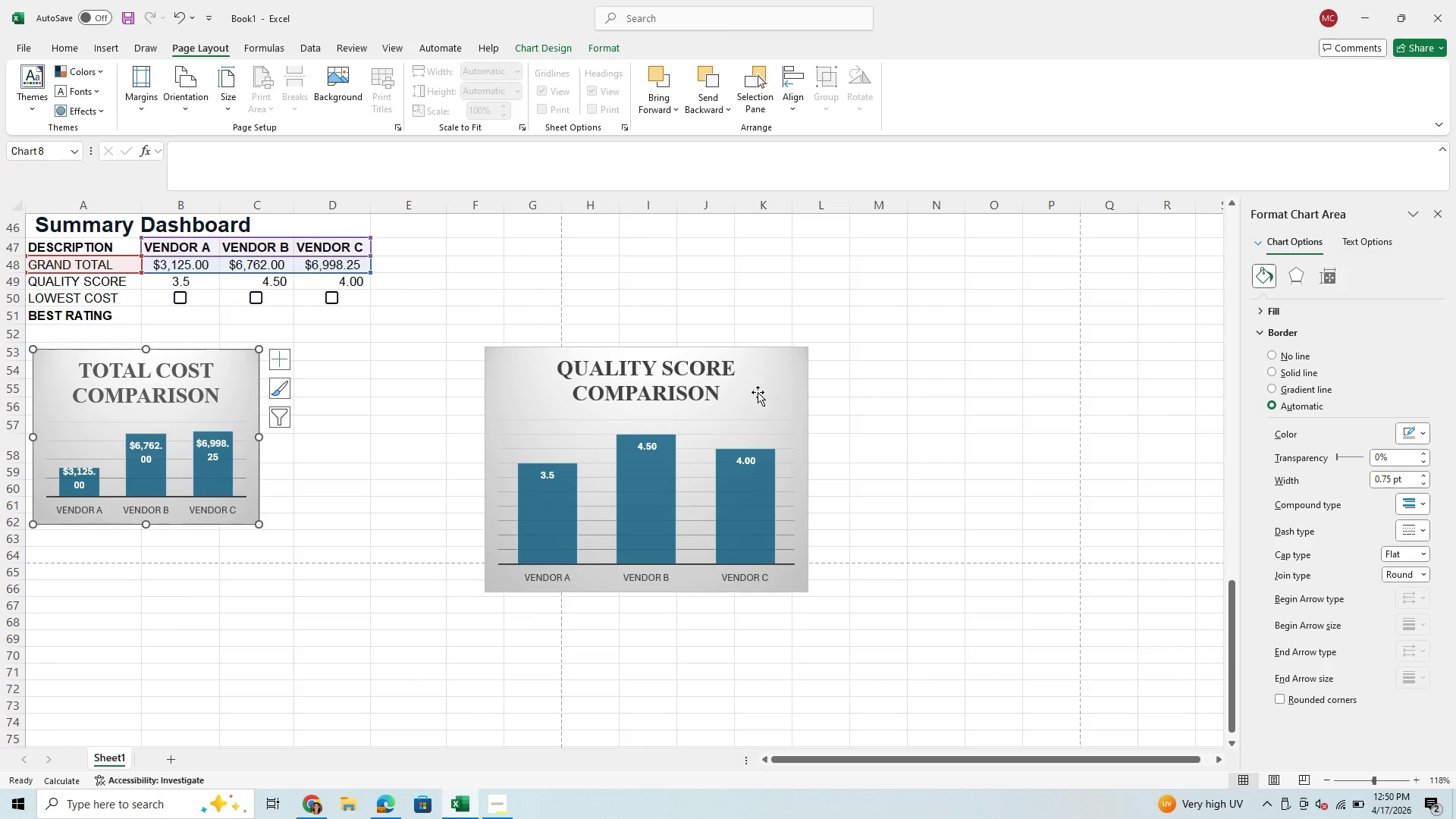 
left_click_drag(start_coordinate=[762, 389], to_coordinate=[636, 376])
 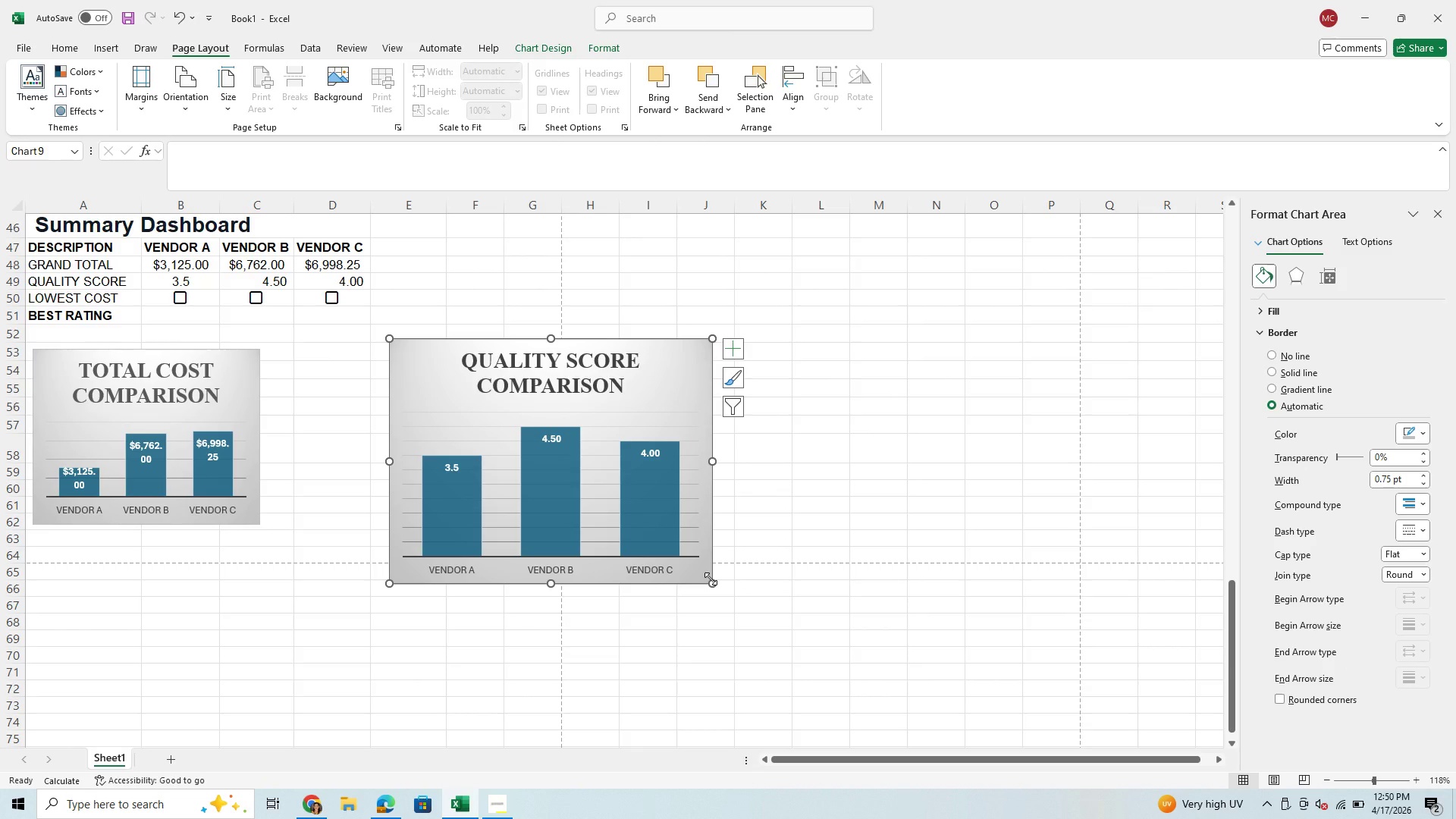 
left_click_drag(start_coordinate=[711, 579], to_coordinate=[625, 505])
 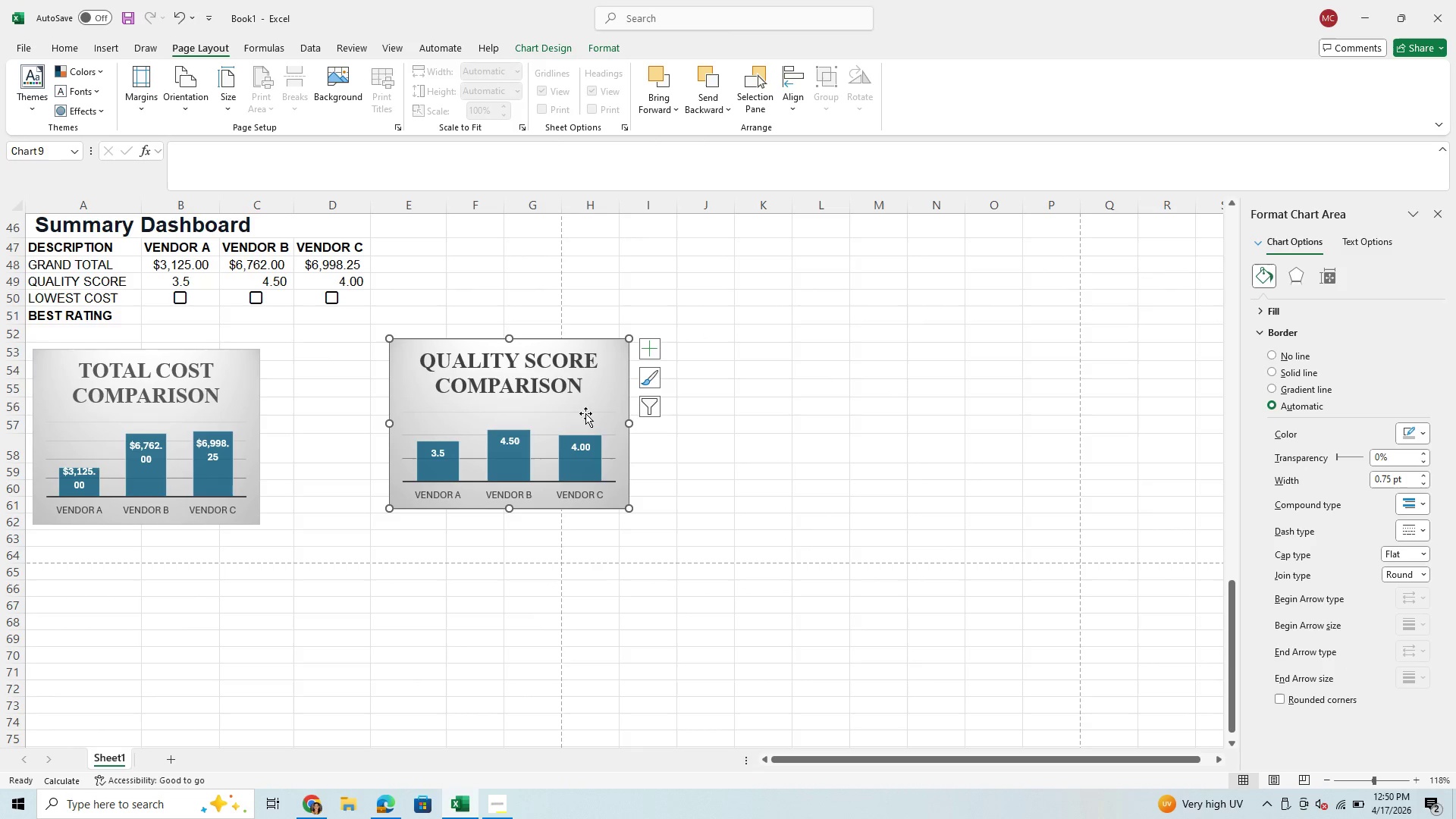 
left_click_drag(start_coordinate=[588, 403], to_coordinate=[510, 415])
 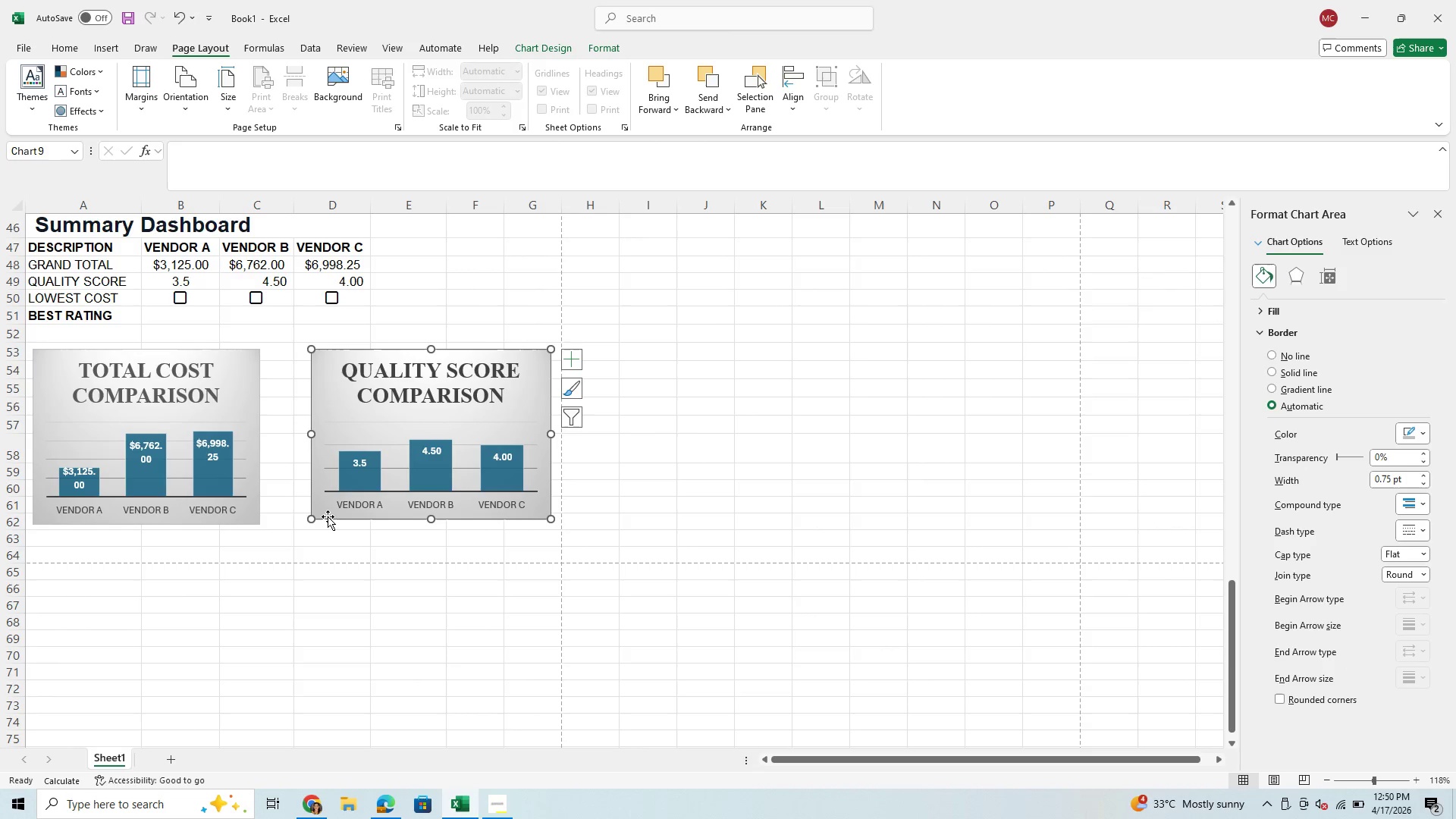 
wait(5.64)
 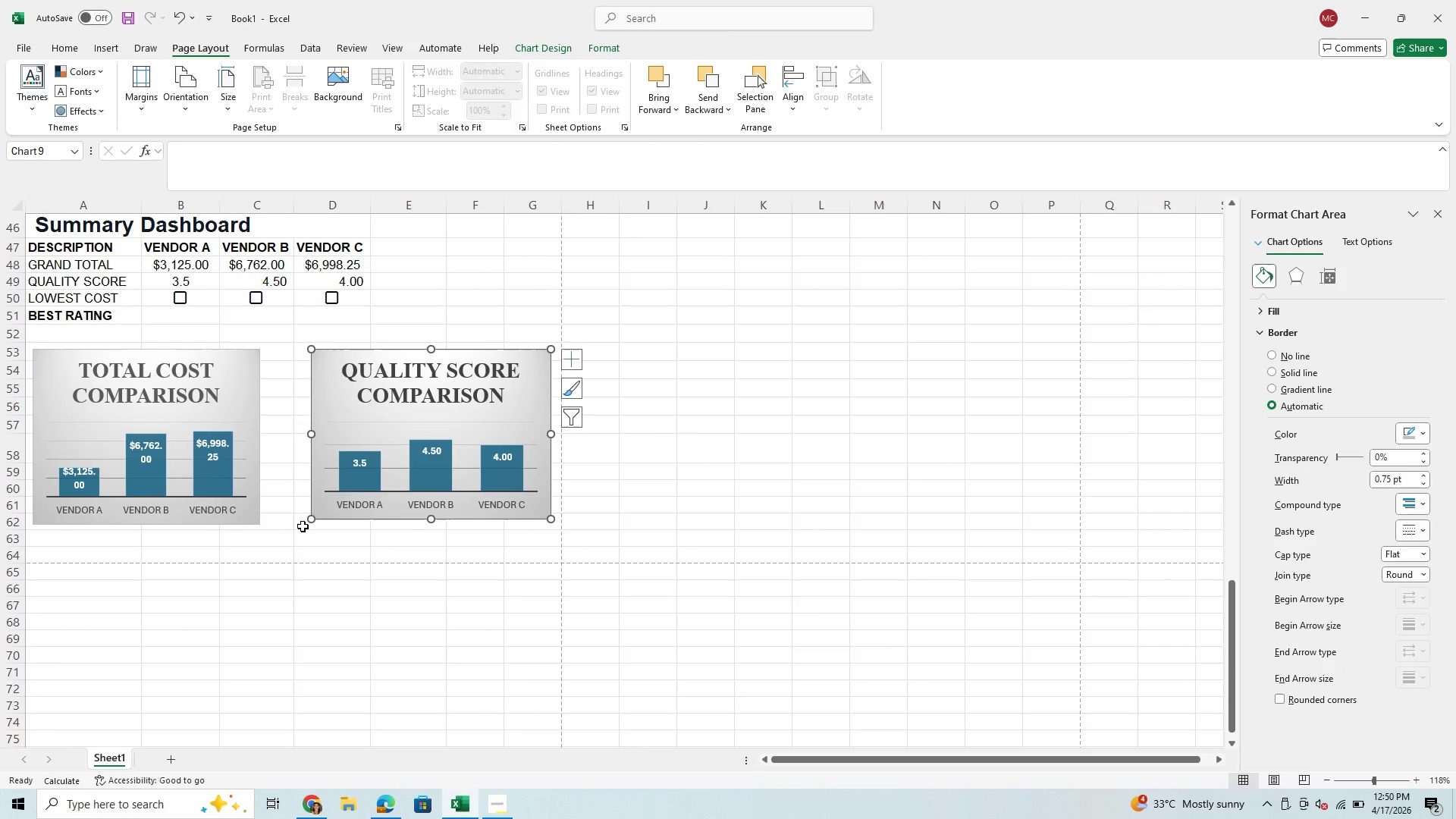 
left_click_drag(start_coordinate=[309, 519], to_coordinate=[298, 532])
 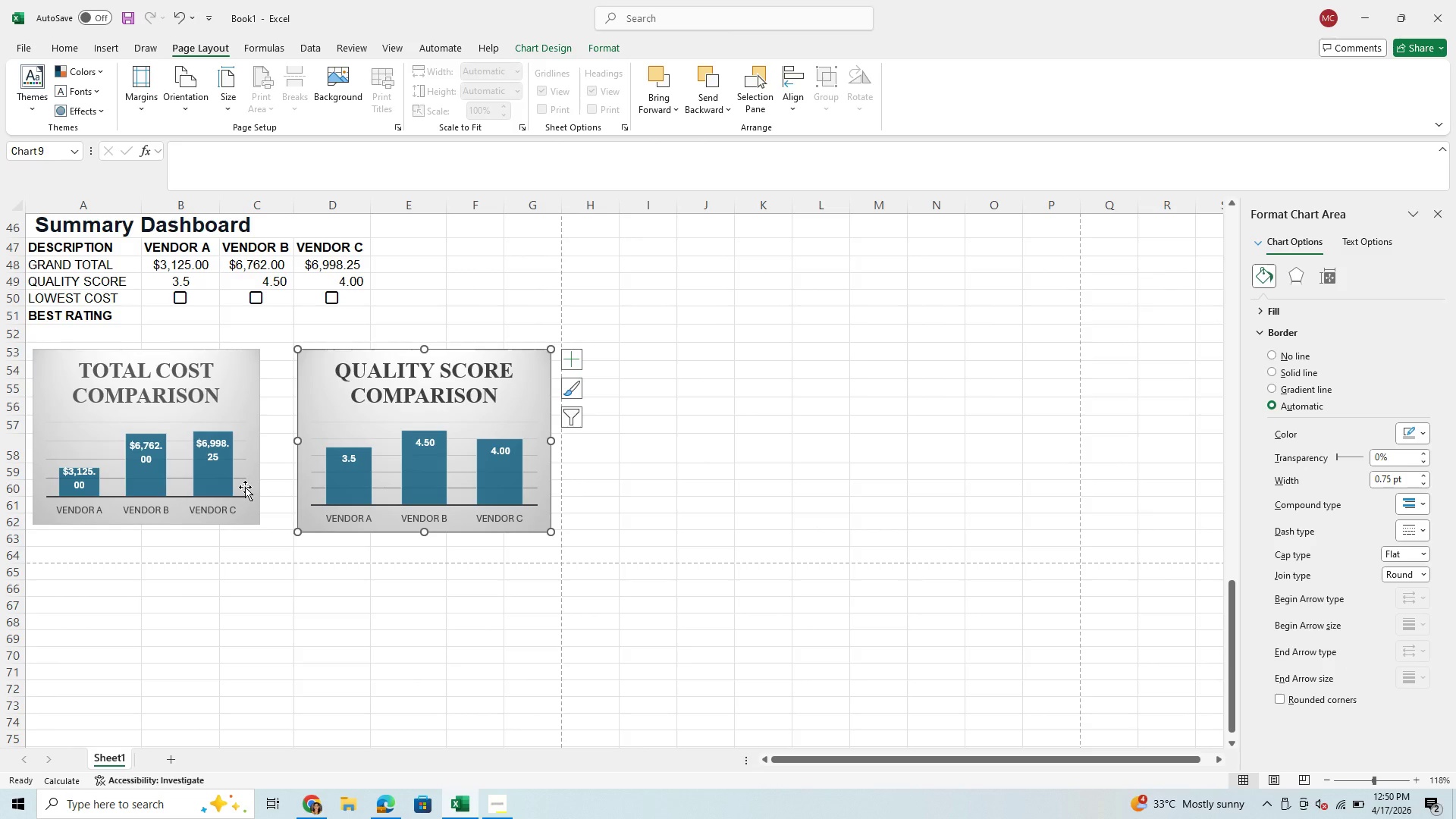 
left_click([245, 487])
 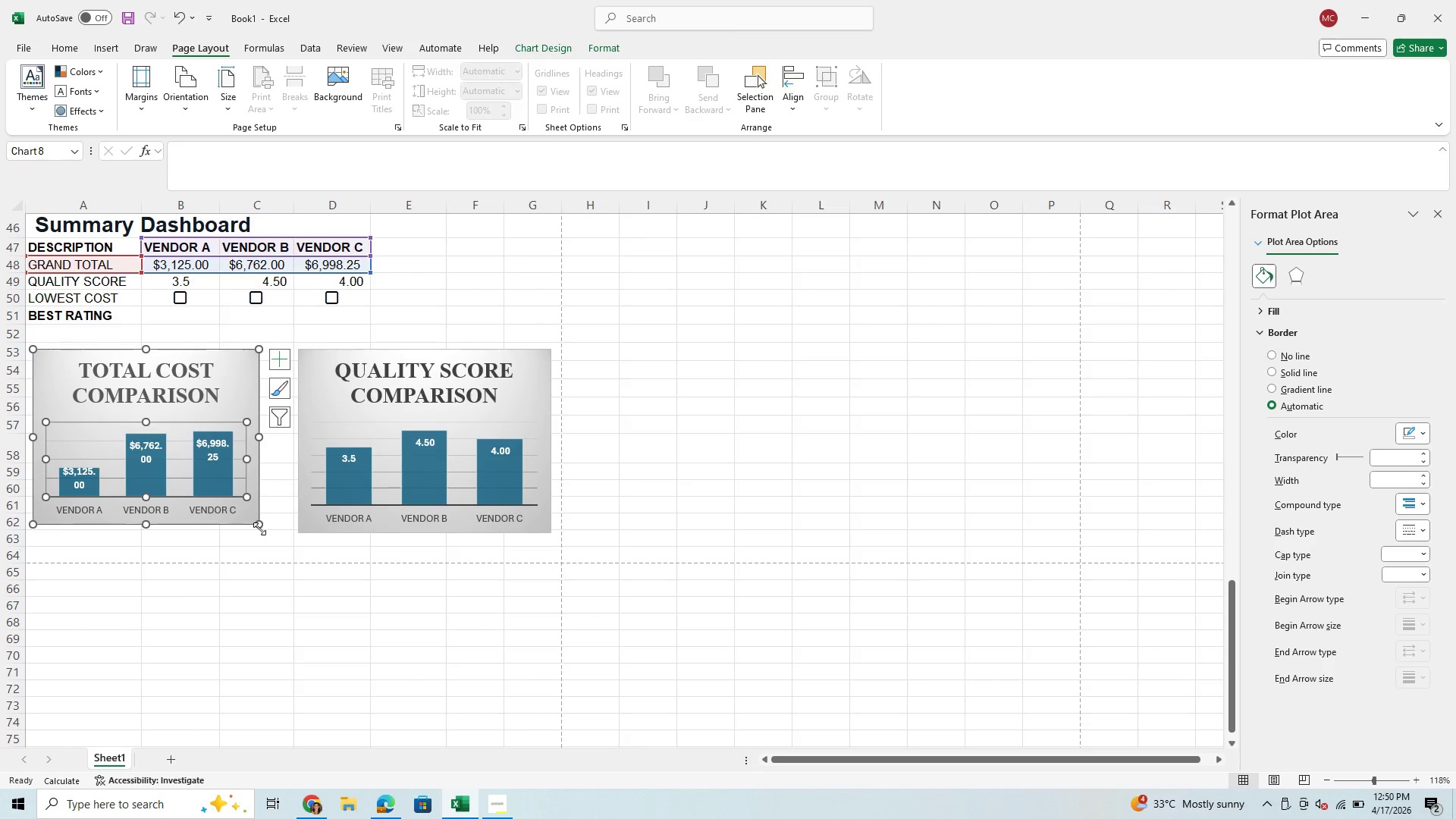 
left_click_drag(start_coordinate=[262, 526], to_coordinate=[274, 532])
 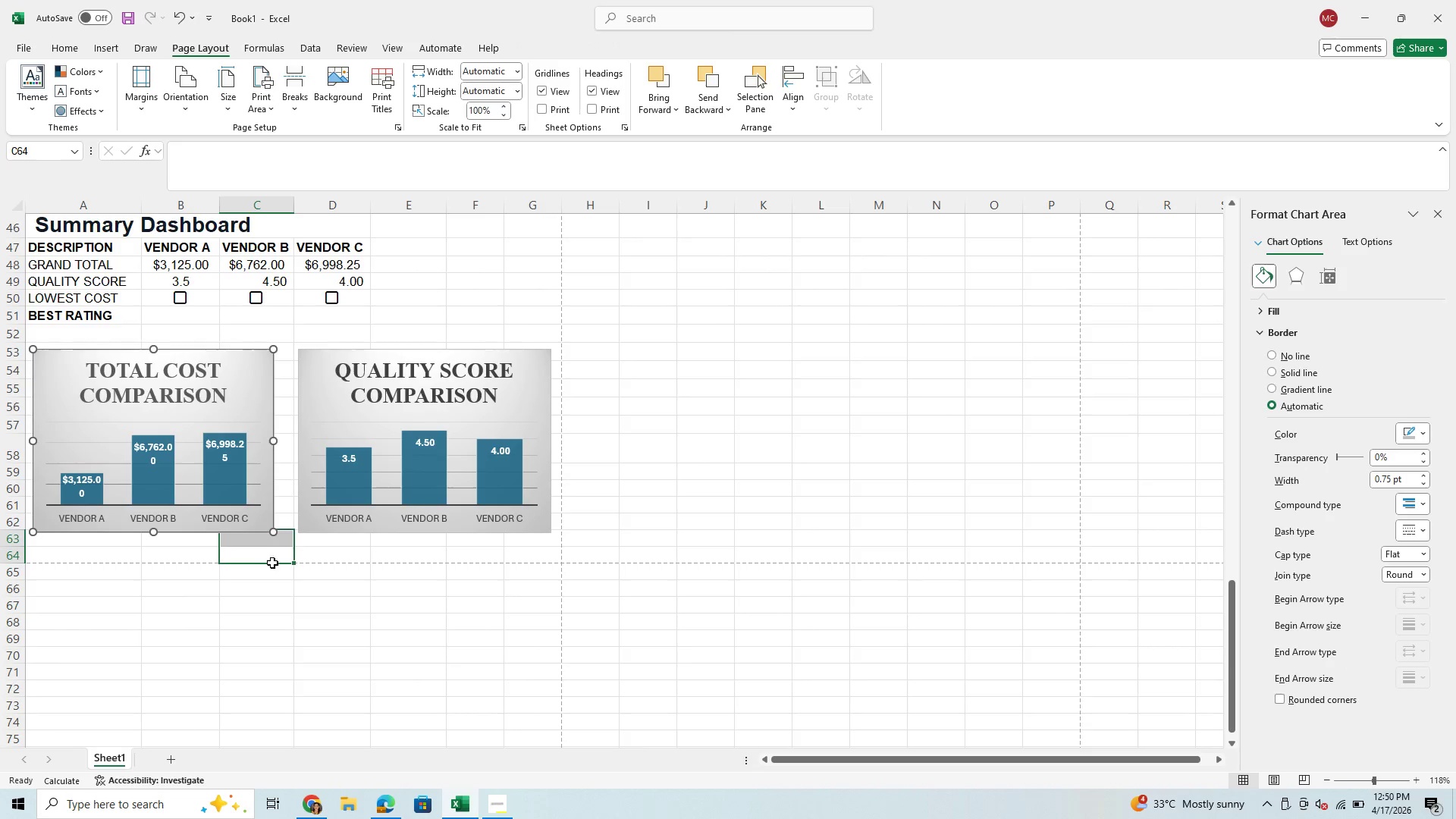 
left_click([426, 309])
 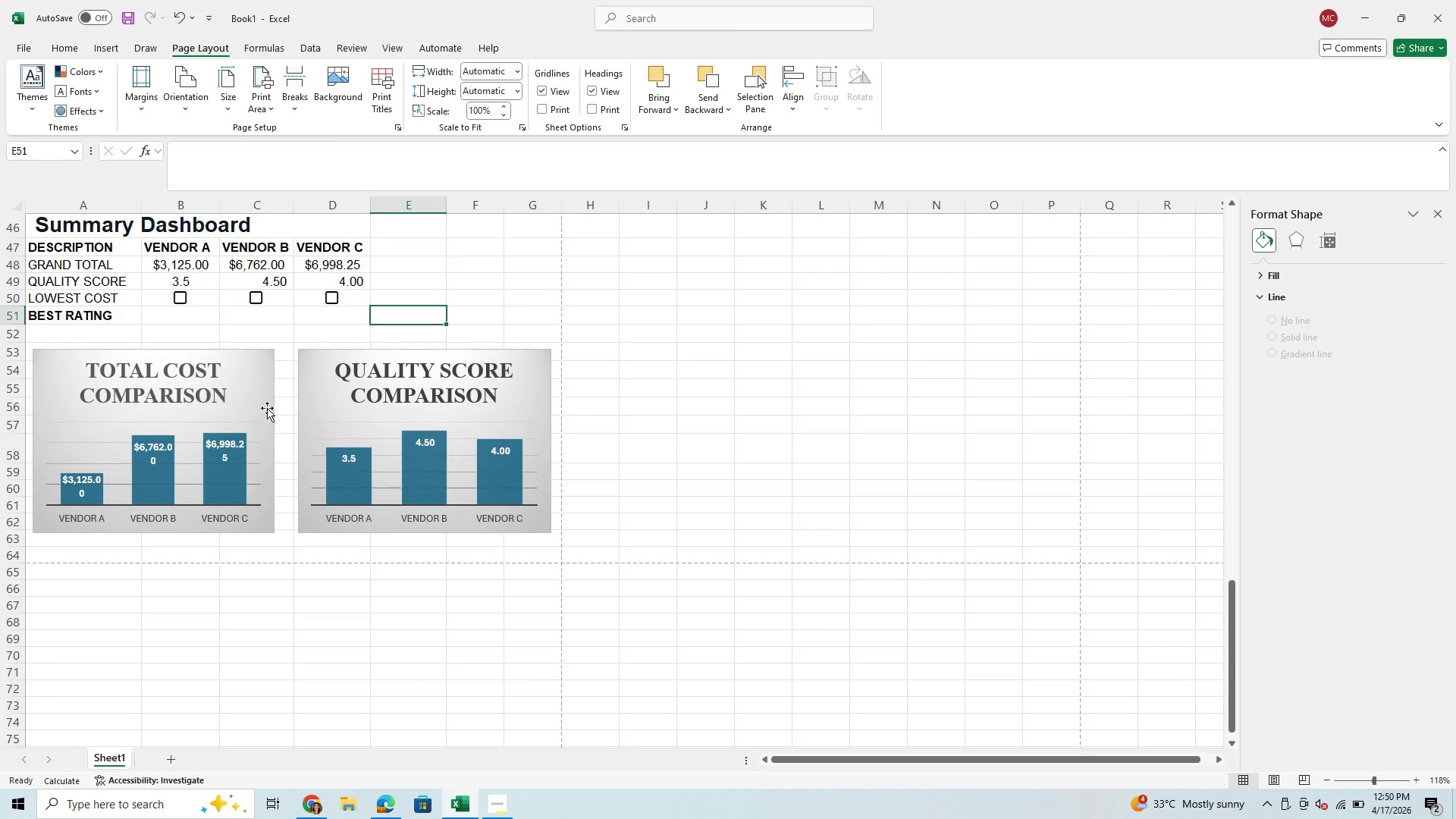 
left_click([168, 385])
 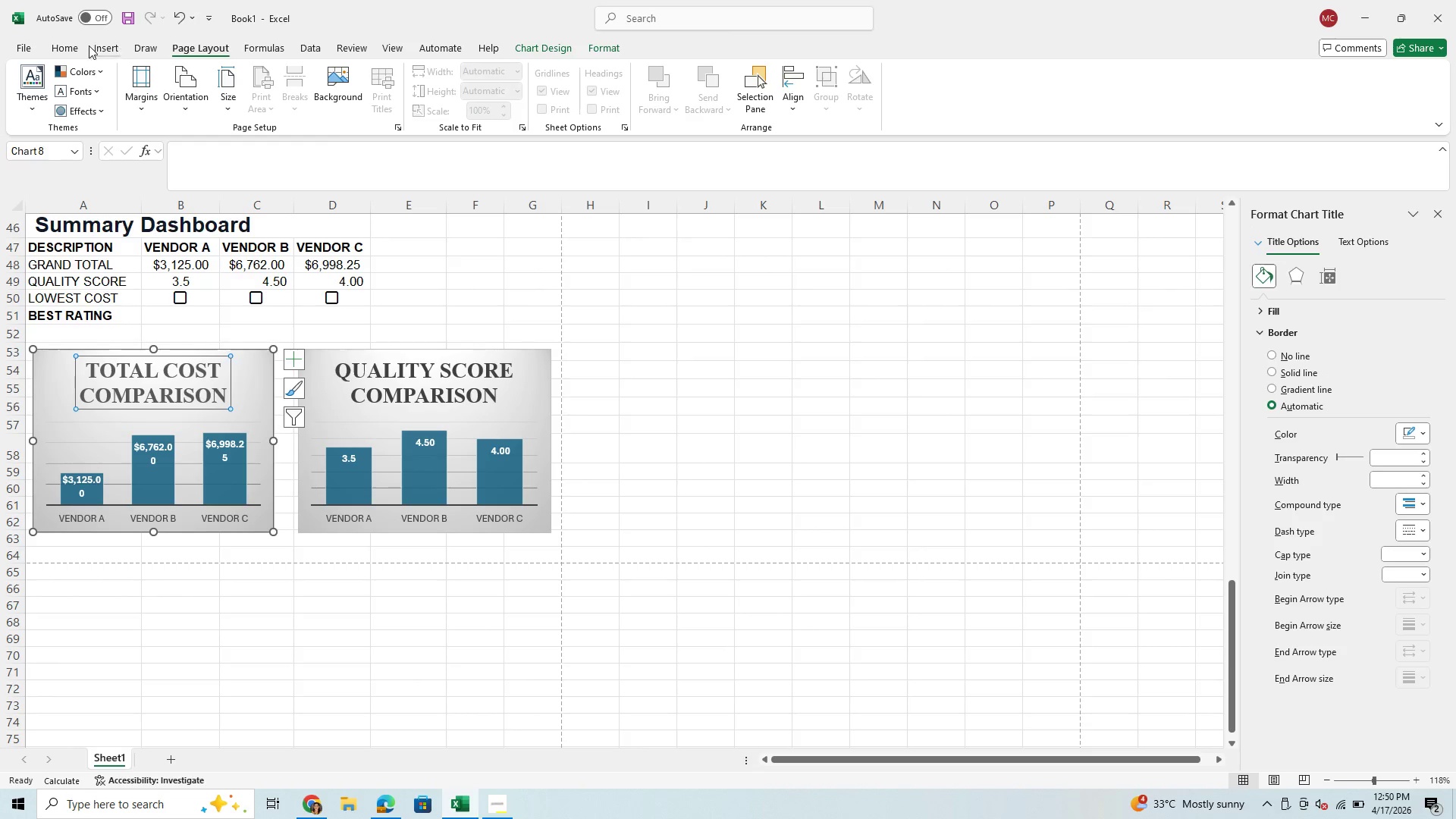 
left_click([61, 54])
 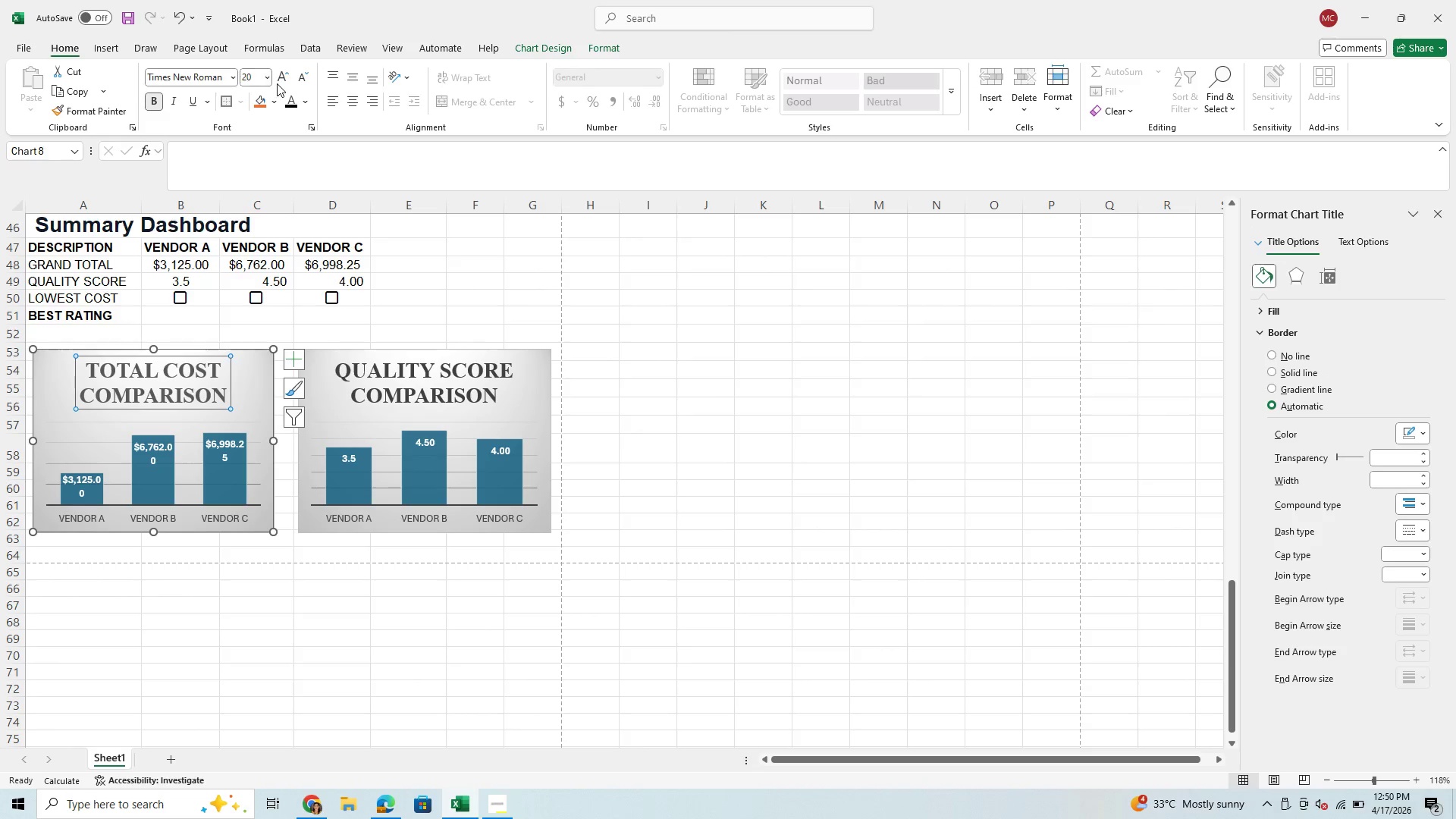 
left_click([267, 75])
 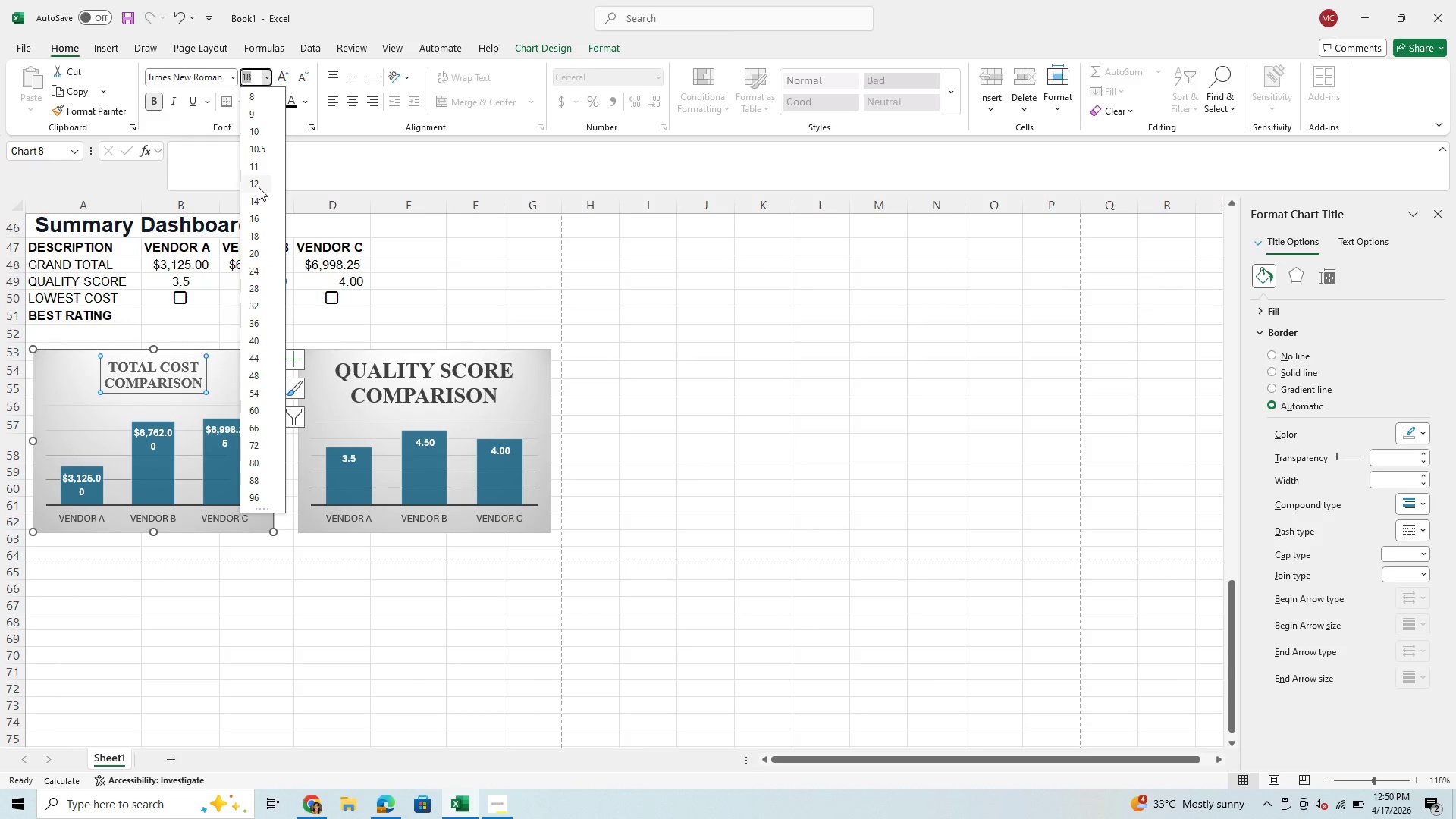 
wait(5.33)
 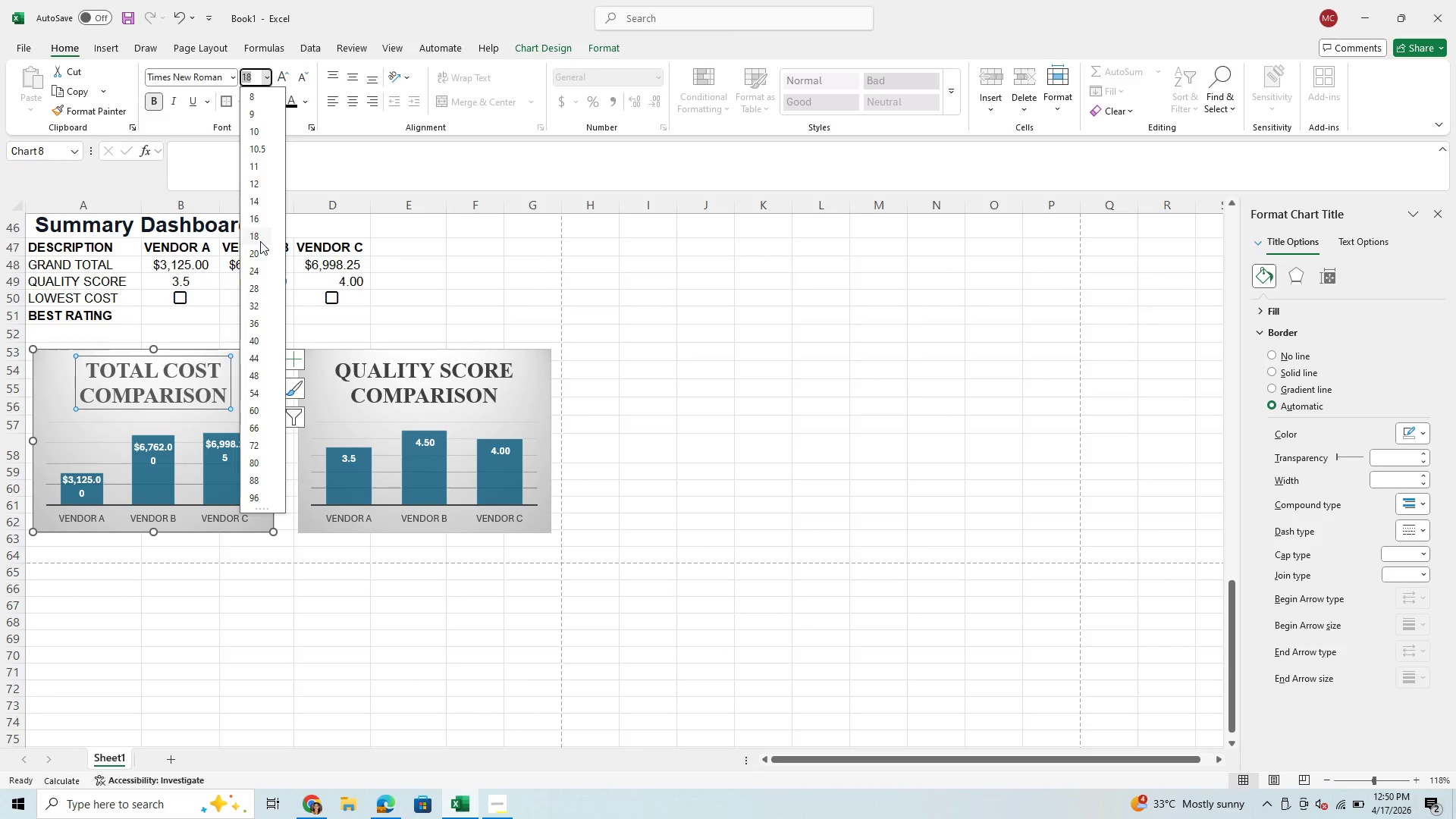 
left_click([255, 201])
 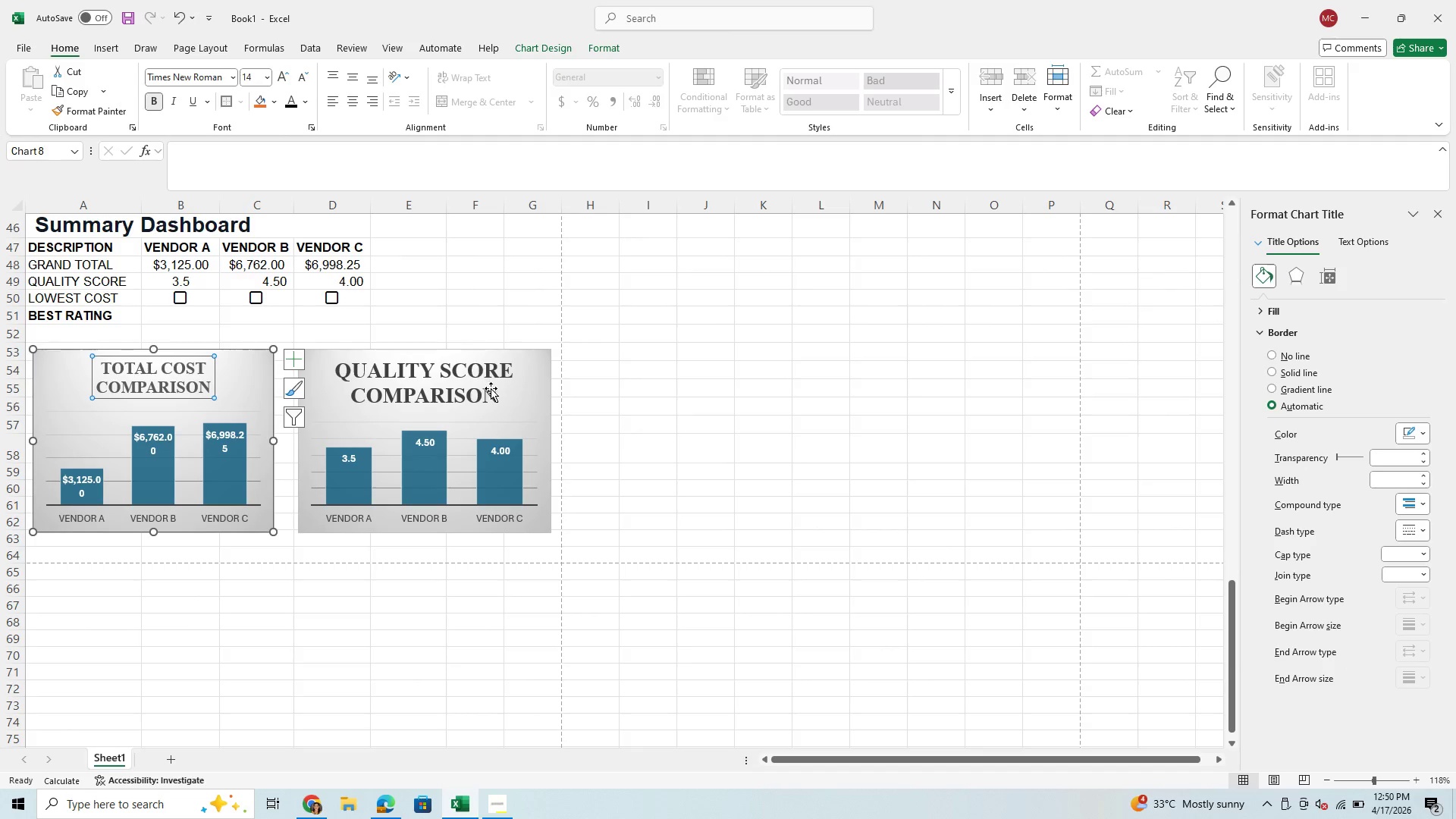 
left_click([491, 388])
 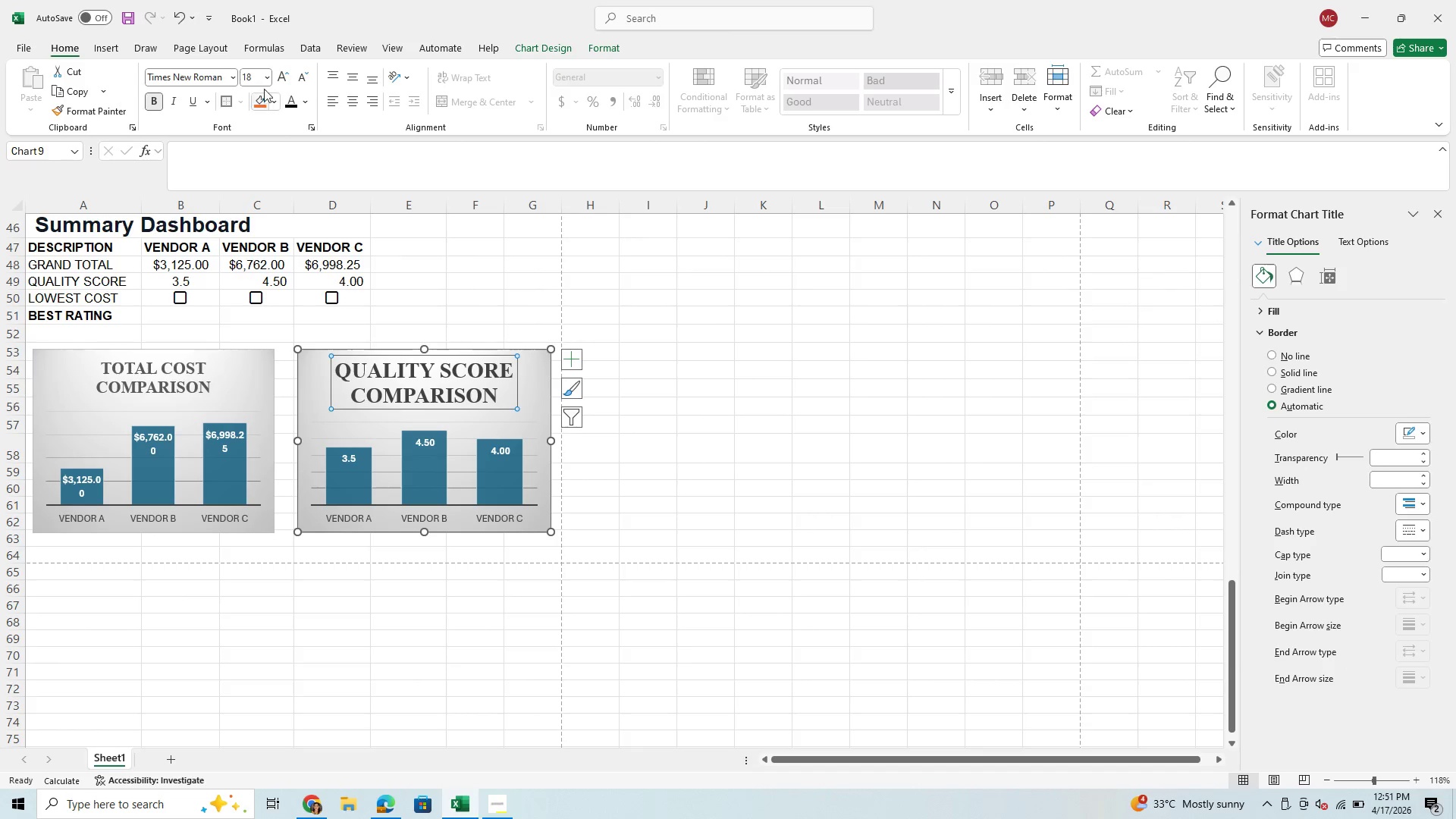 
left_click([264, 77])
 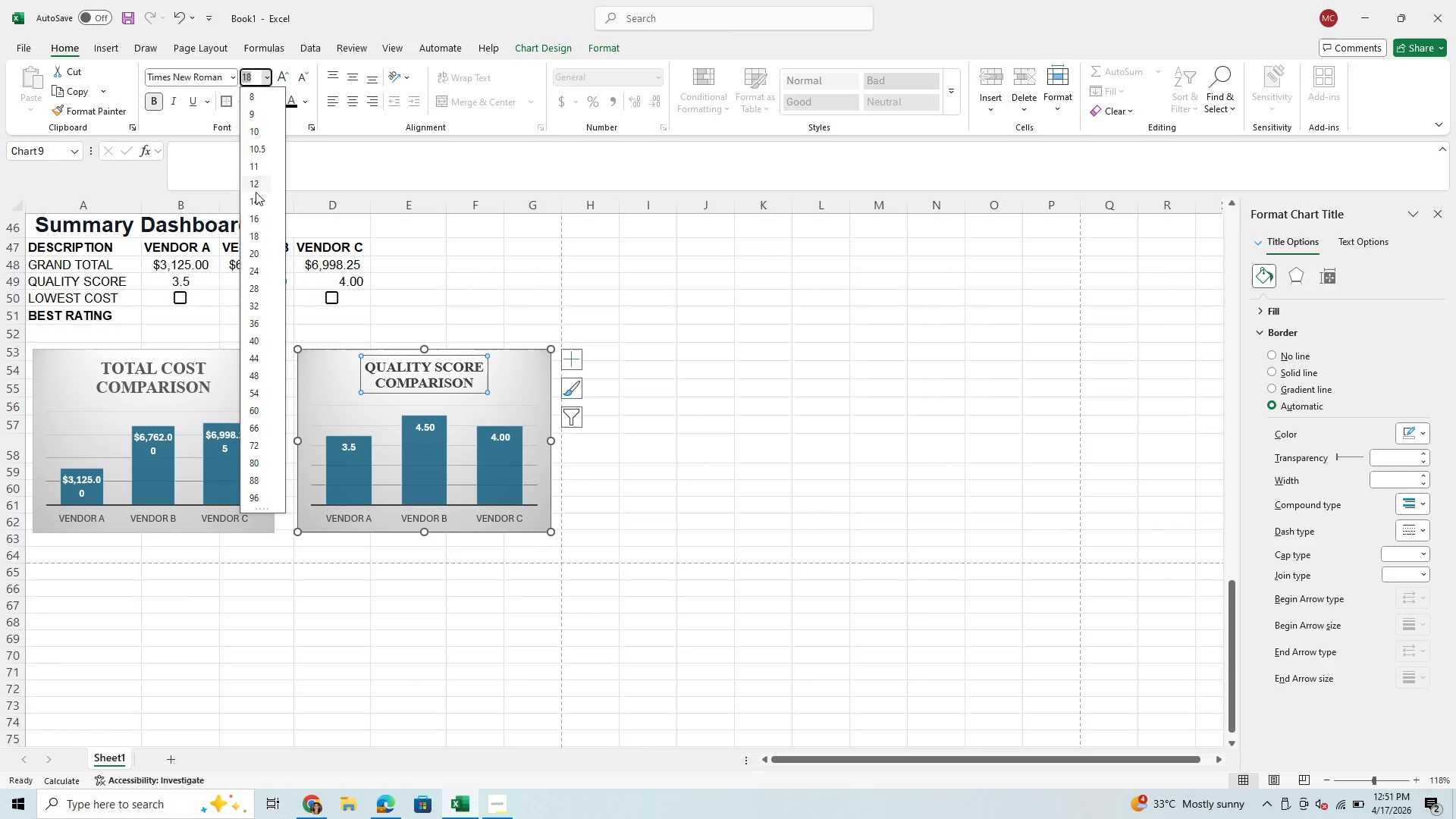 
left_click([256, 192])
 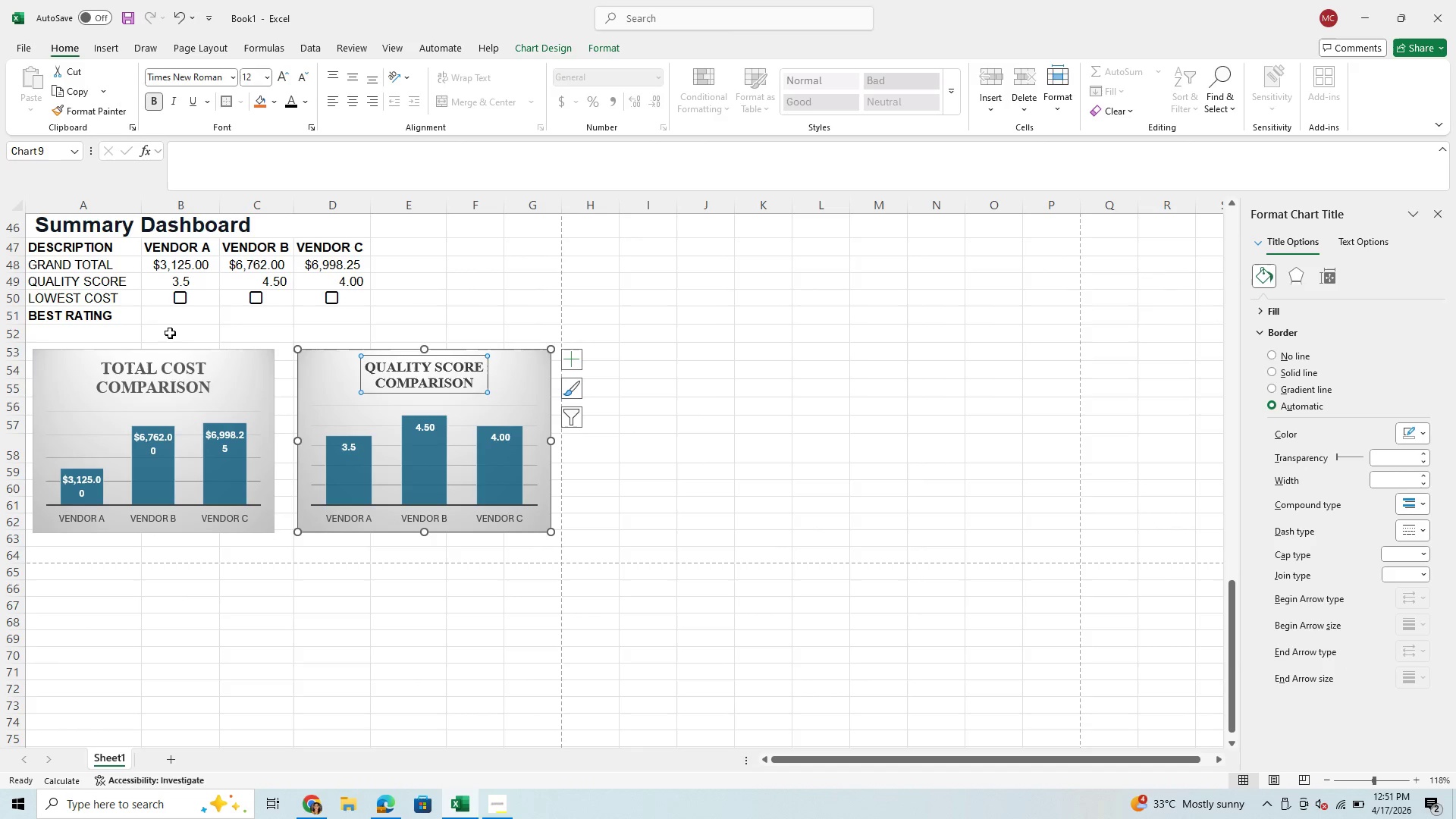 
left_click([163, 375])
 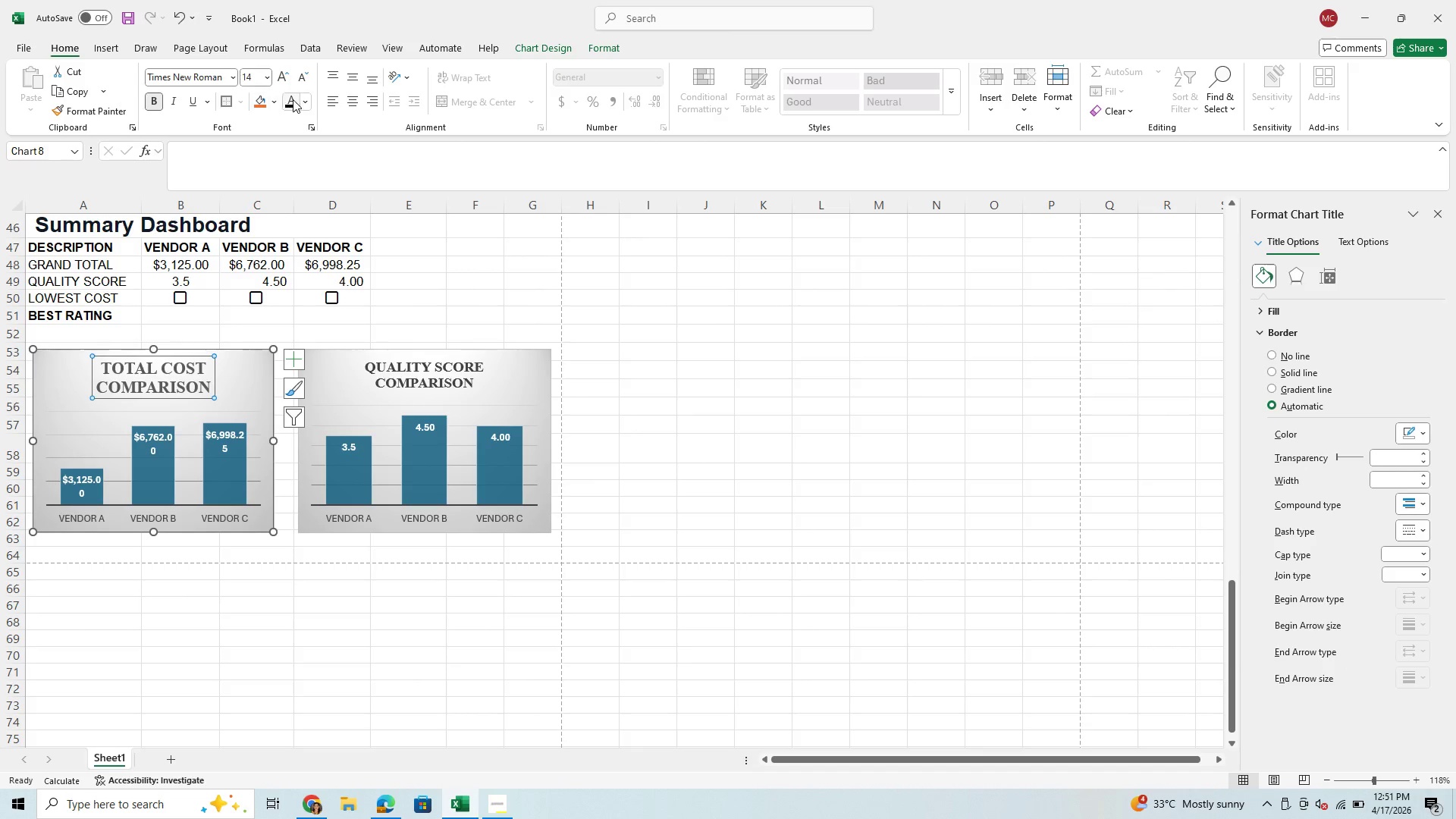 
left_click([293, 99])
 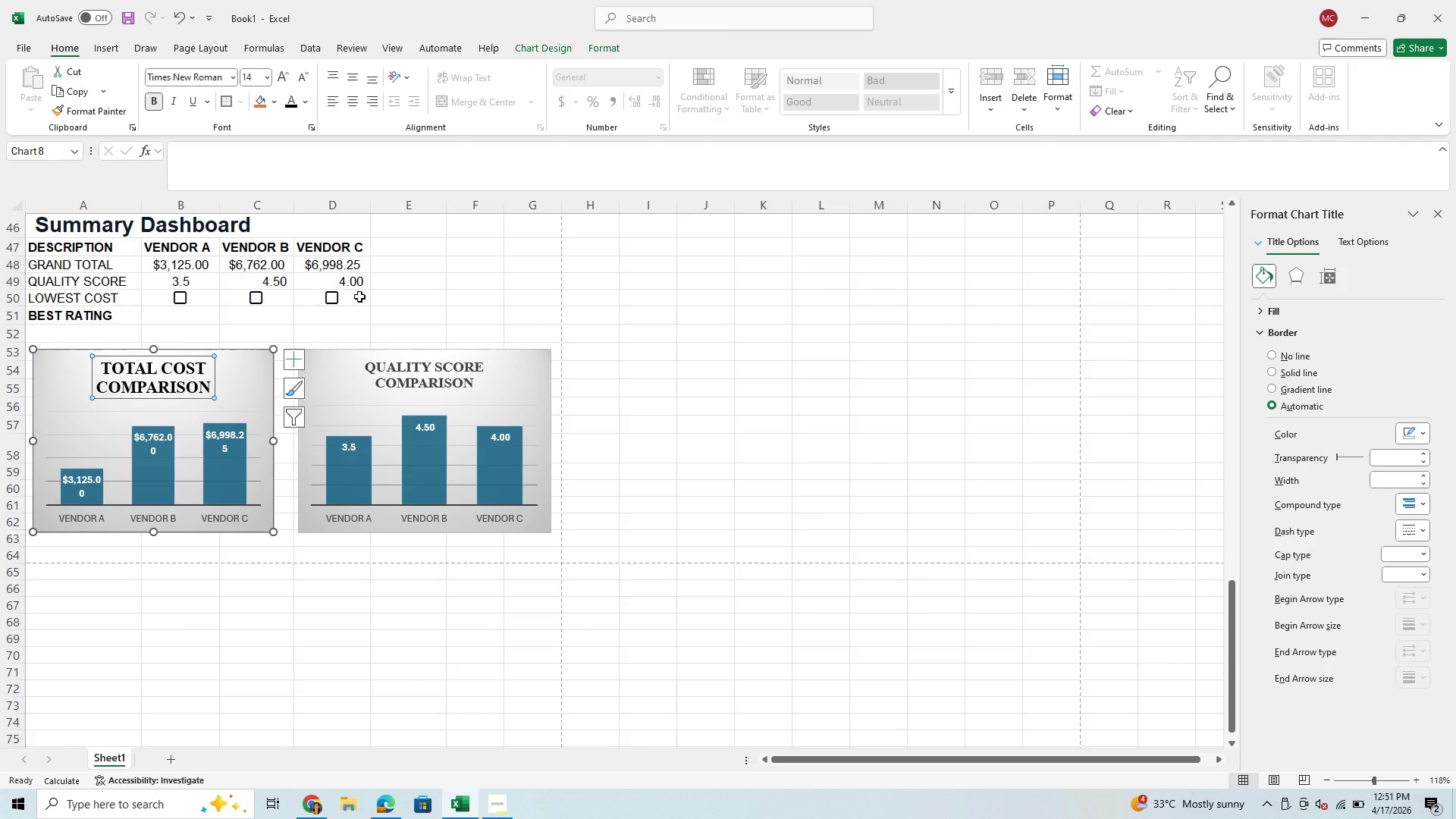 
left_click([375, 312])
 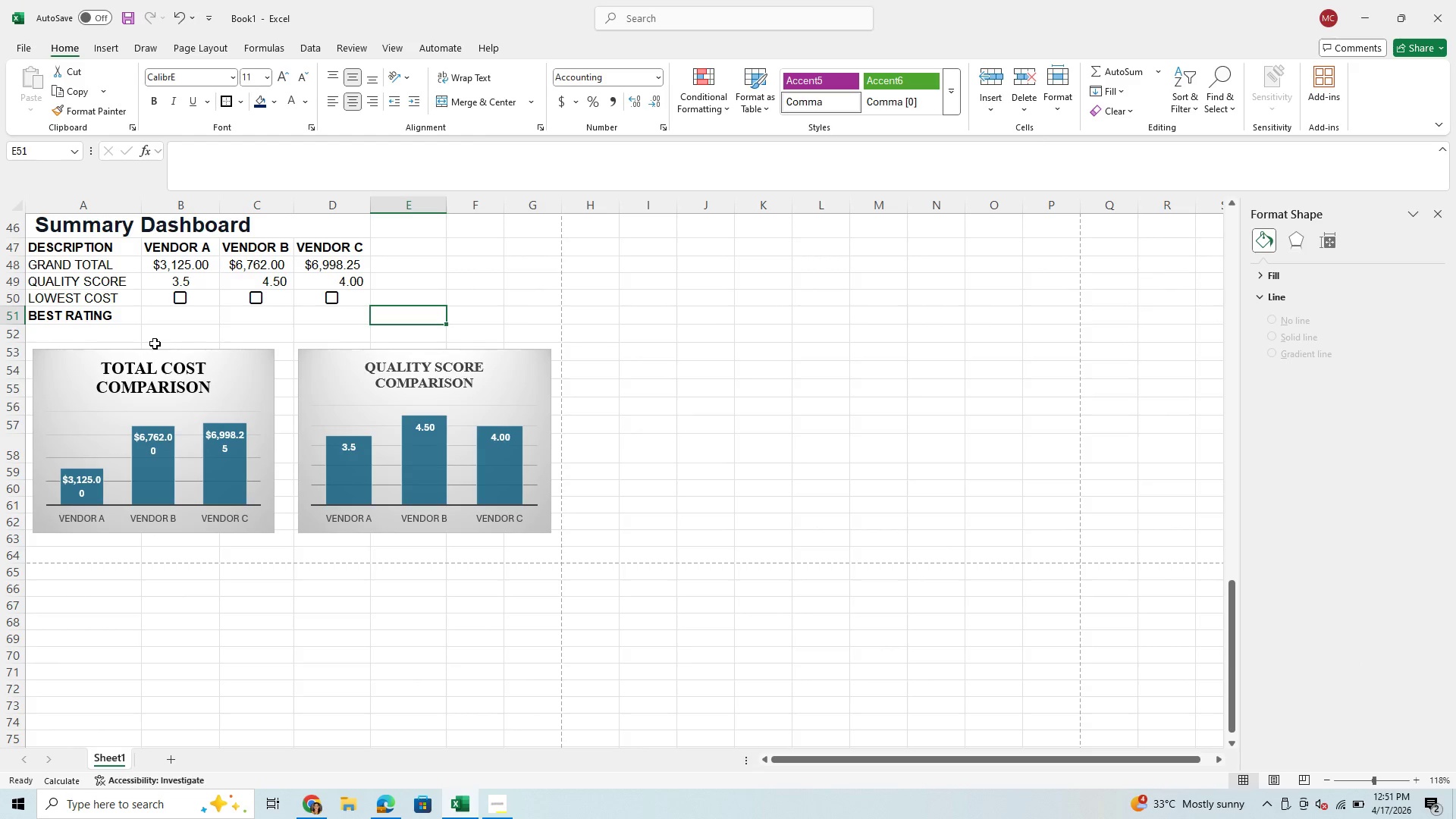 
scroll: coordinate [155, 344], scroll_direction: up, amount: 1.0
 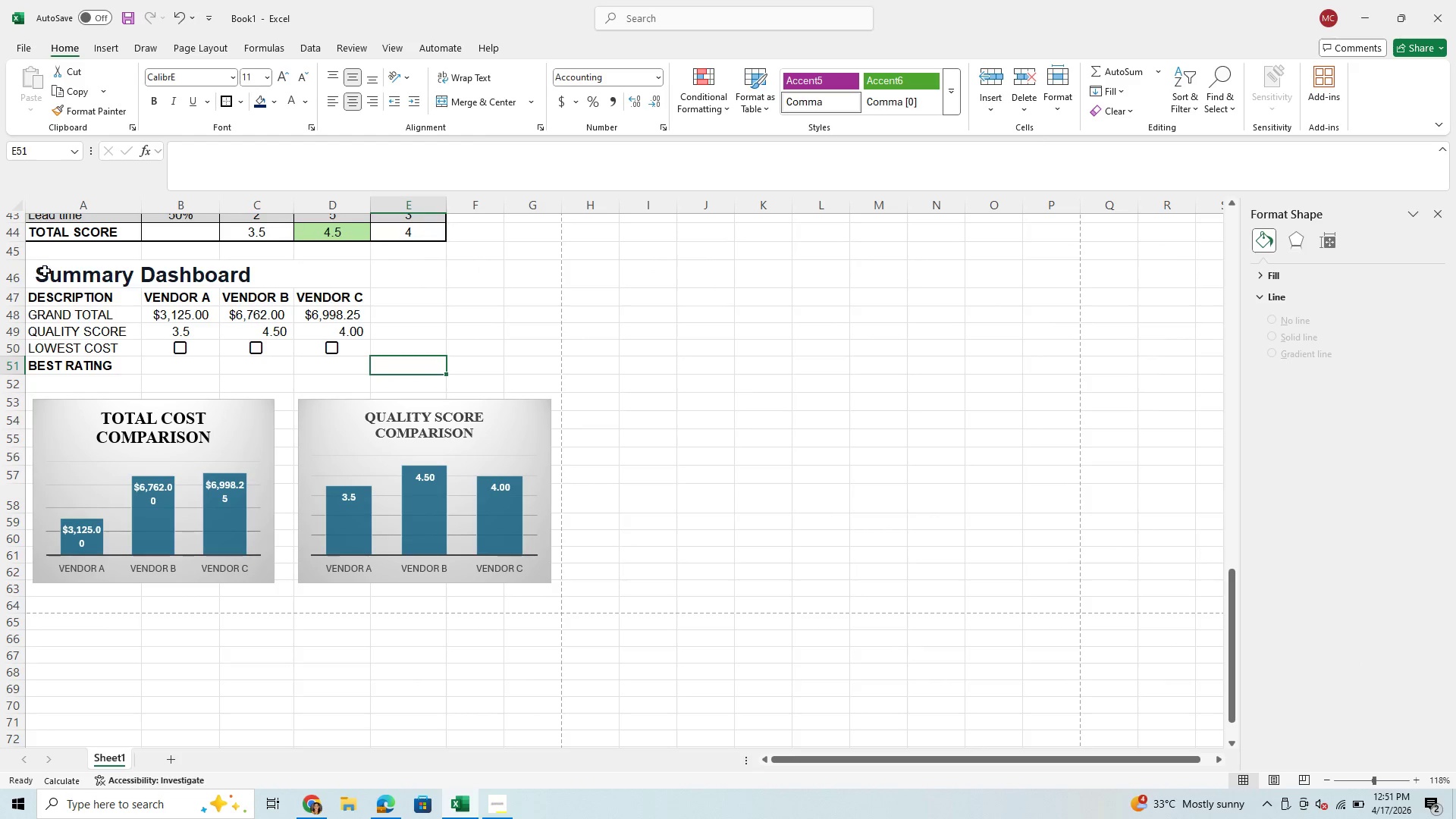 
left_click_drag(start_coordinate=[48, 272], to_coordinate=[67, 273])
 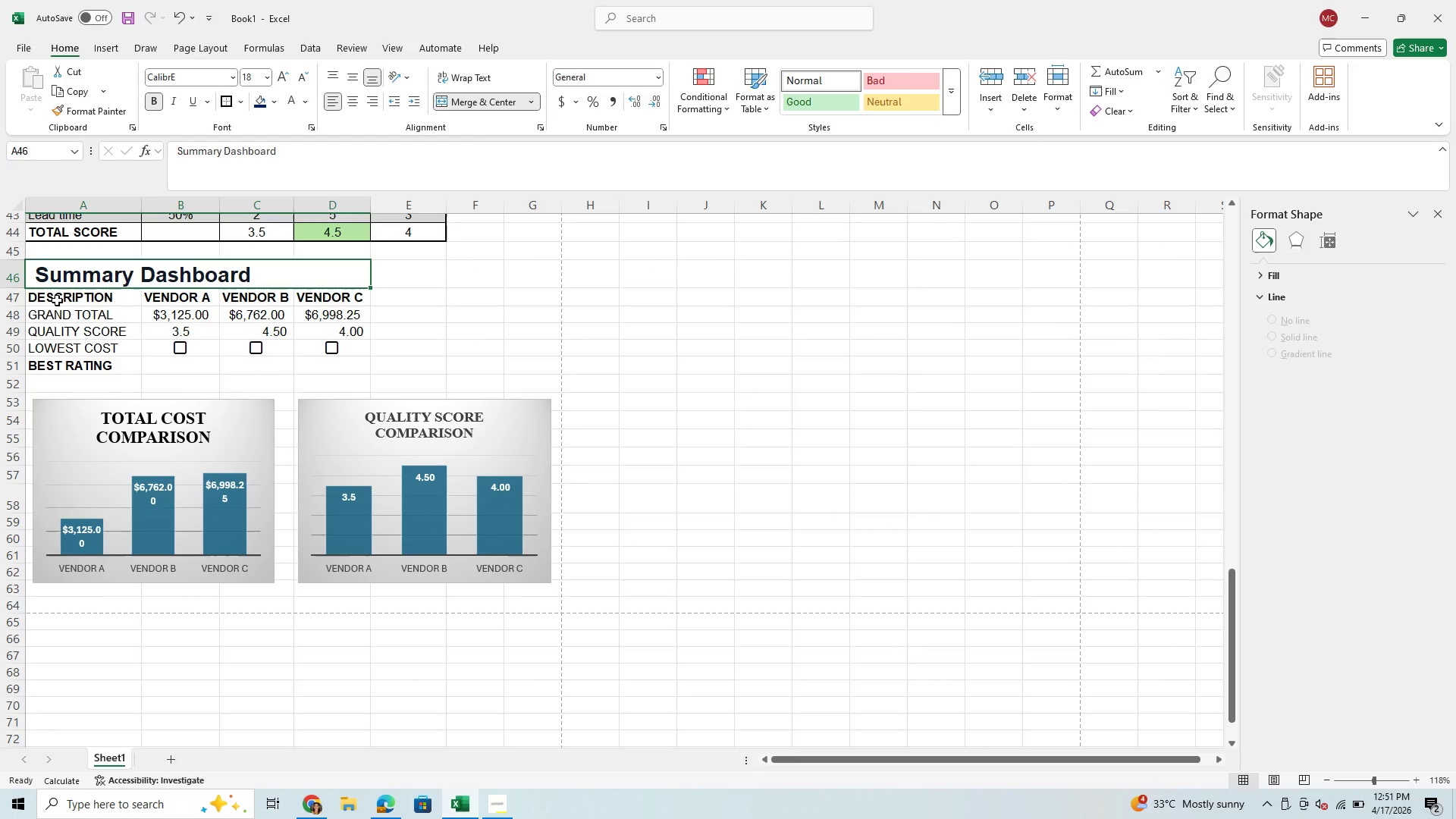 
left_click_drag(start_coordinate=[57, 300], to_coordinate=[330, 365])
 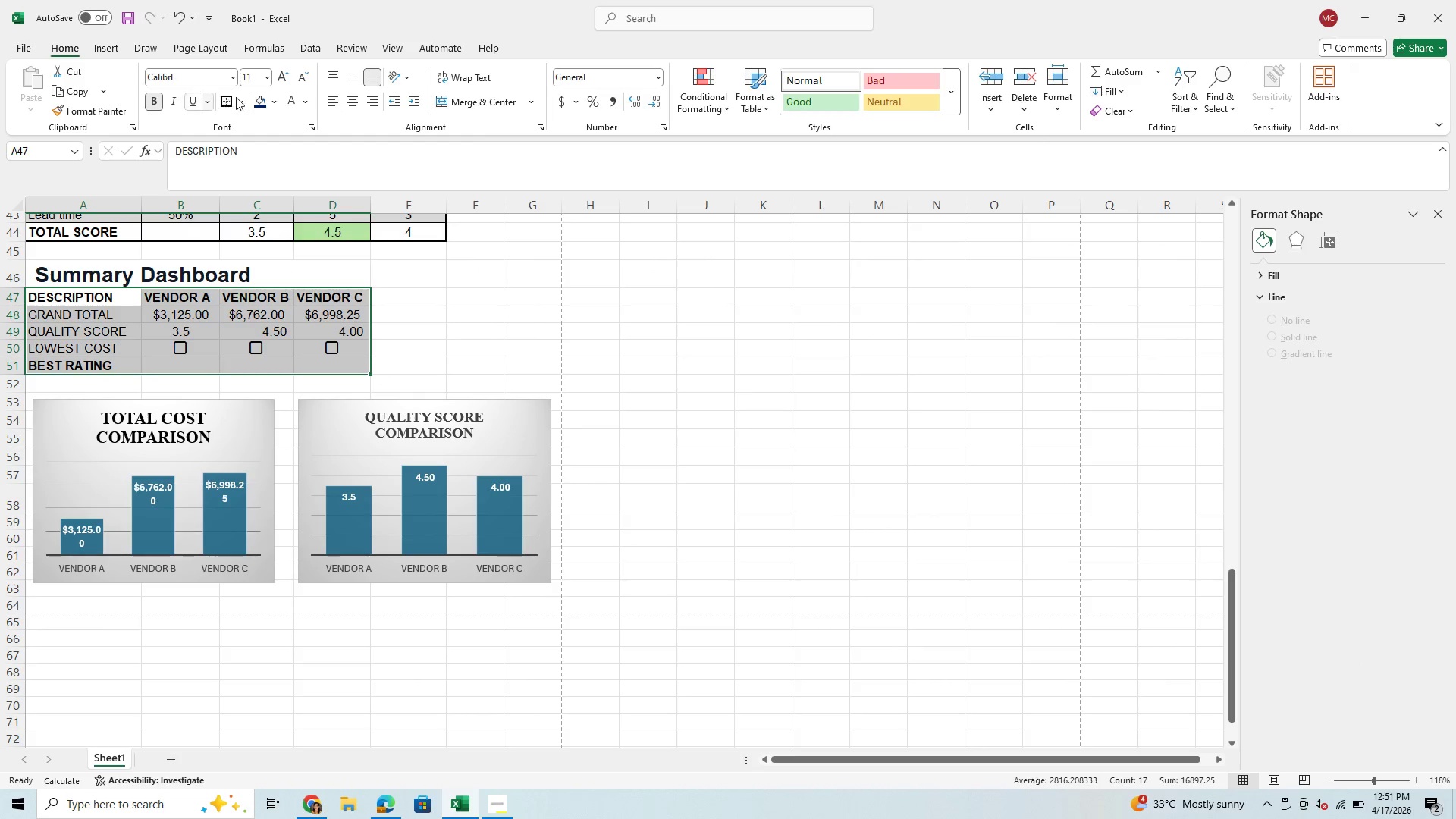 
left_click([243, 98])
 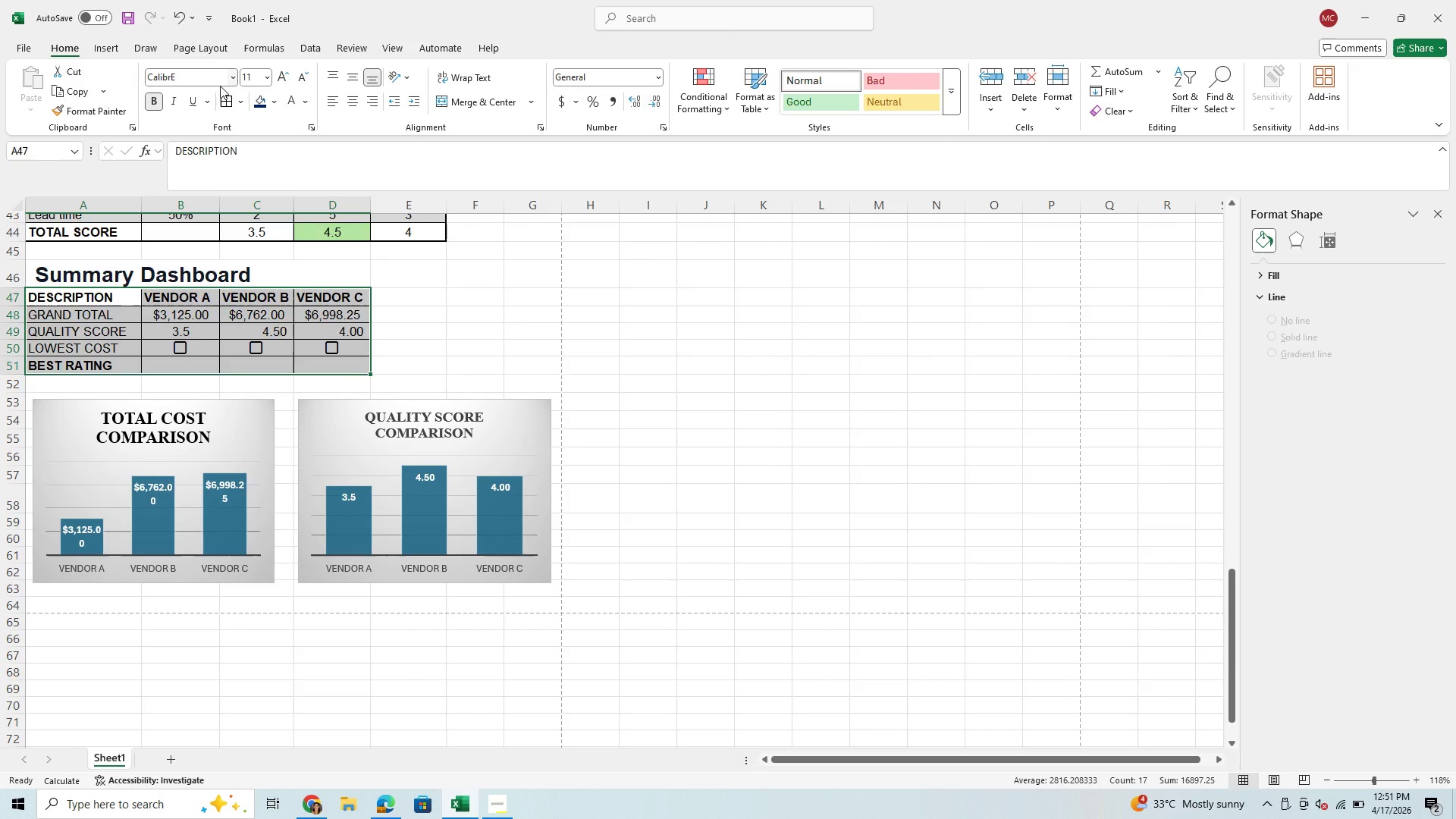 
left_click([242, 103])
 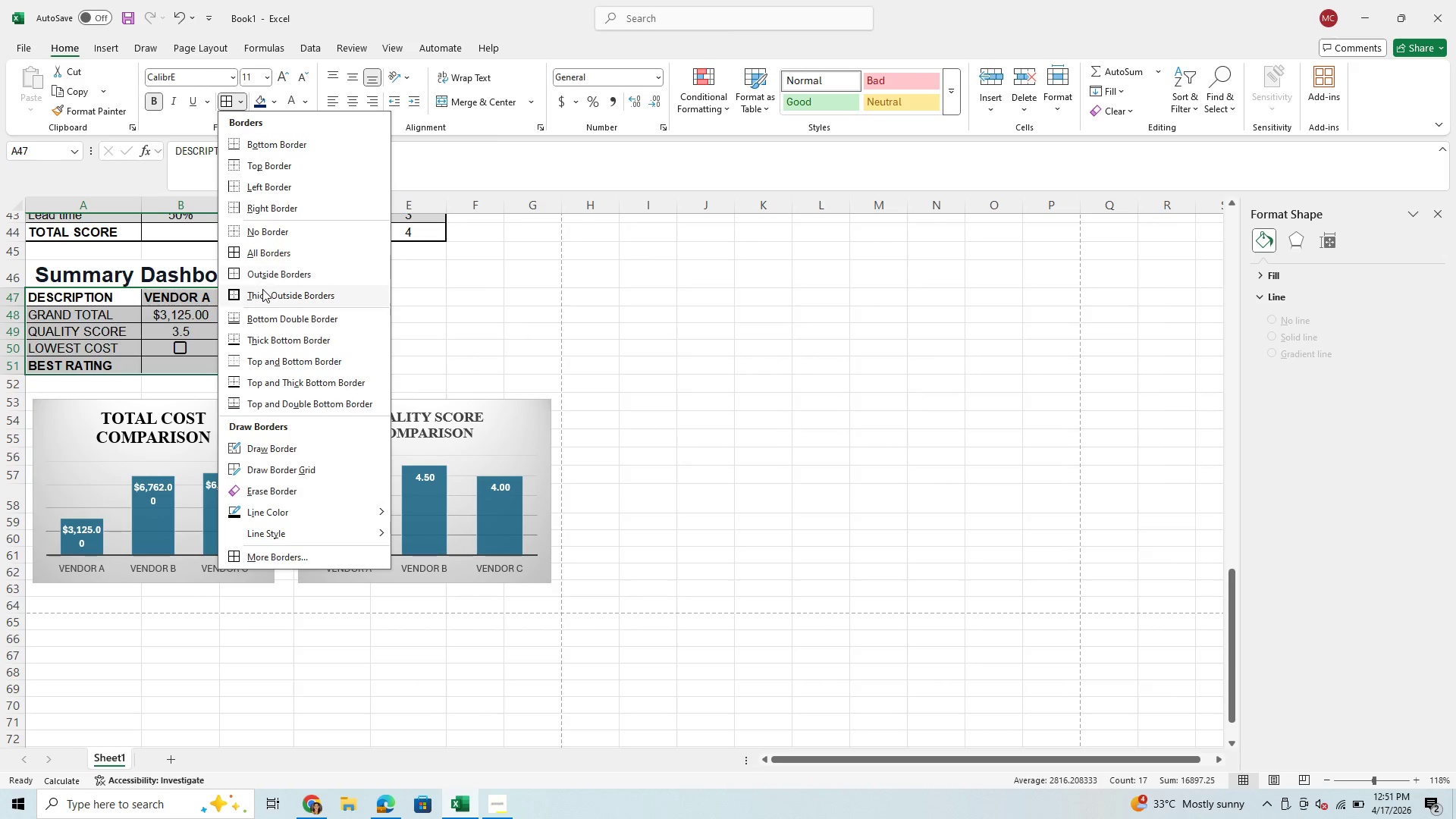 
left_click([262, 290])
 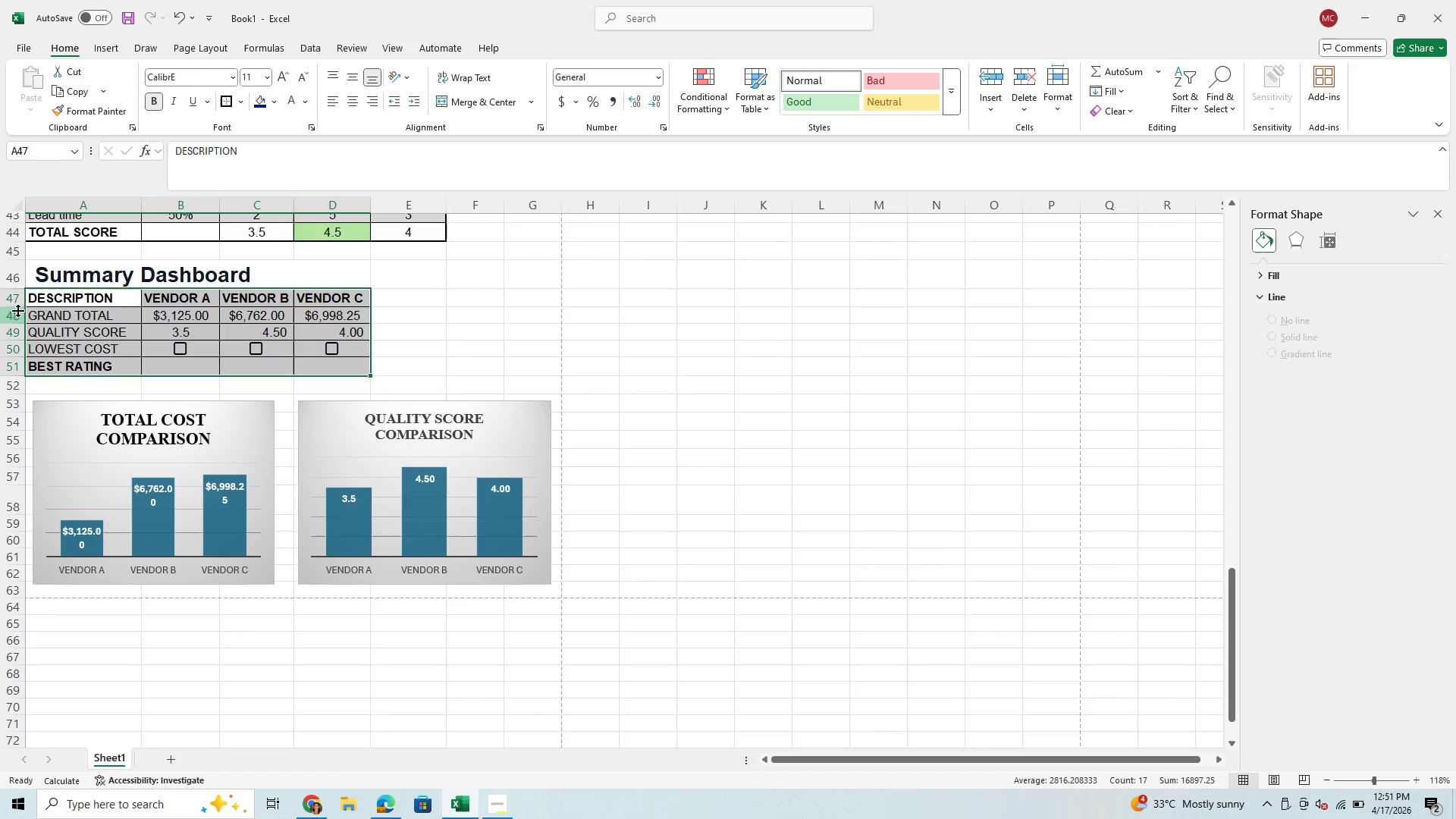 
left_click_drag(start_coordinate=[17, 305], to_coordinate=[14, 316])
 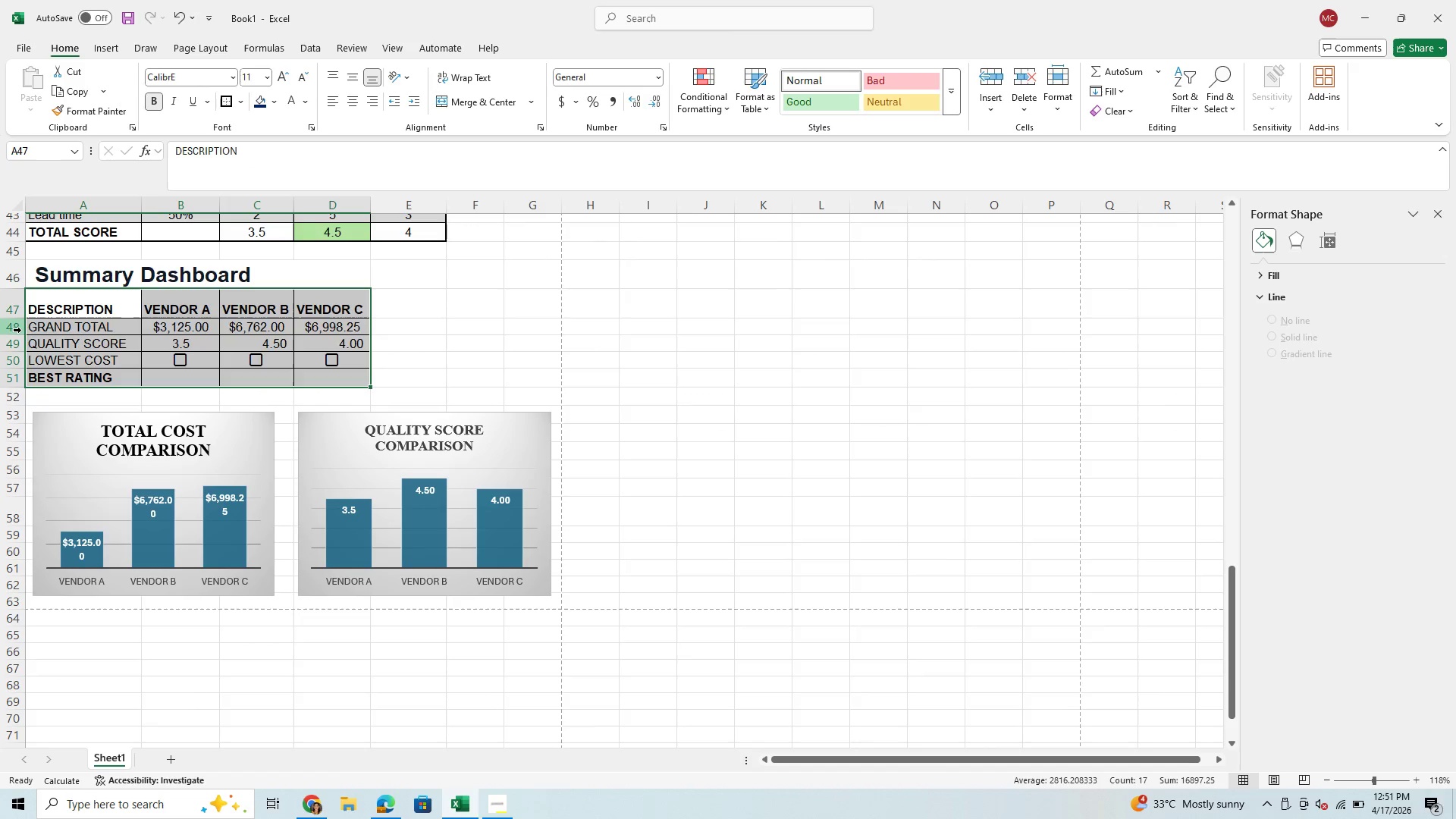 
left_click_drag(start_coordinate=[16, 337], to_coordinate=[16, 347])
 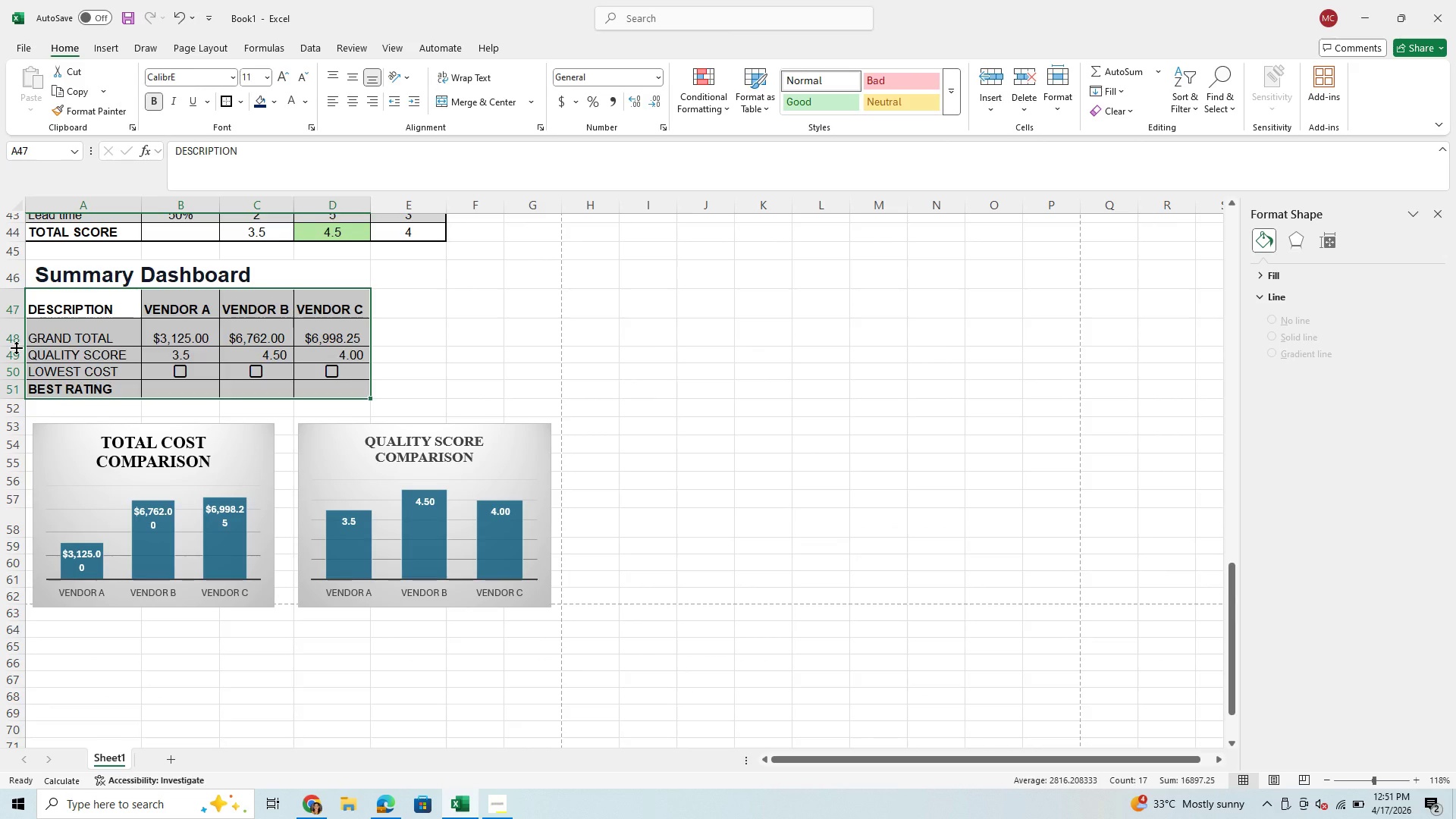 
left_click_drag(start_coordinate=[16, 347], to_coordinate=[17, 341])
 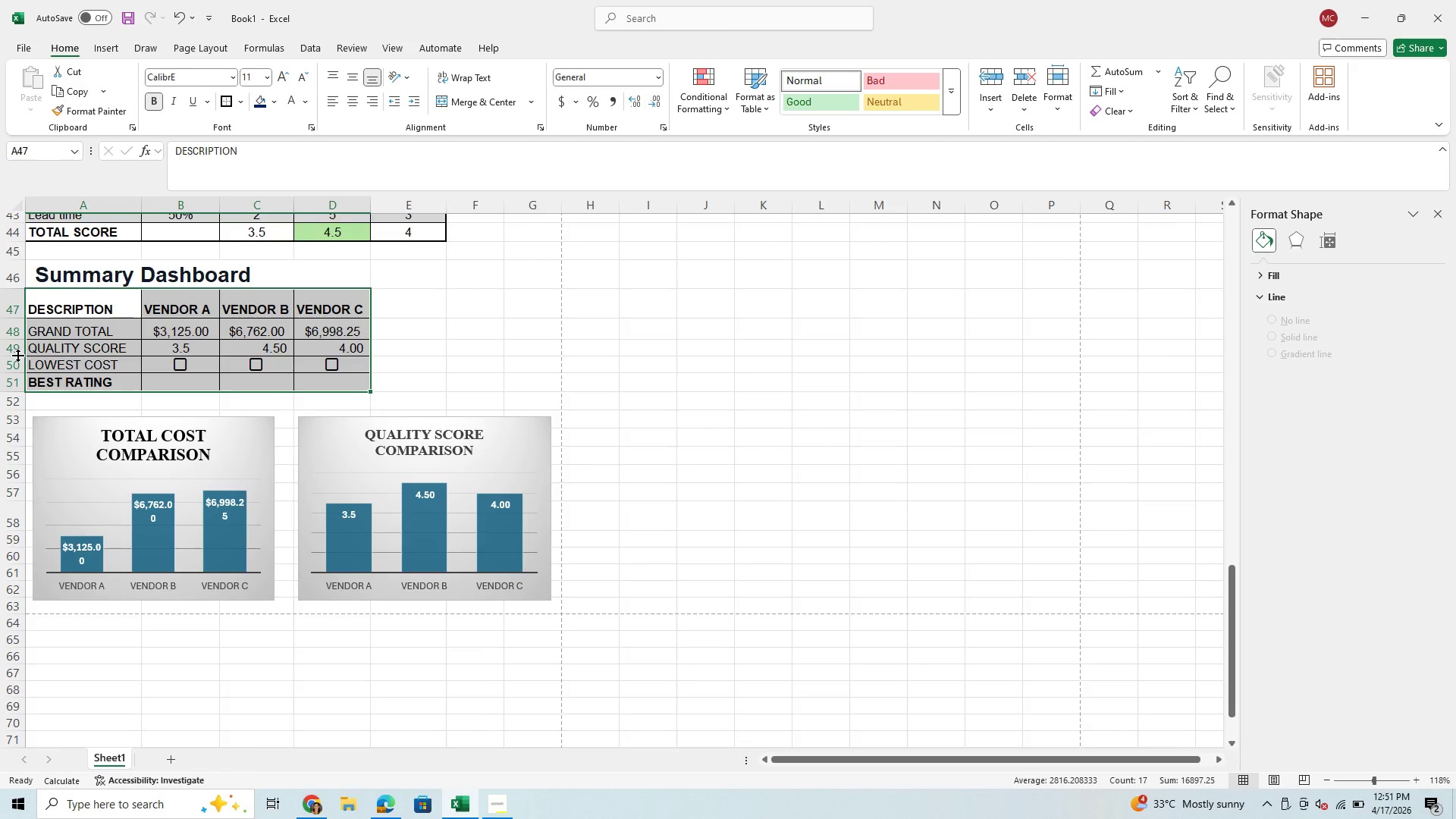 
left_click_drag(start_coordinate=[17, 355], to_coordinate=[17, 361])
 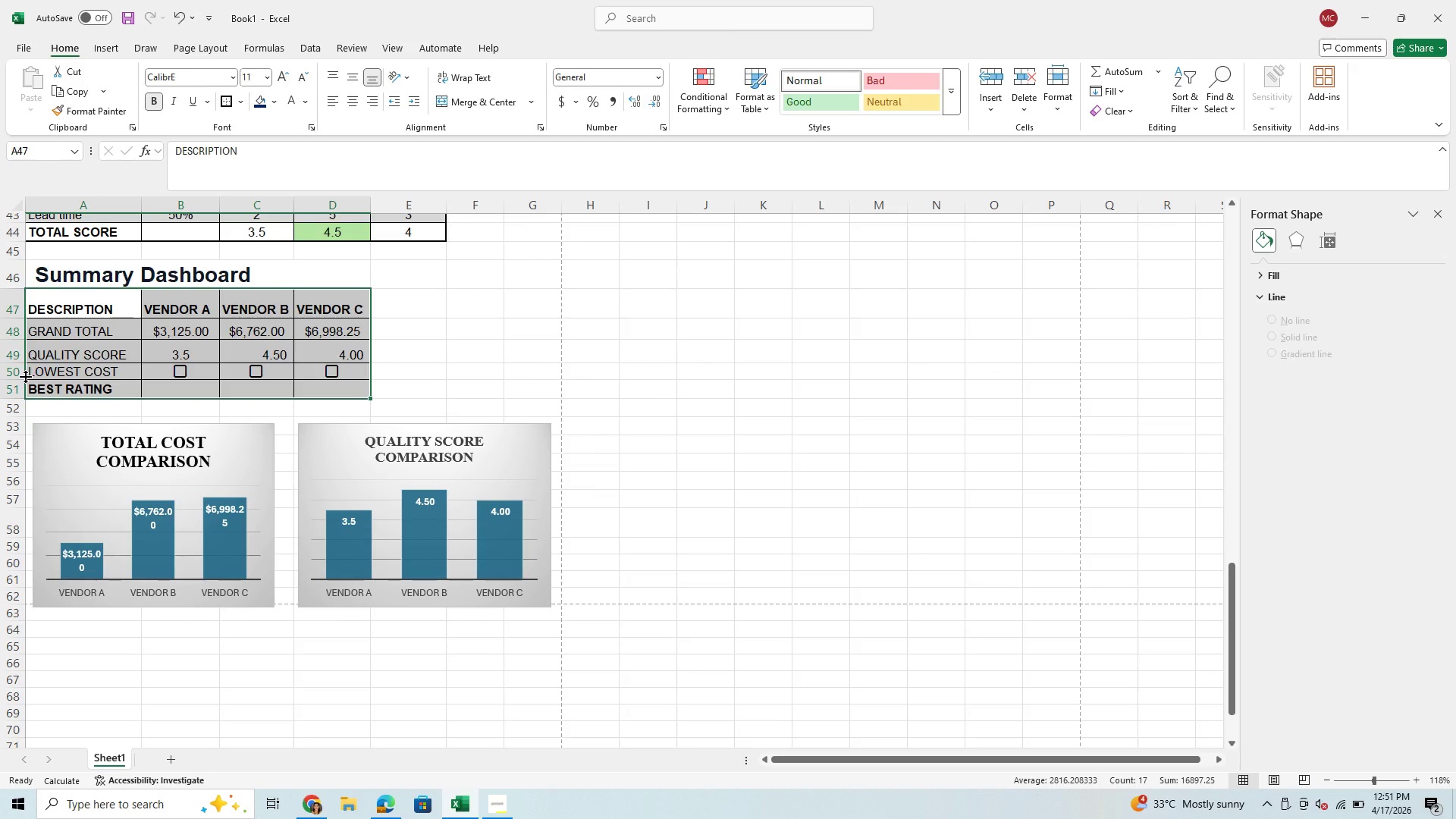 
left_click_drag(start_coordinate=[25, 376], to_coordinate=[25, 381])
 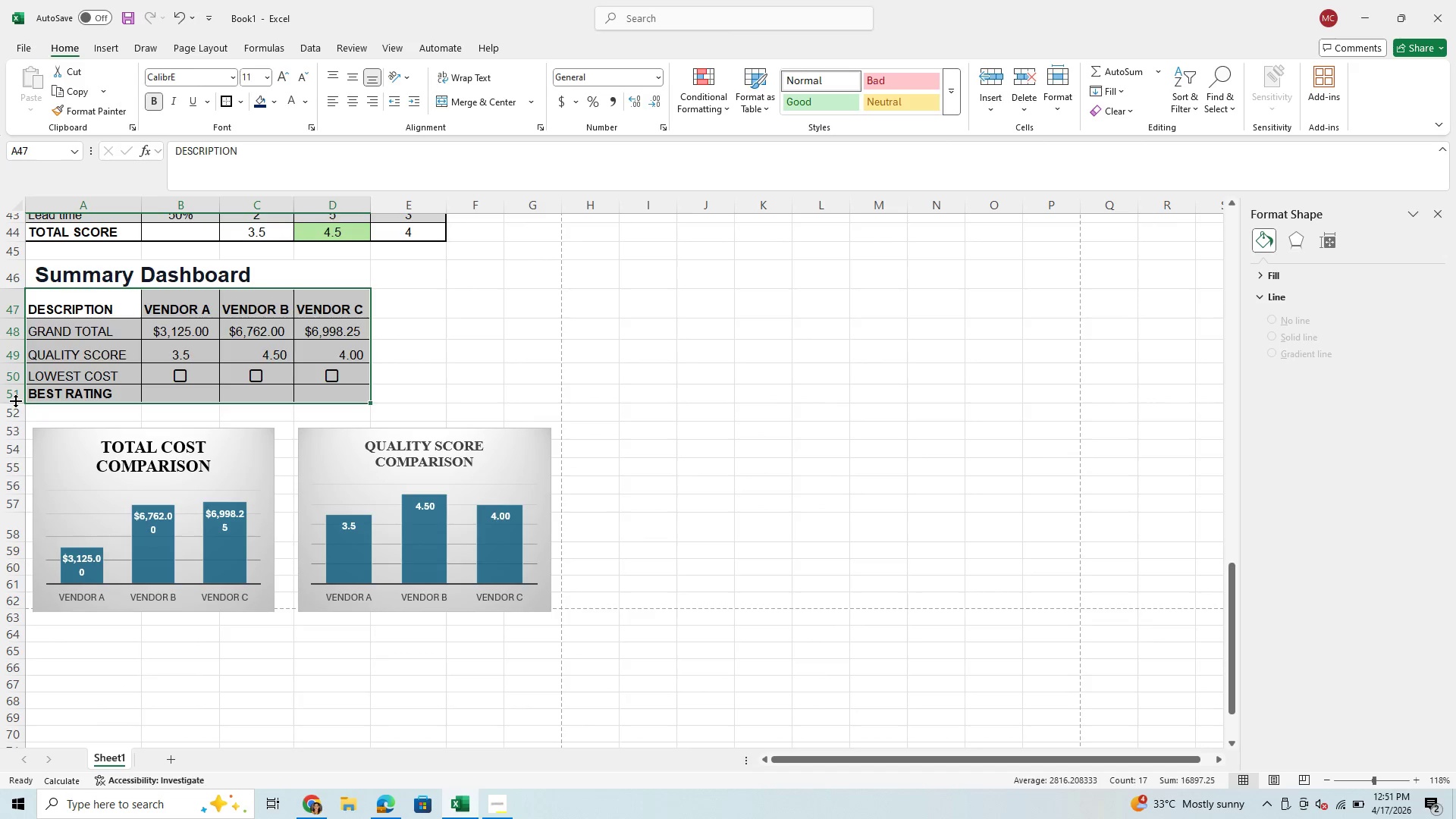 
left_click_drag(start_coordinate=[15, 400], to_coordinate=[15, 406])
 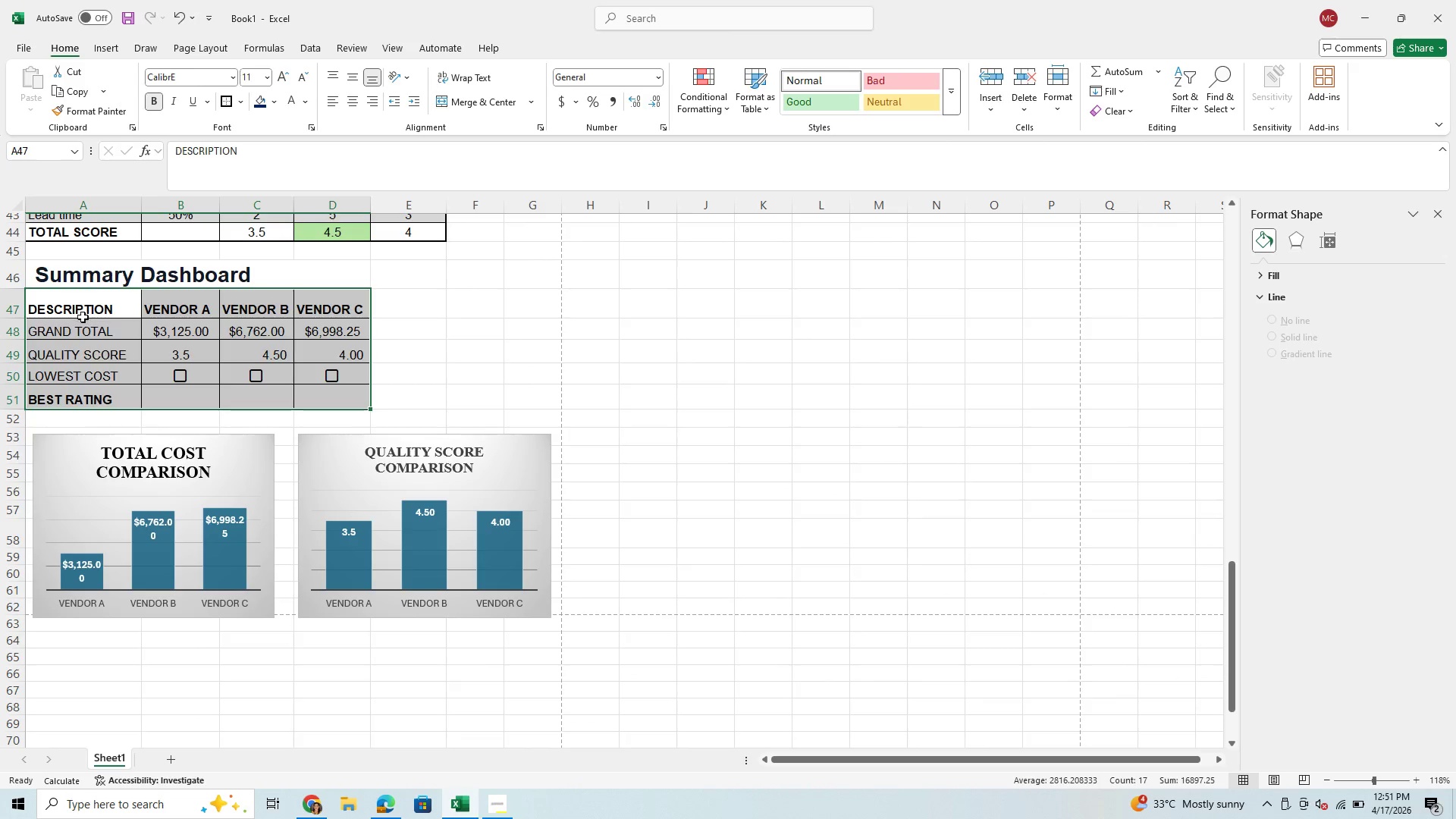 
left_click_drag(start_coordinate=[70, 303], to_coordinate=[330, 391])
 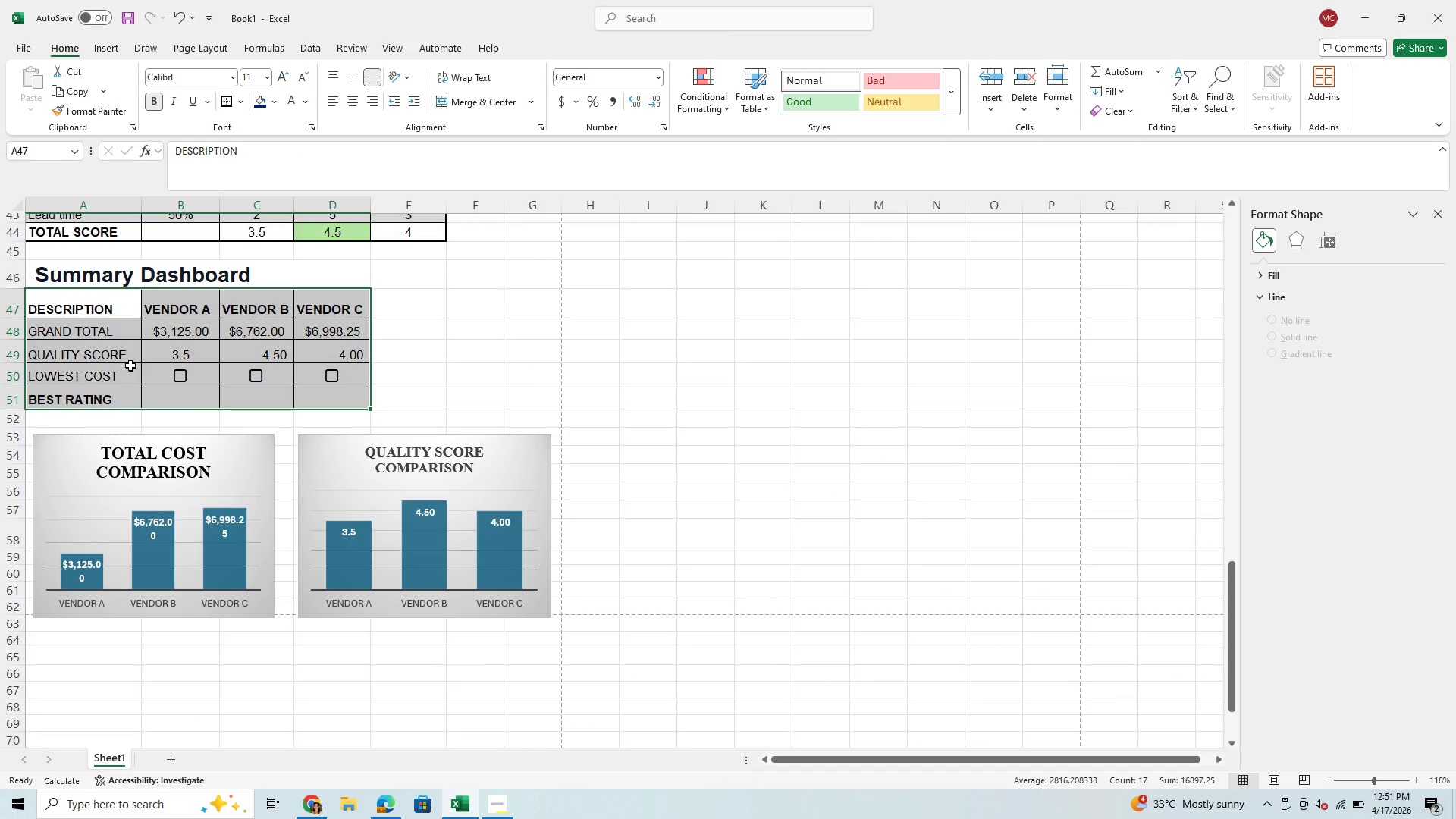 
left_click([183, 78])
 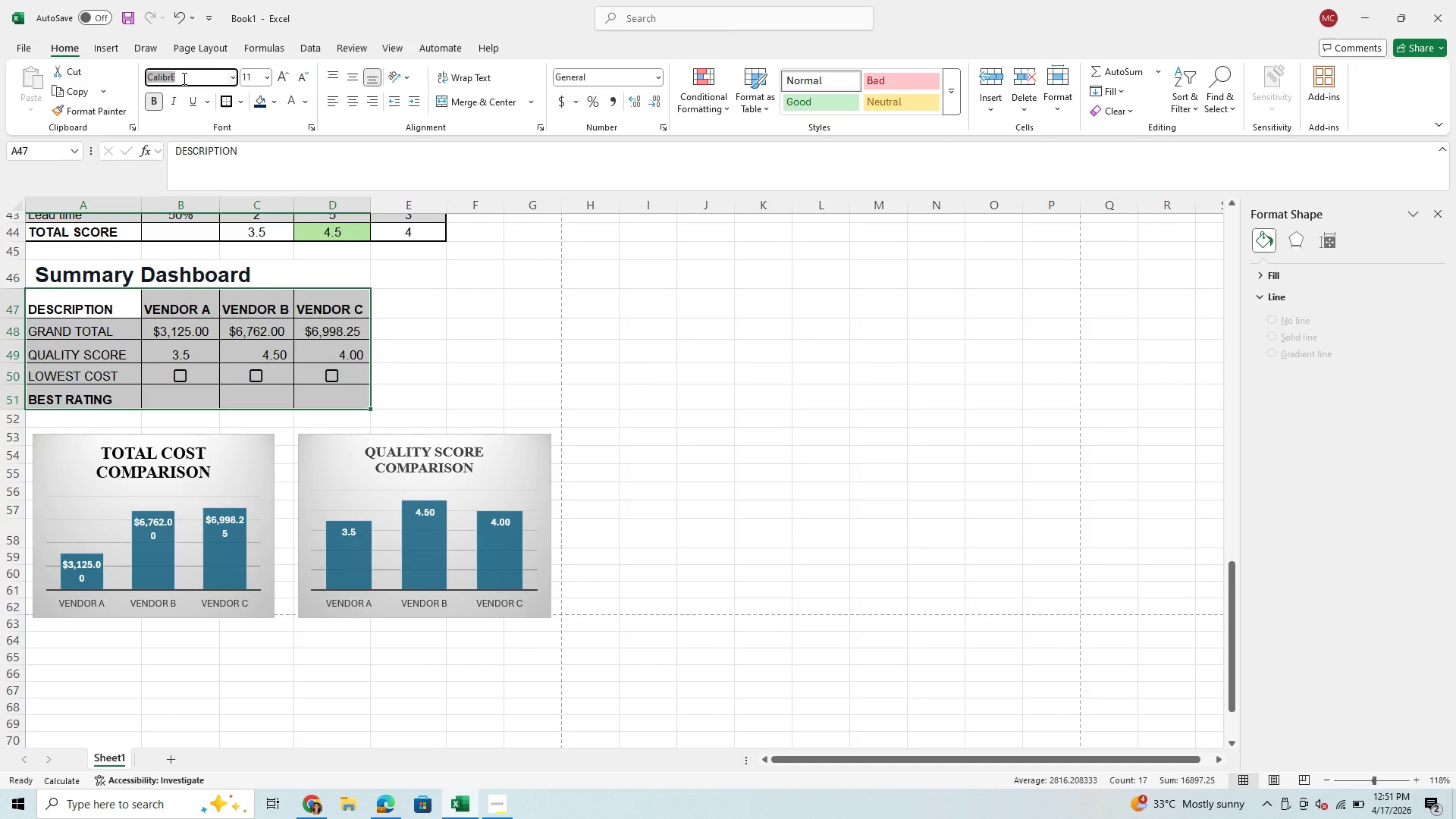 
key(Backspace)
type(CALI)
 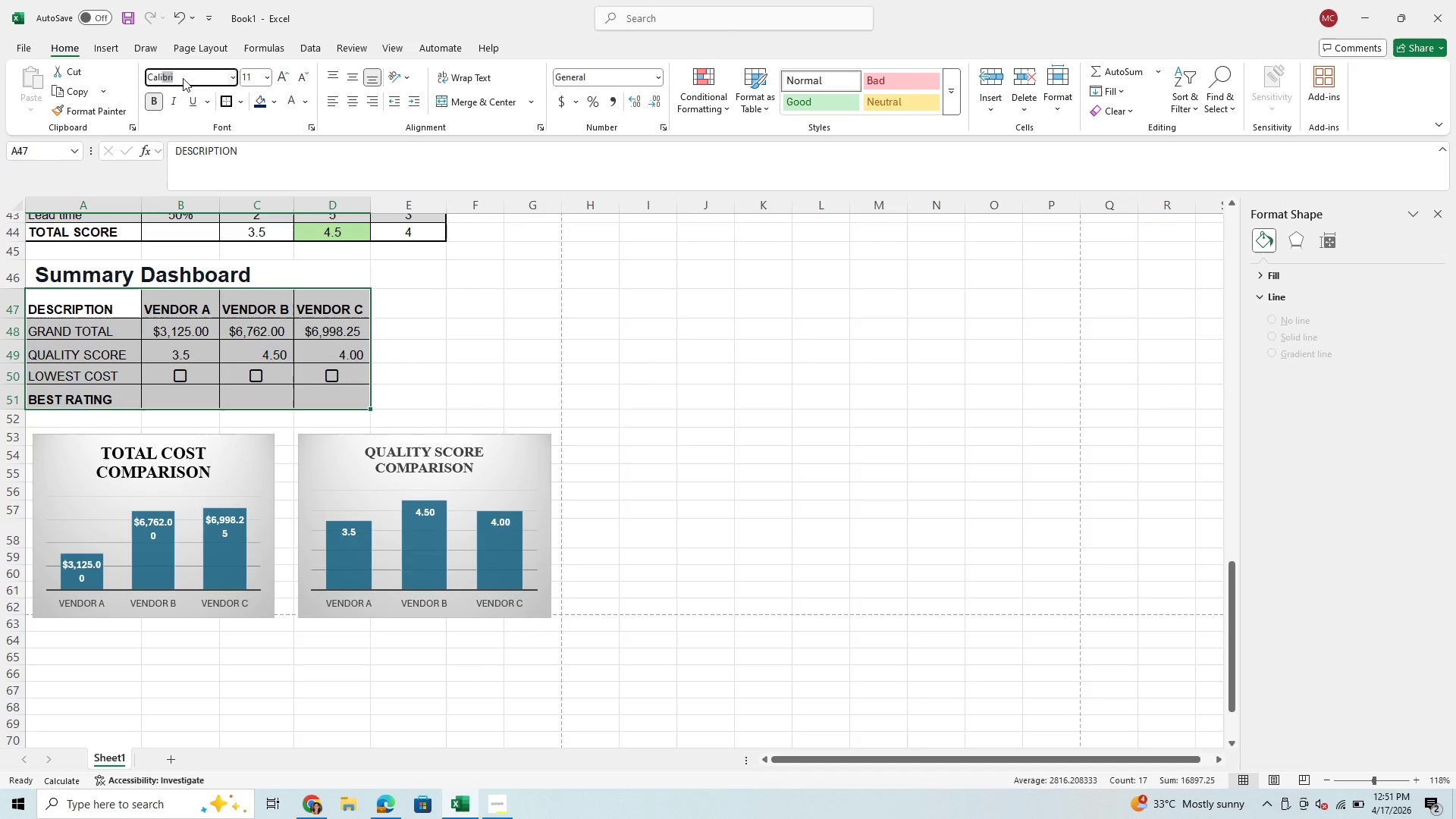 
key(Enter)
 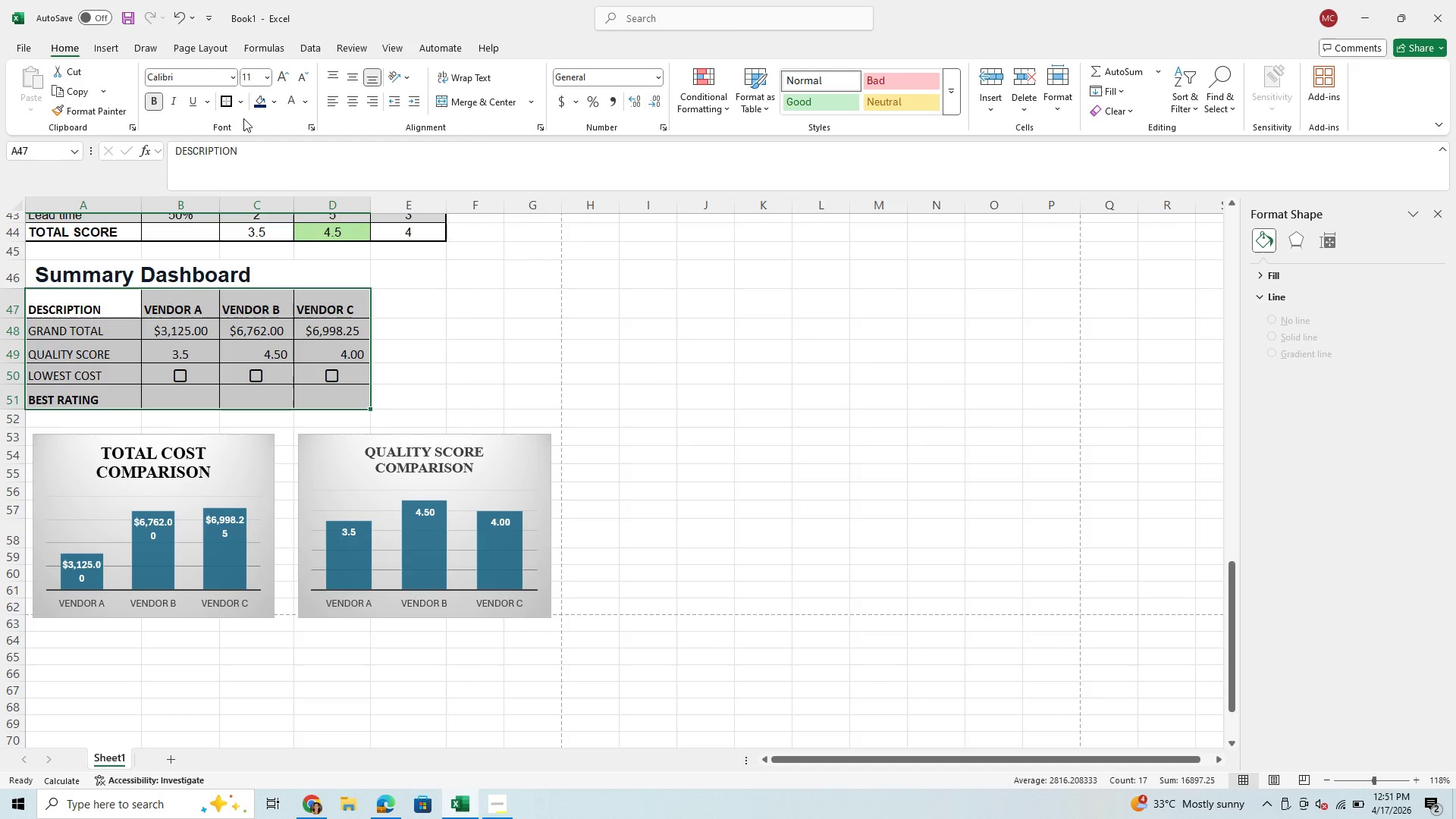 
left_click([271, 80])
 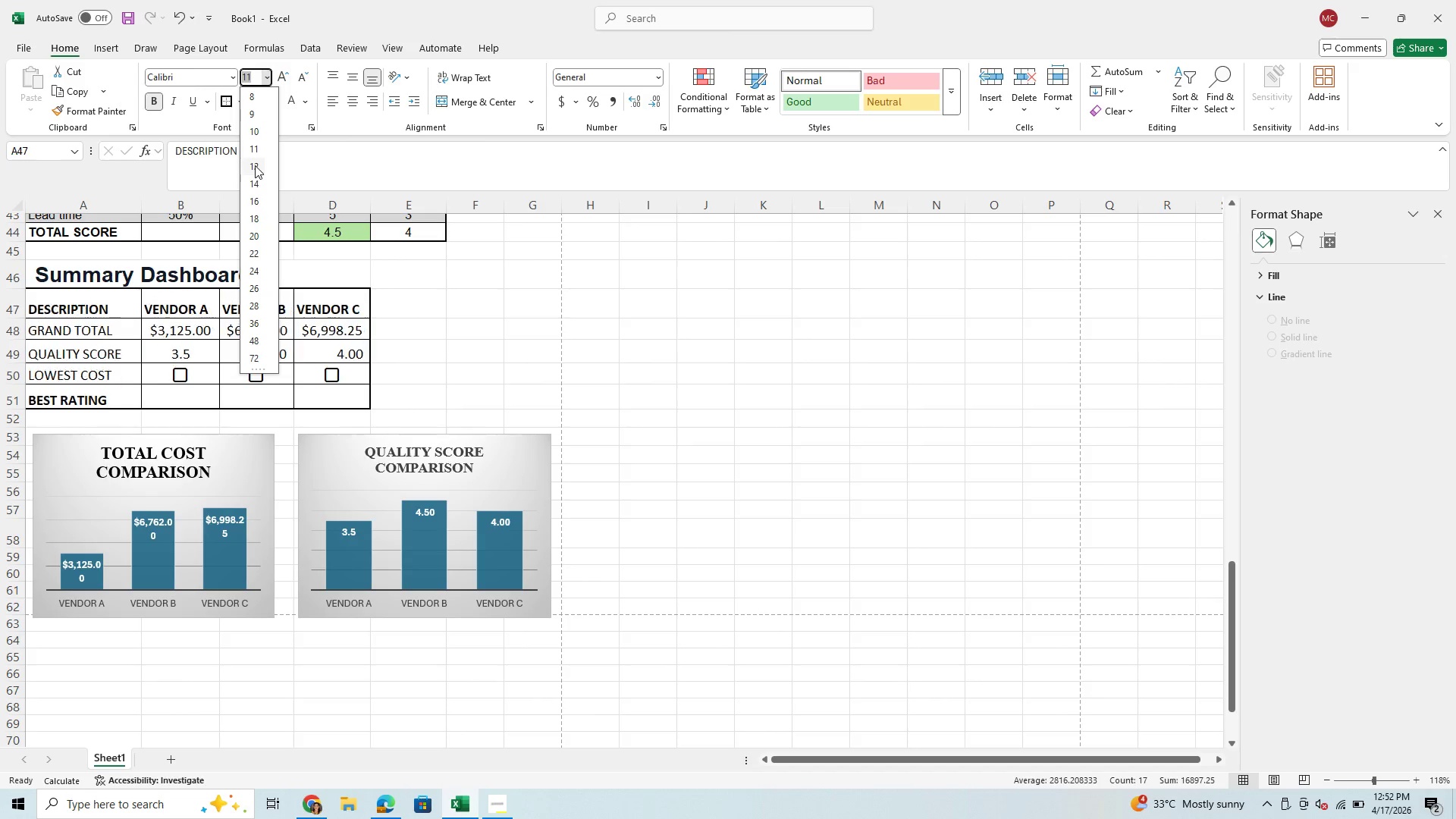 
wait(6.08)
 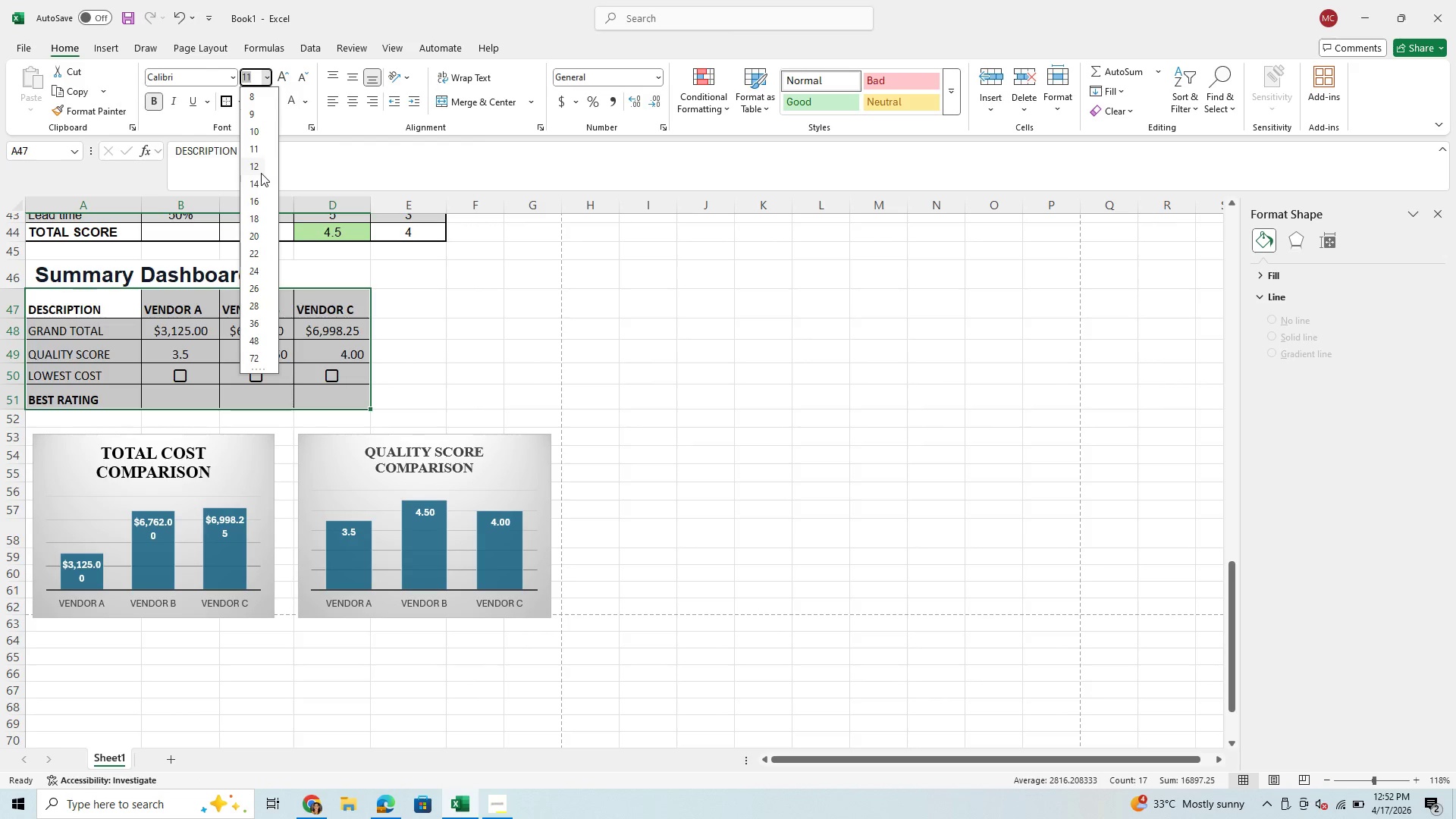 
left_click([256, 165])
 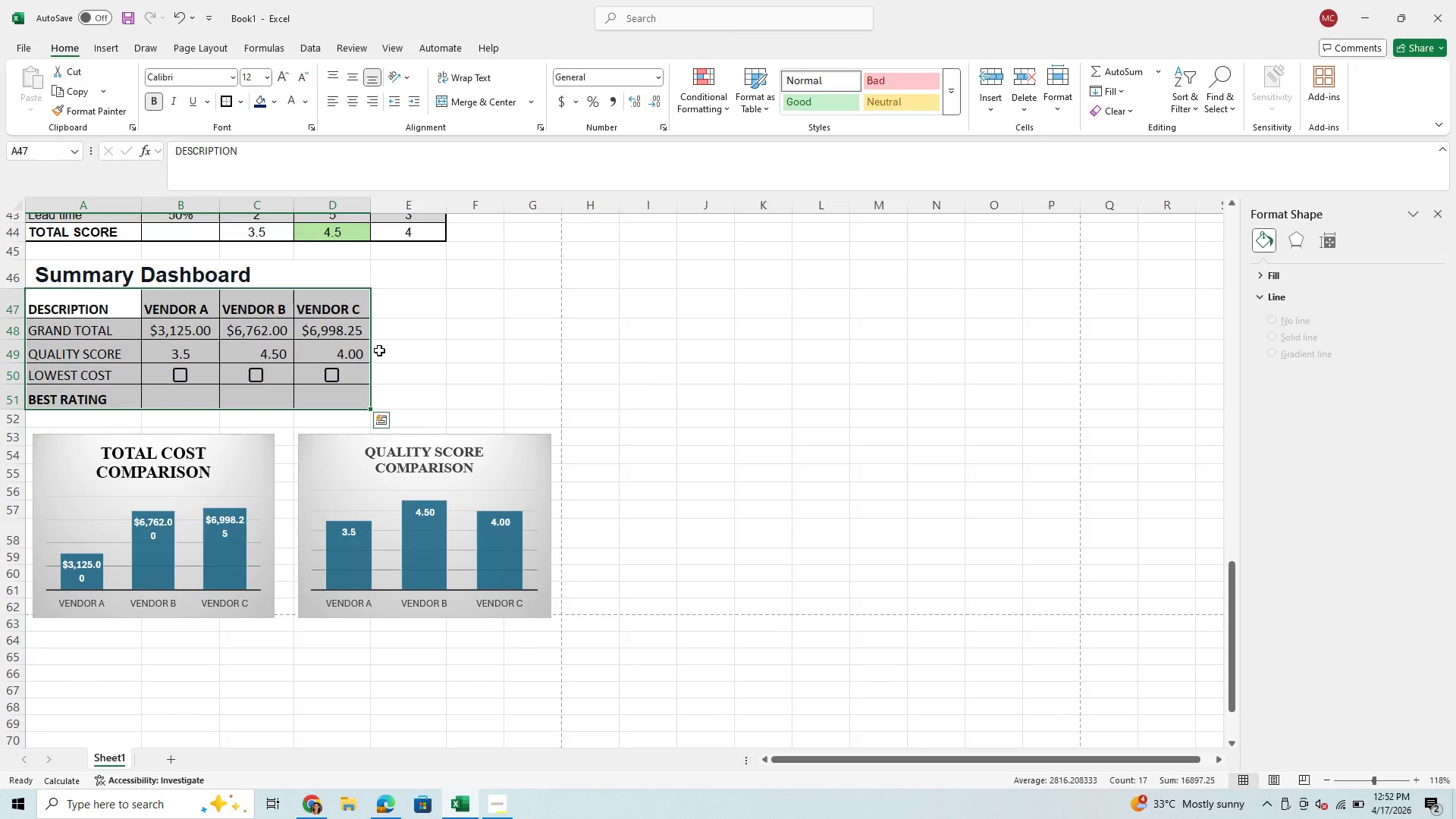 
scroll: coordinate [379, 350], scroll_direction: up, amount: 1.0
 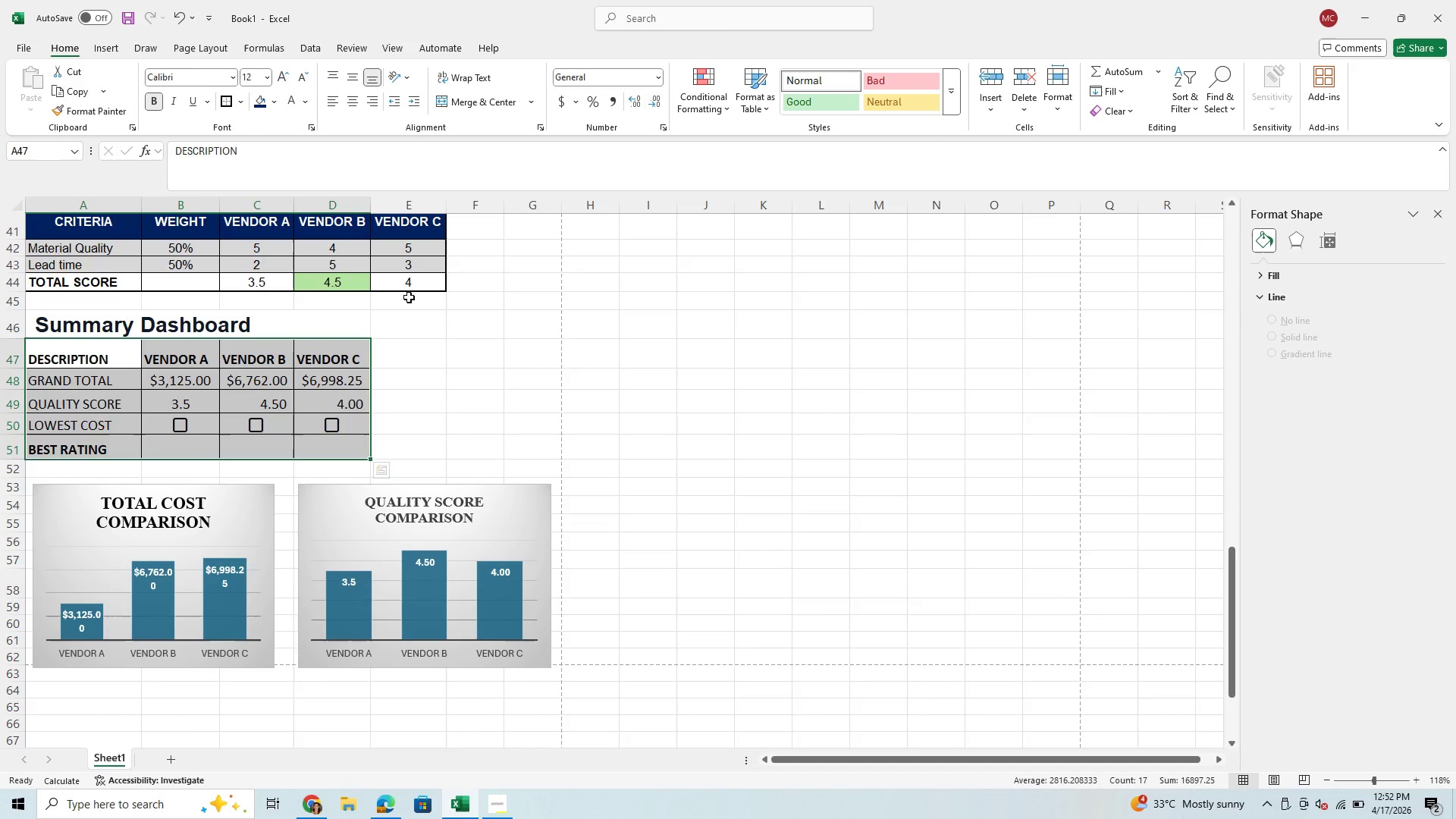 
left_click([410, 283])
 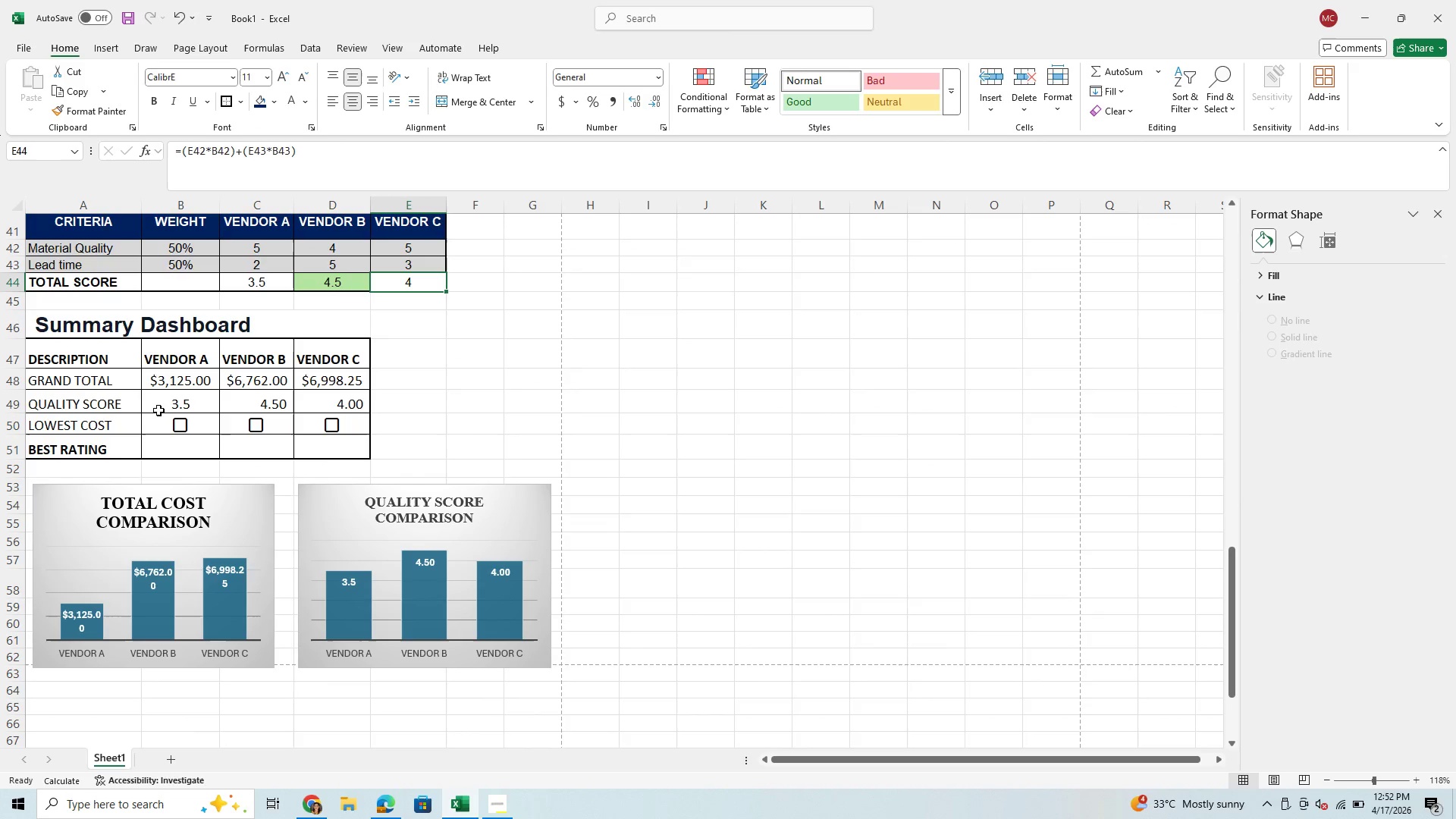 
left_click([182, 390])
 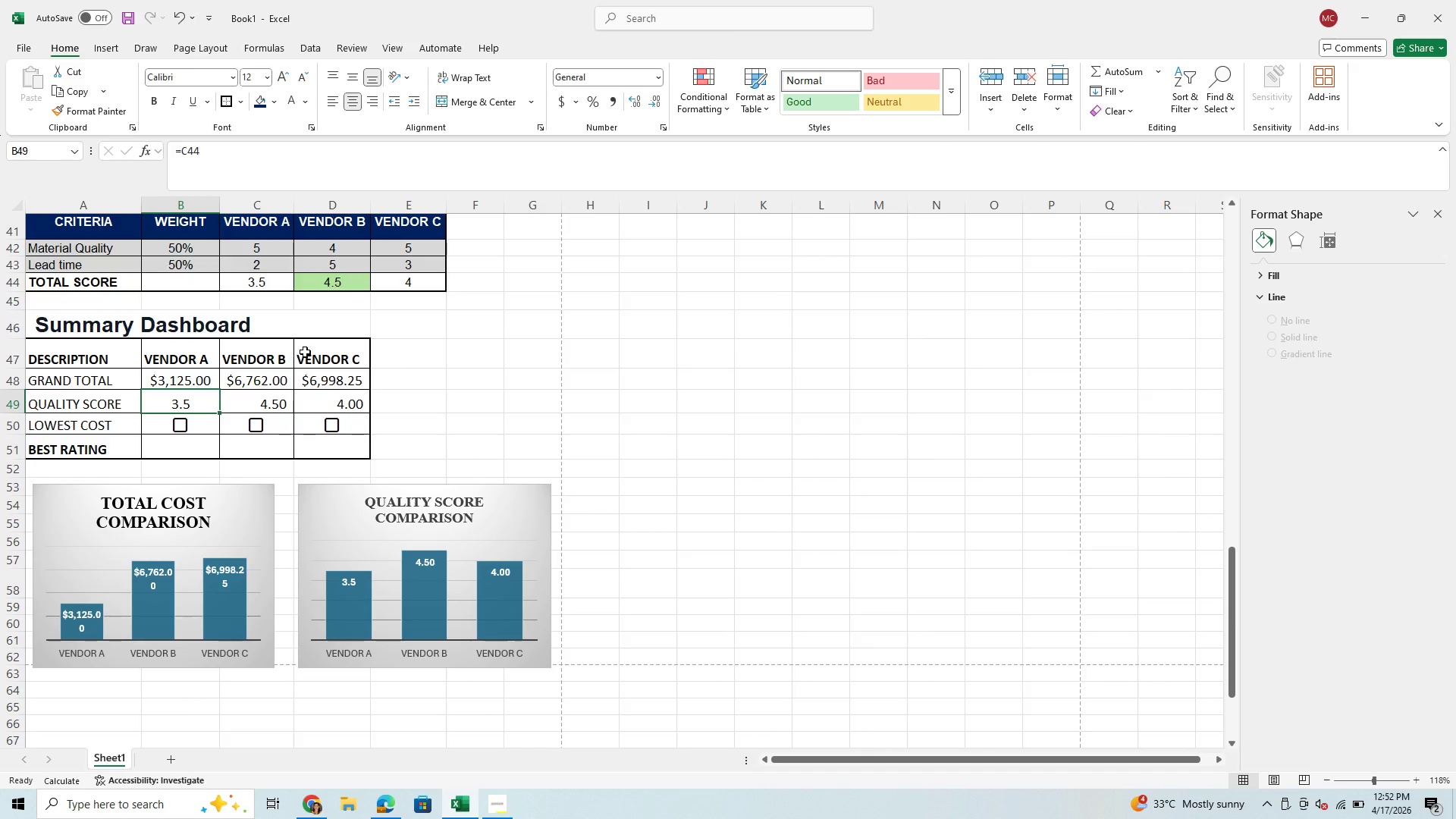 
left_click([281, 400])
 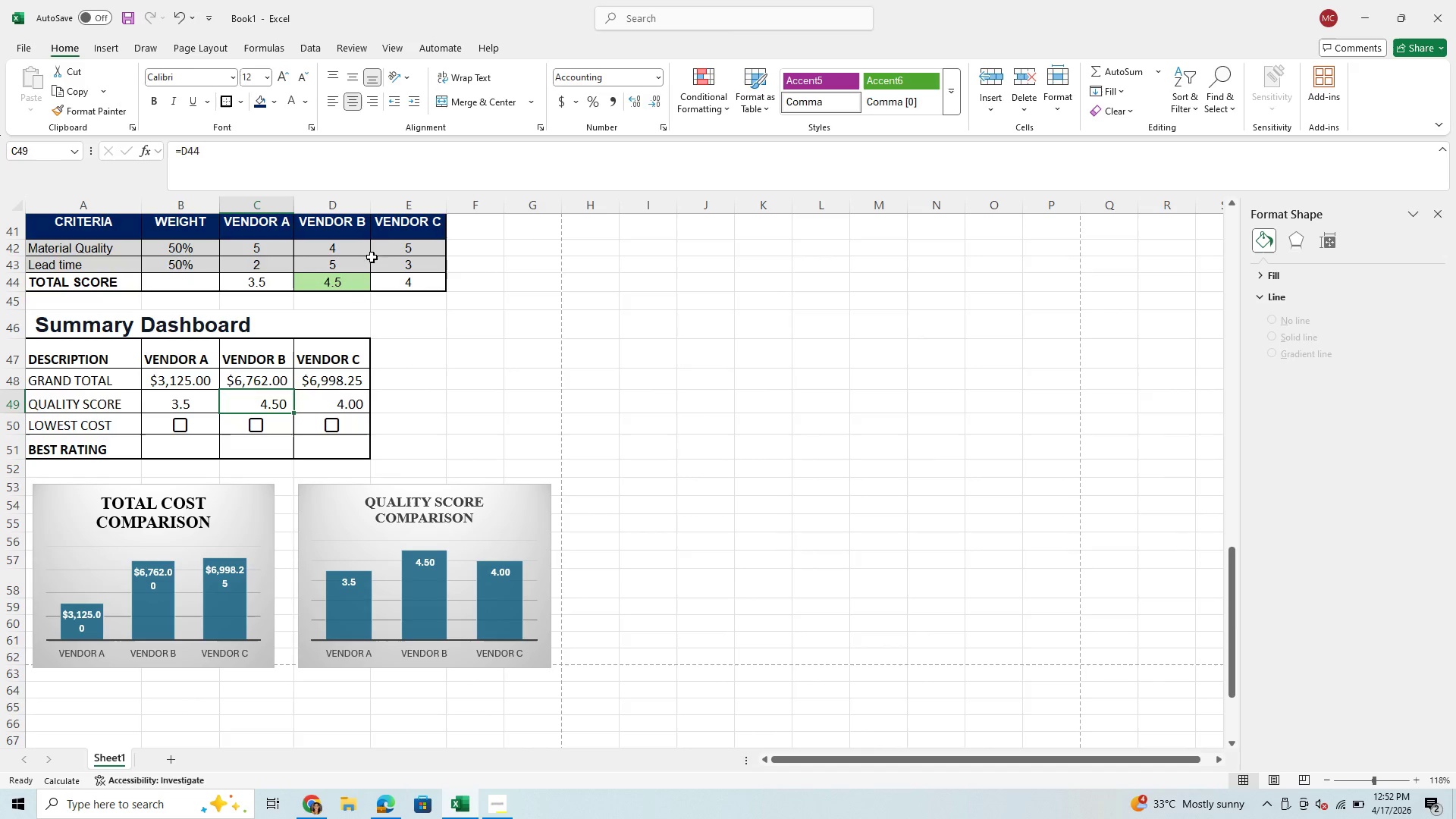 
left_click([382, 237])
 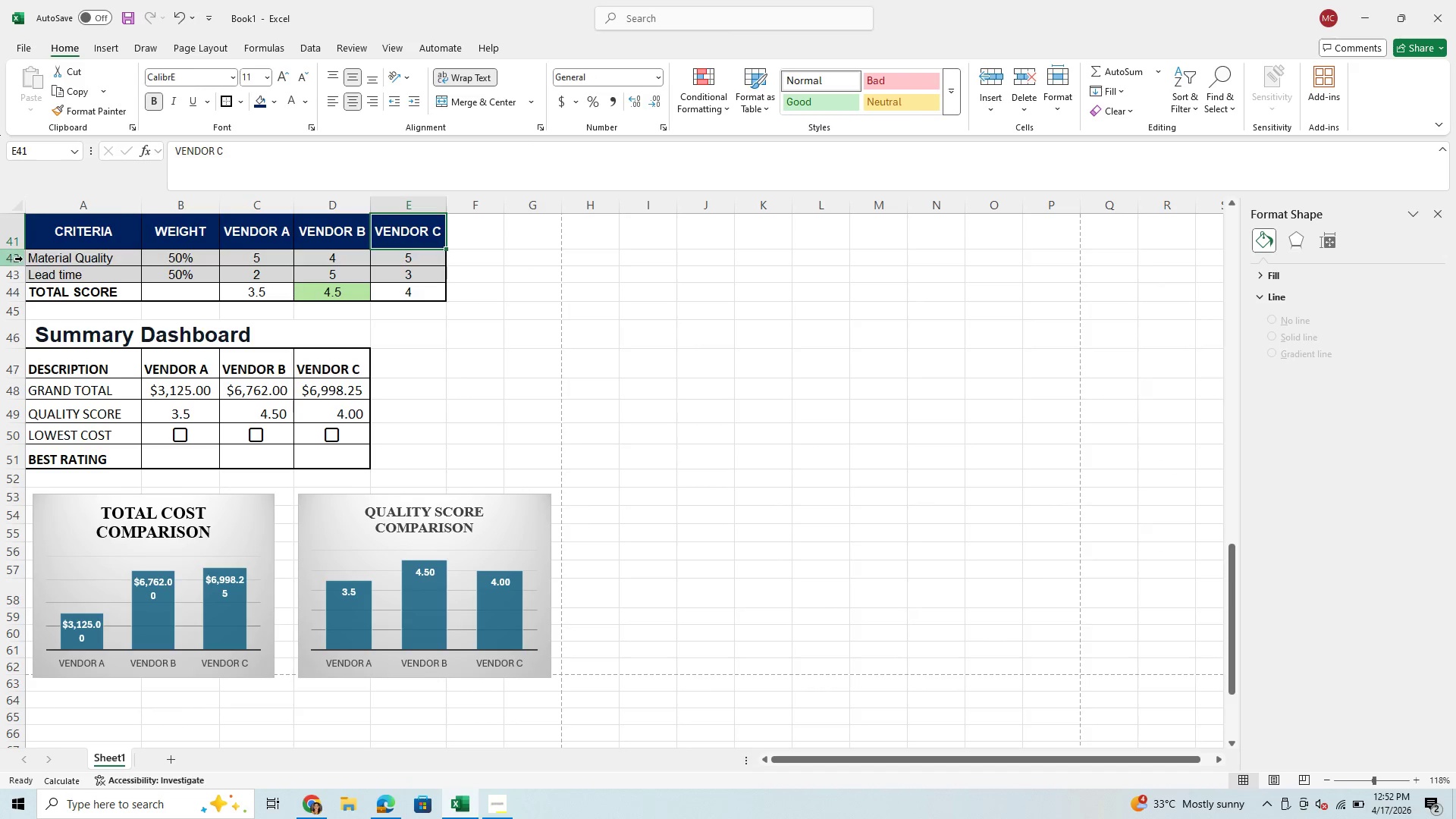 
left_click_drag(start_coordinate=[12, 266], to_coordinate=[10, 271])
 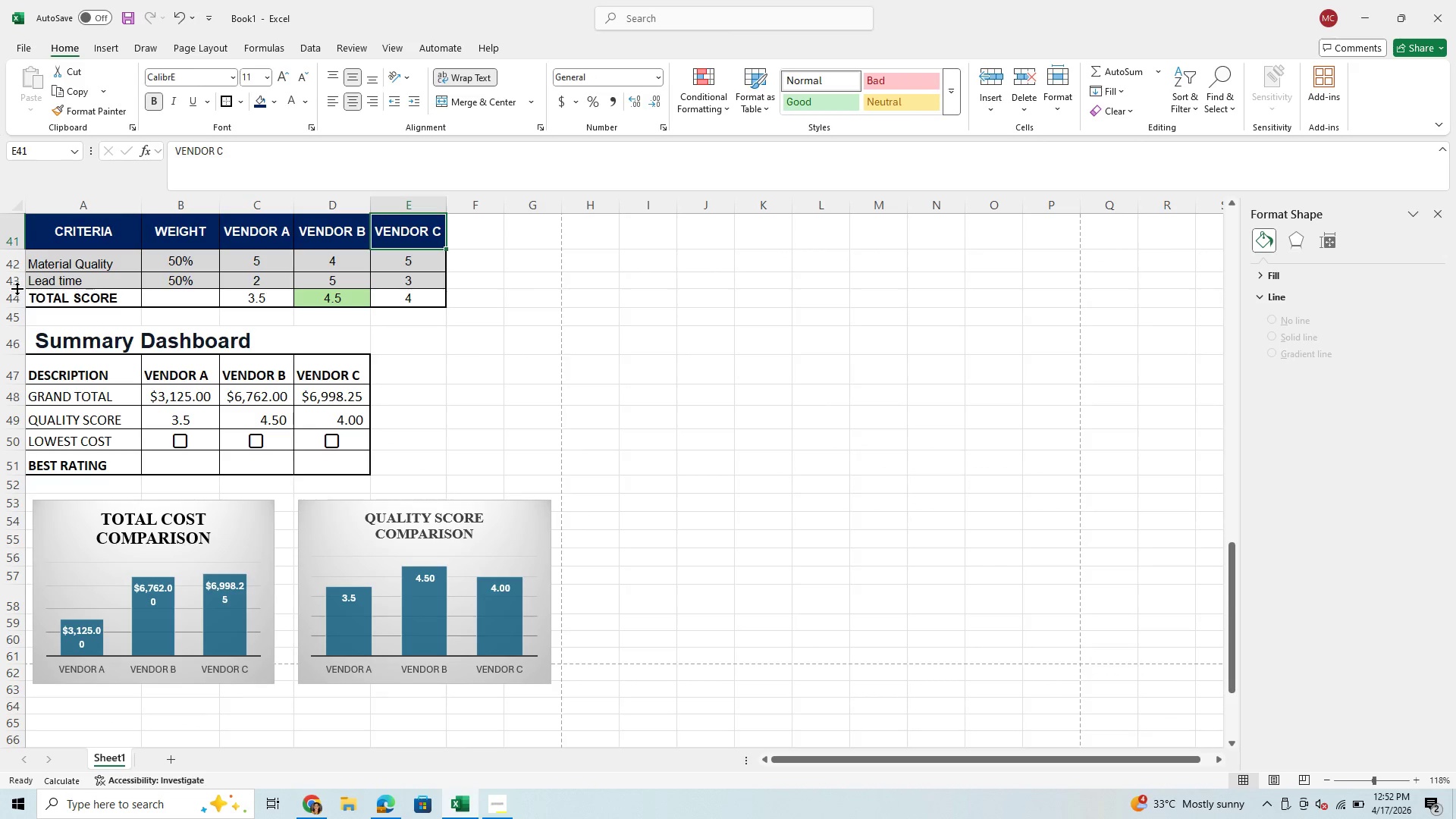 
left_click_drag(start_coordinate=[17, 288], to_coordinate=[15, 295])
 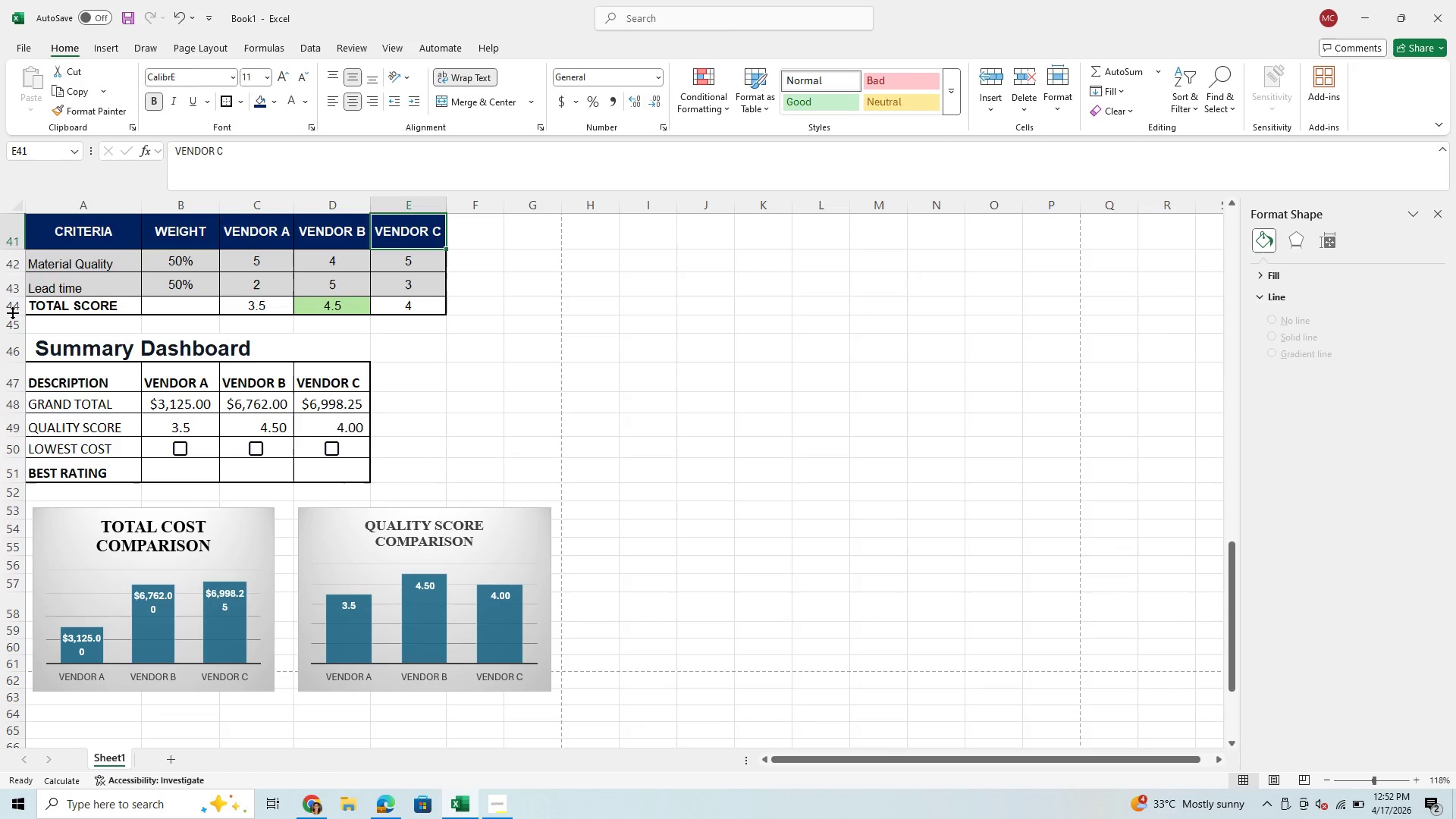 
left_click_drag(start_coordinate=[12, 312], to_coordinate=[10, 322])
 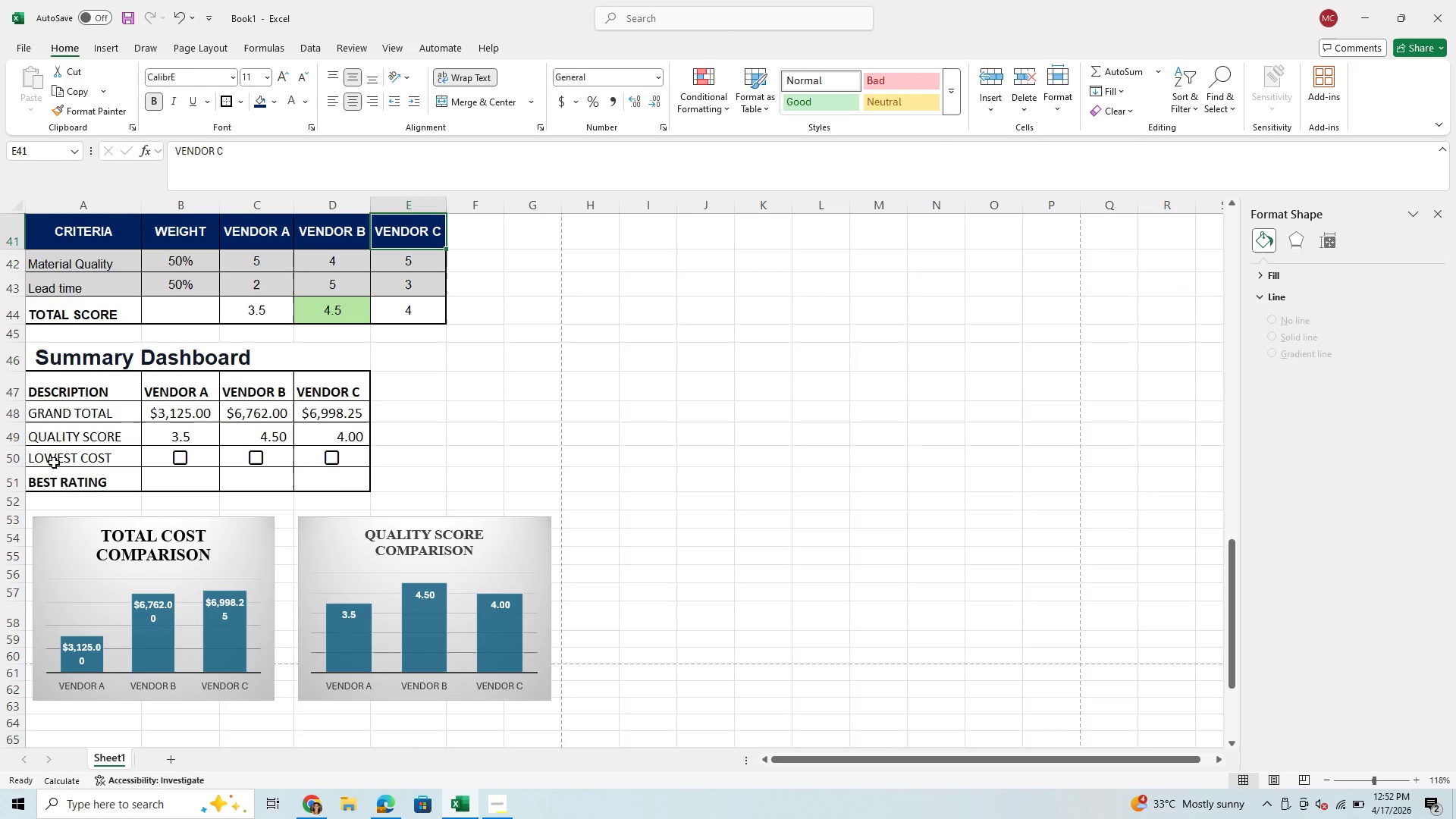 
left_click([50, 456])
 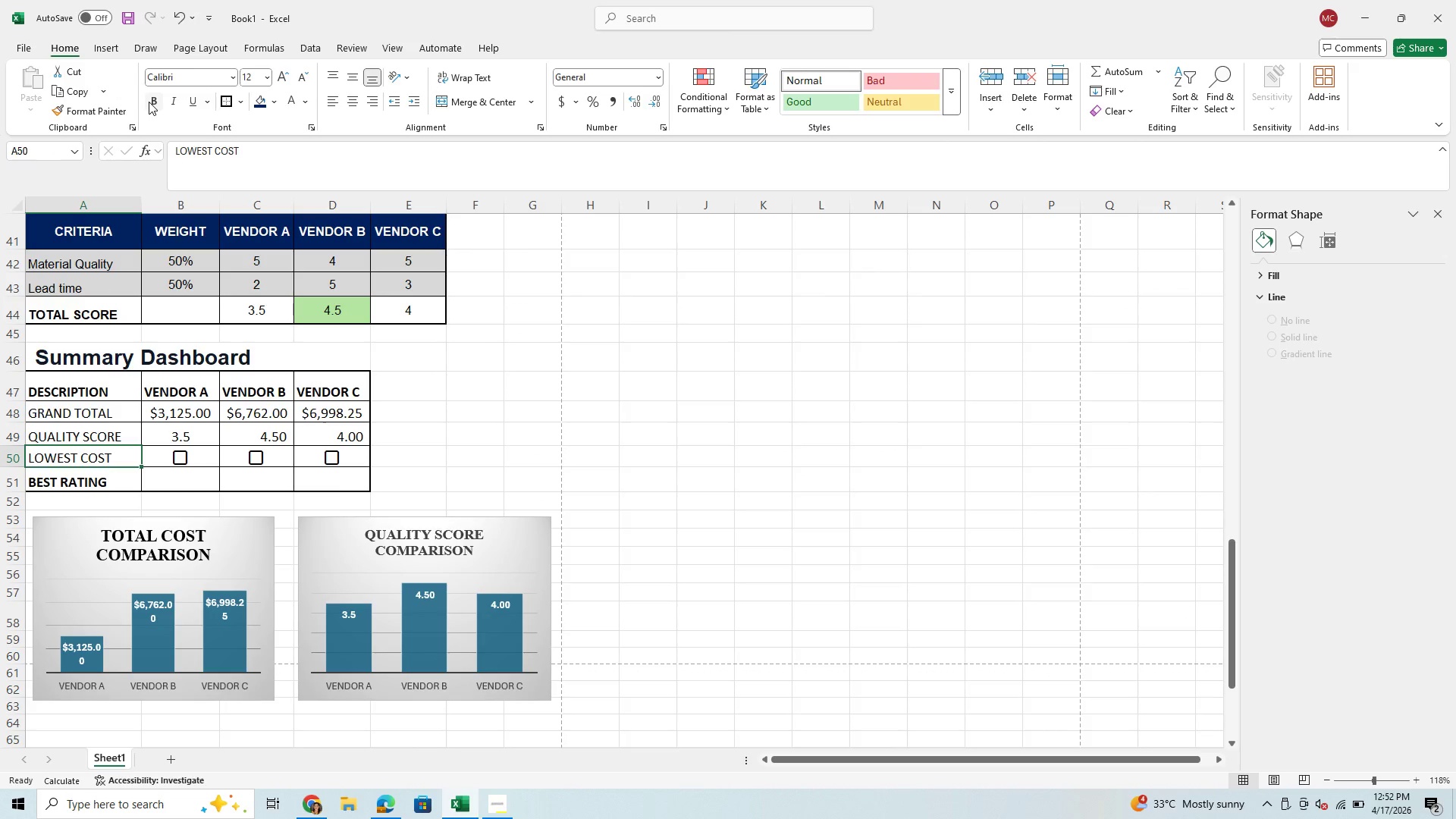 
left_click([149, 102])
 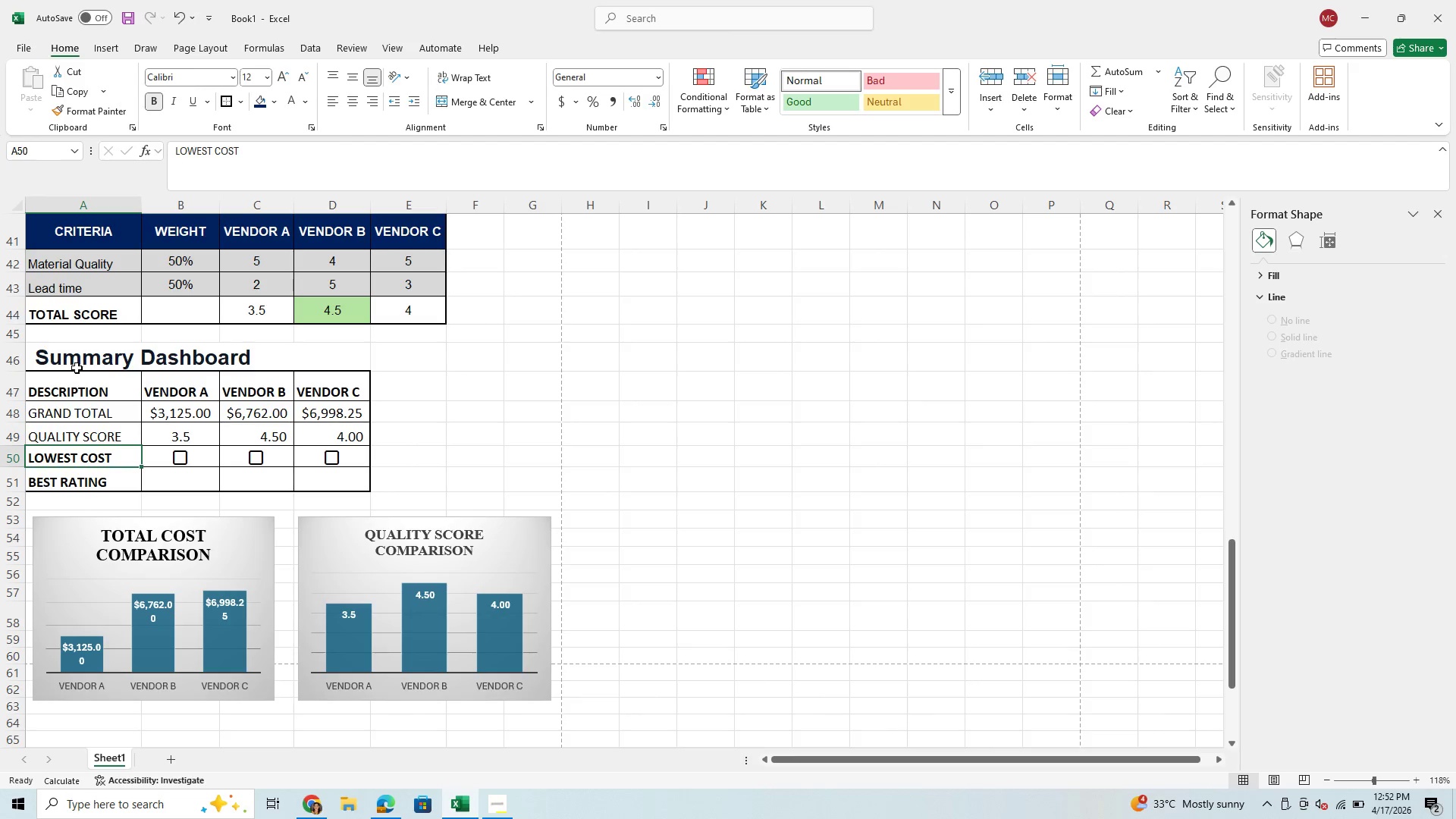 
left_click([61, 392])
 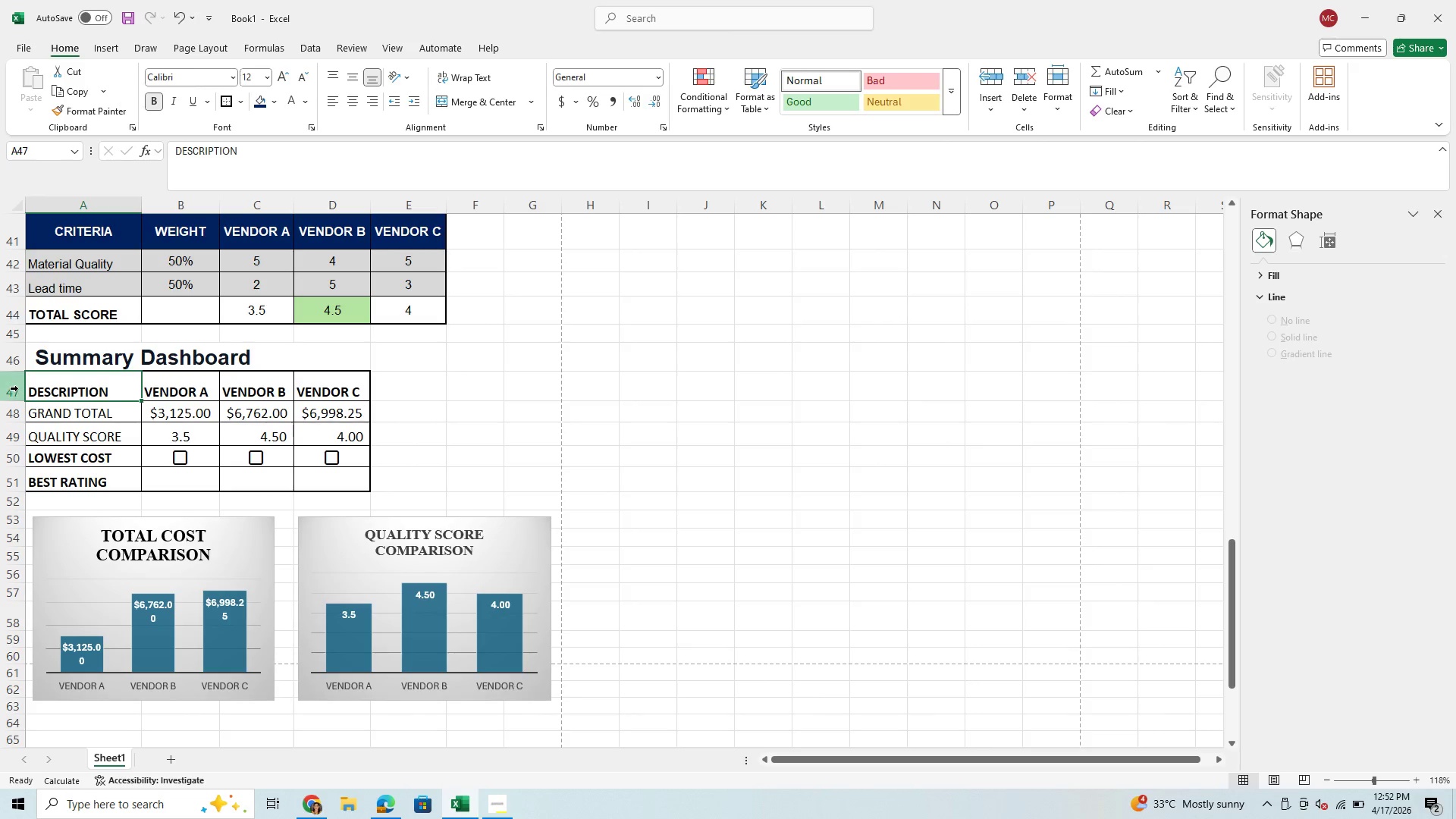 
left_click([18, 388])
 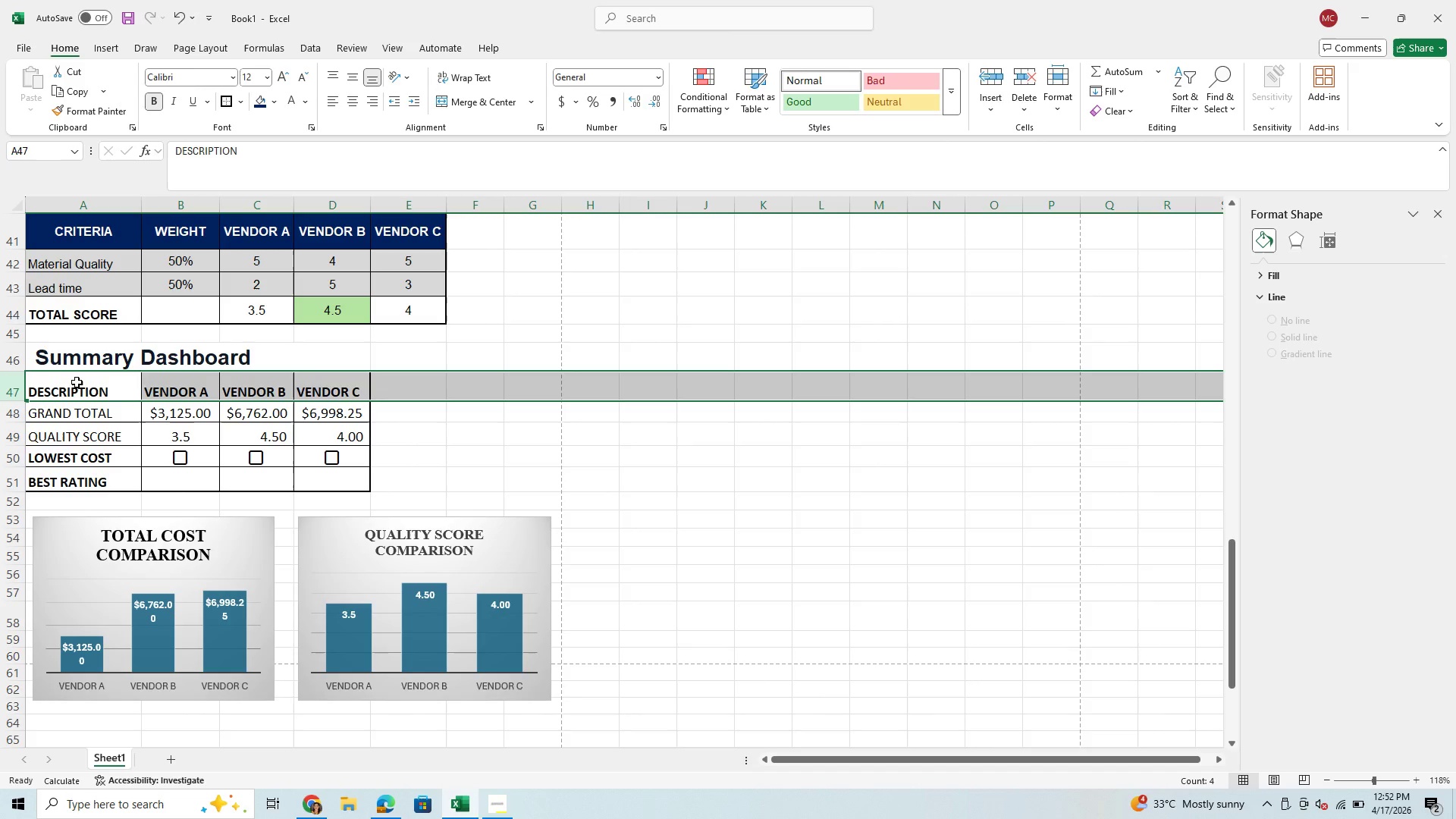 
left_click([74, 391])
 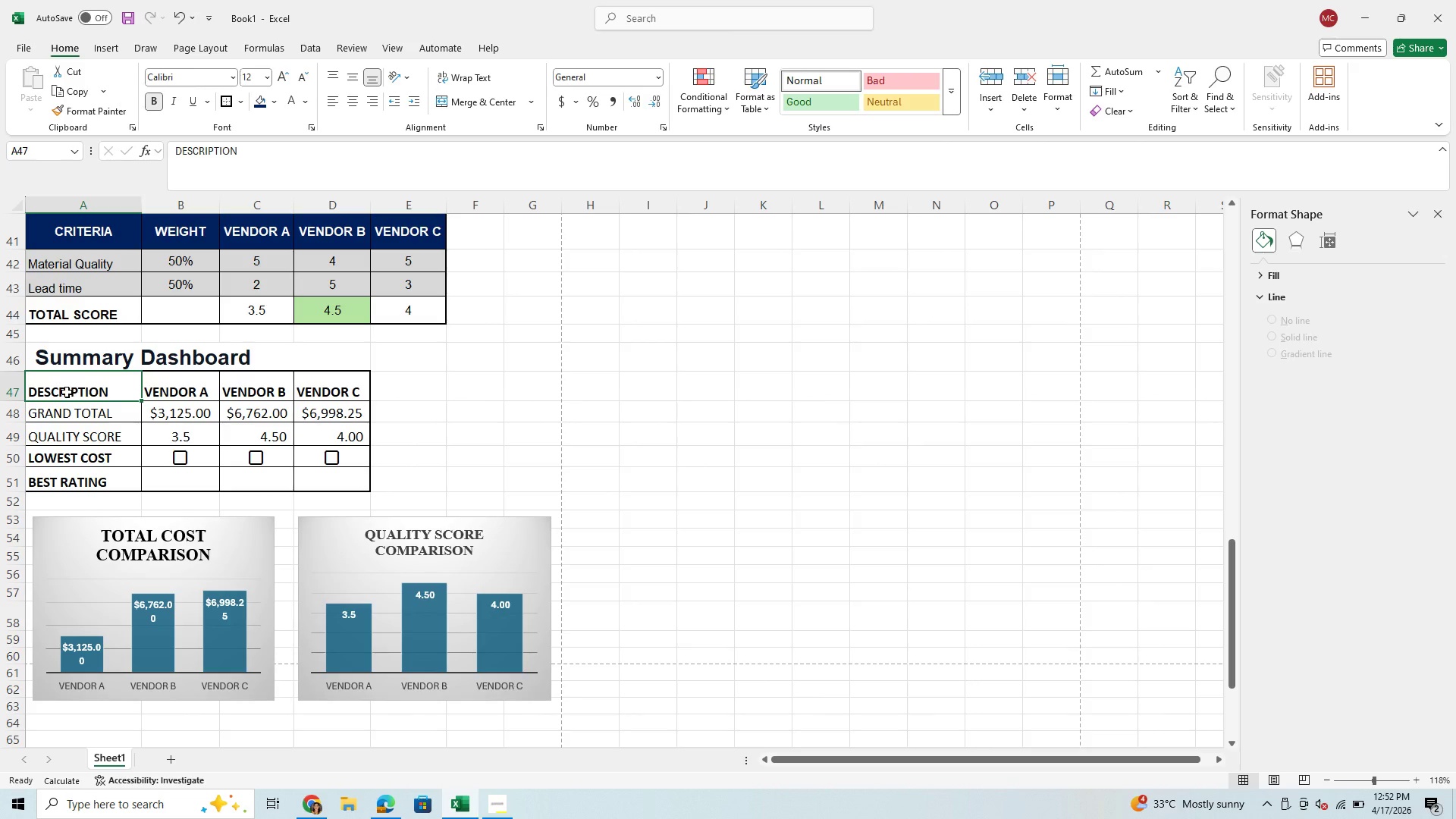 
left_click_drag(start_coordinate=[67, 392], to_coordinate=[315, 390])
 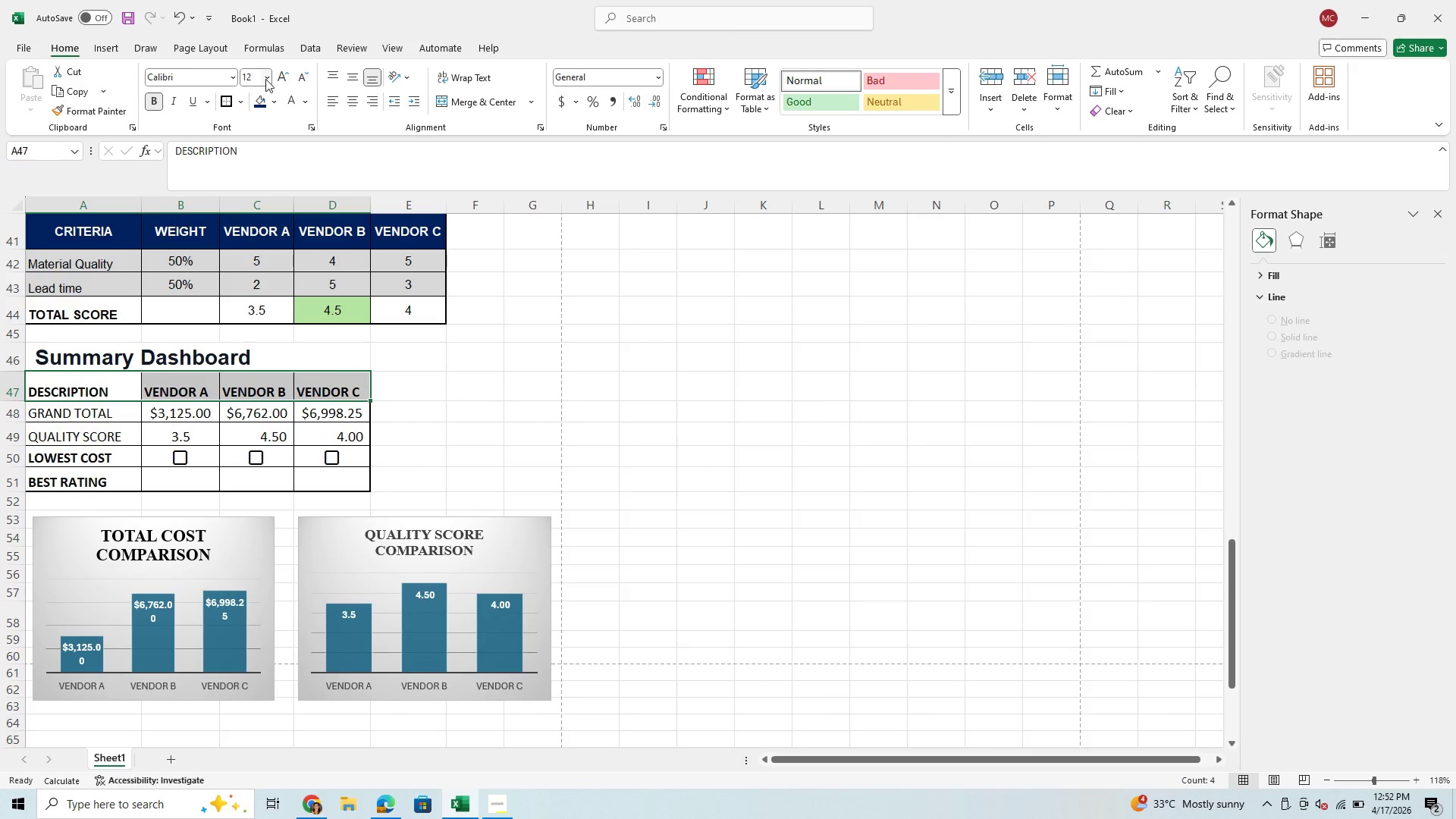 
left_click([265, 79])
 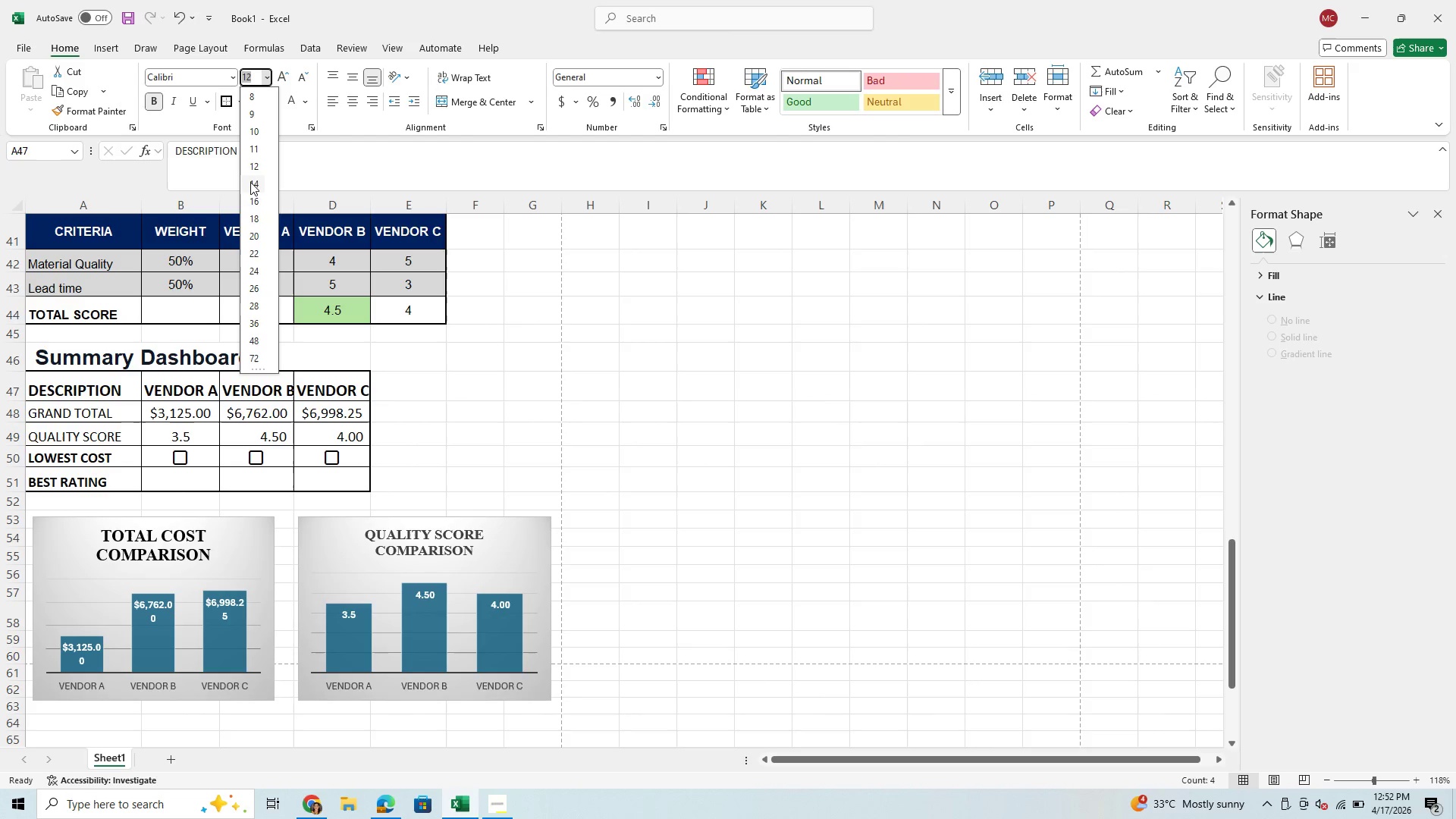 
left_click([250, 182])
 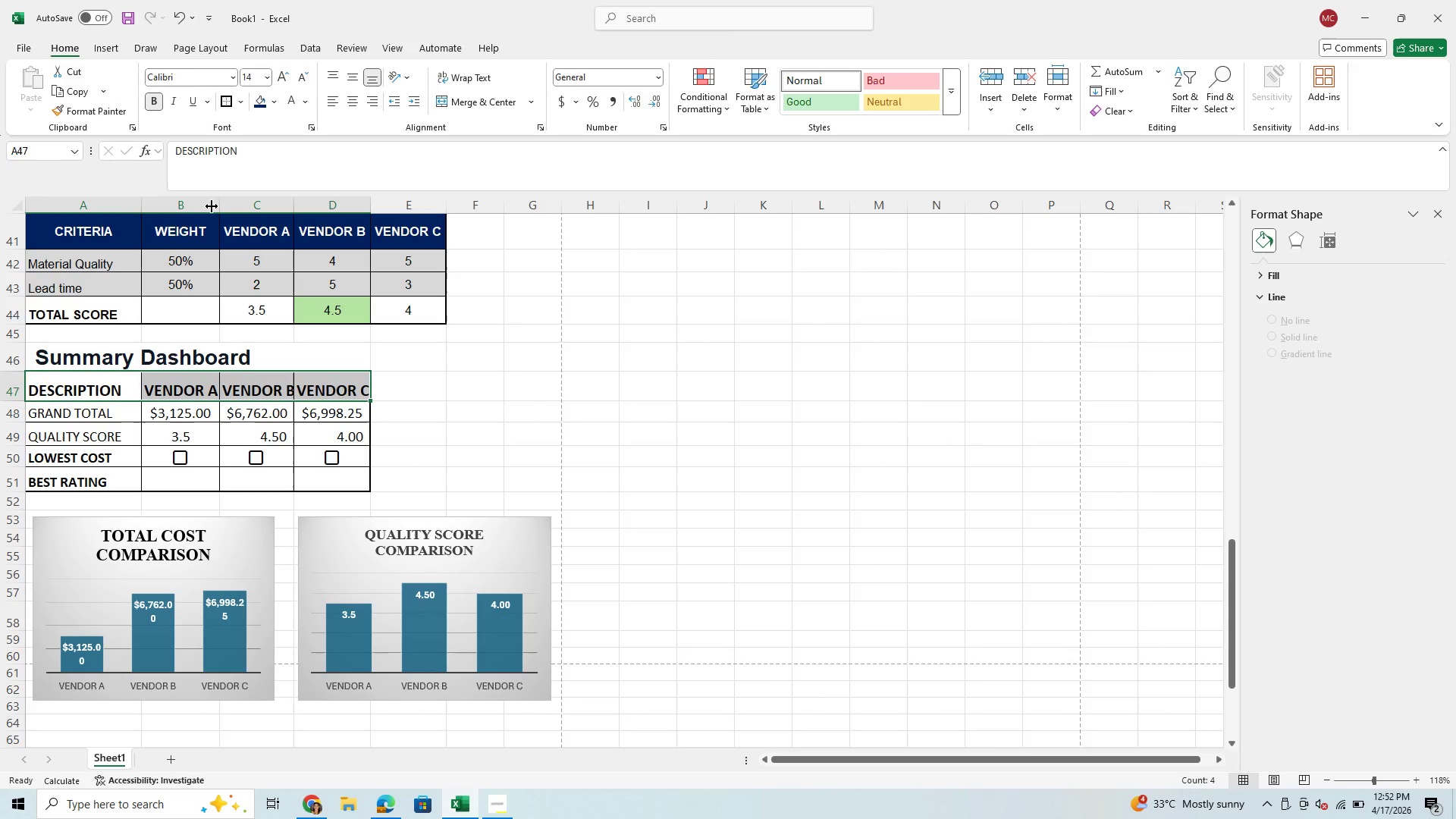 
left_click_drag(start_coordinate=[220, 204], to_coordinate=[236, 206])
 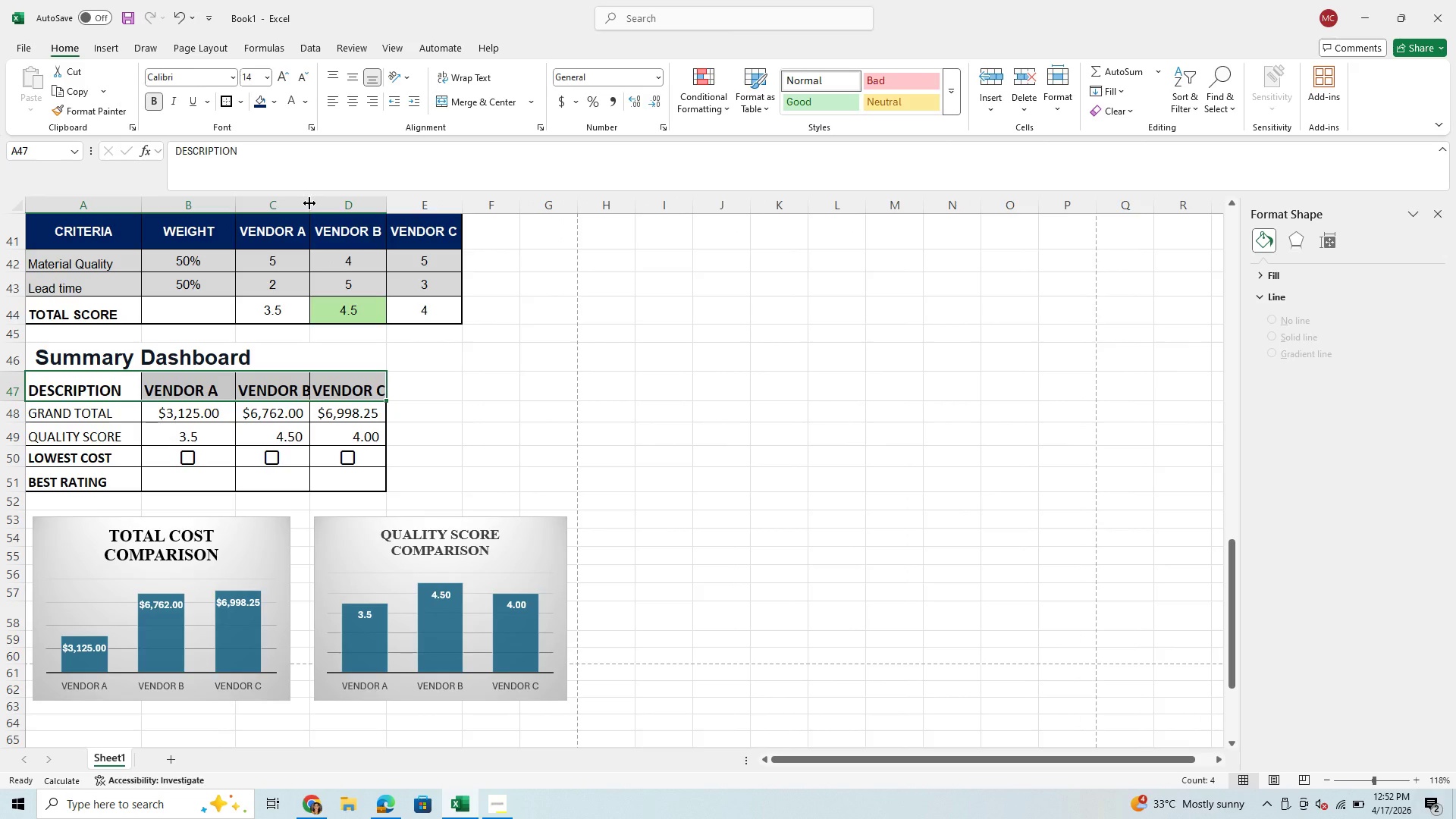 
left_click_drag(start_coordinate=[309, 203], to_coordinate=[330, 203])
 